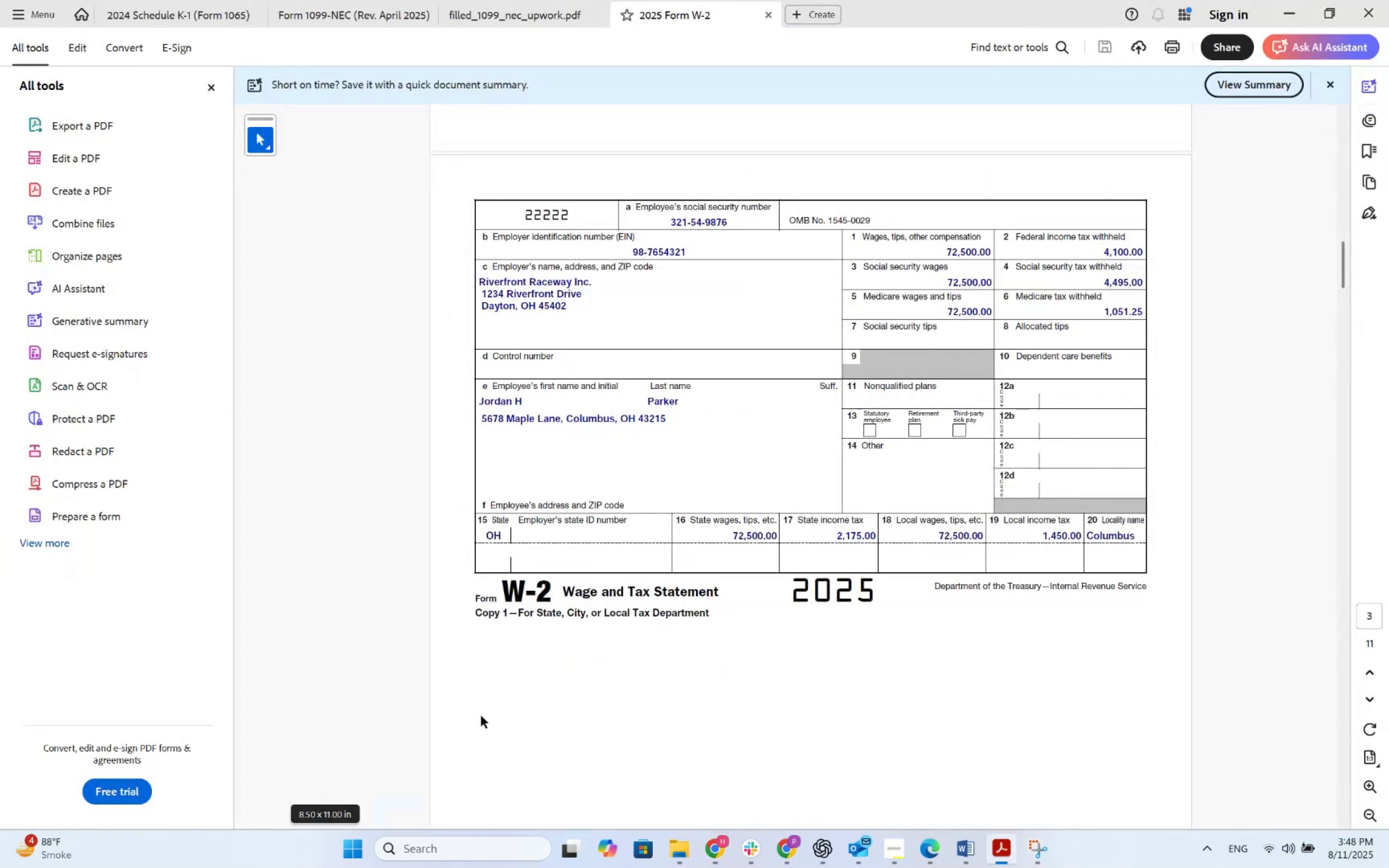 
key(Alt+AltLeft)
 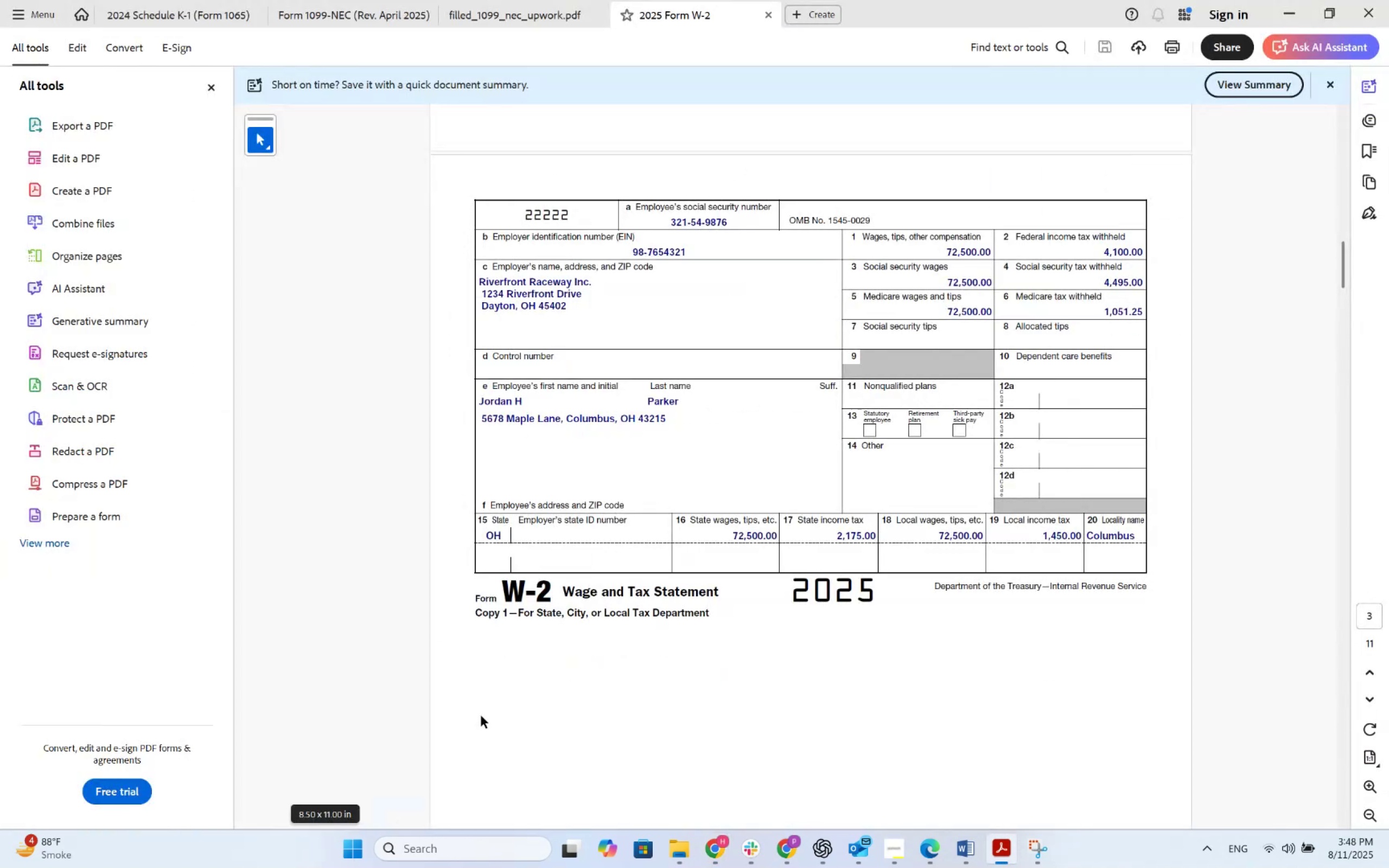 
key(Alt+Tab)
 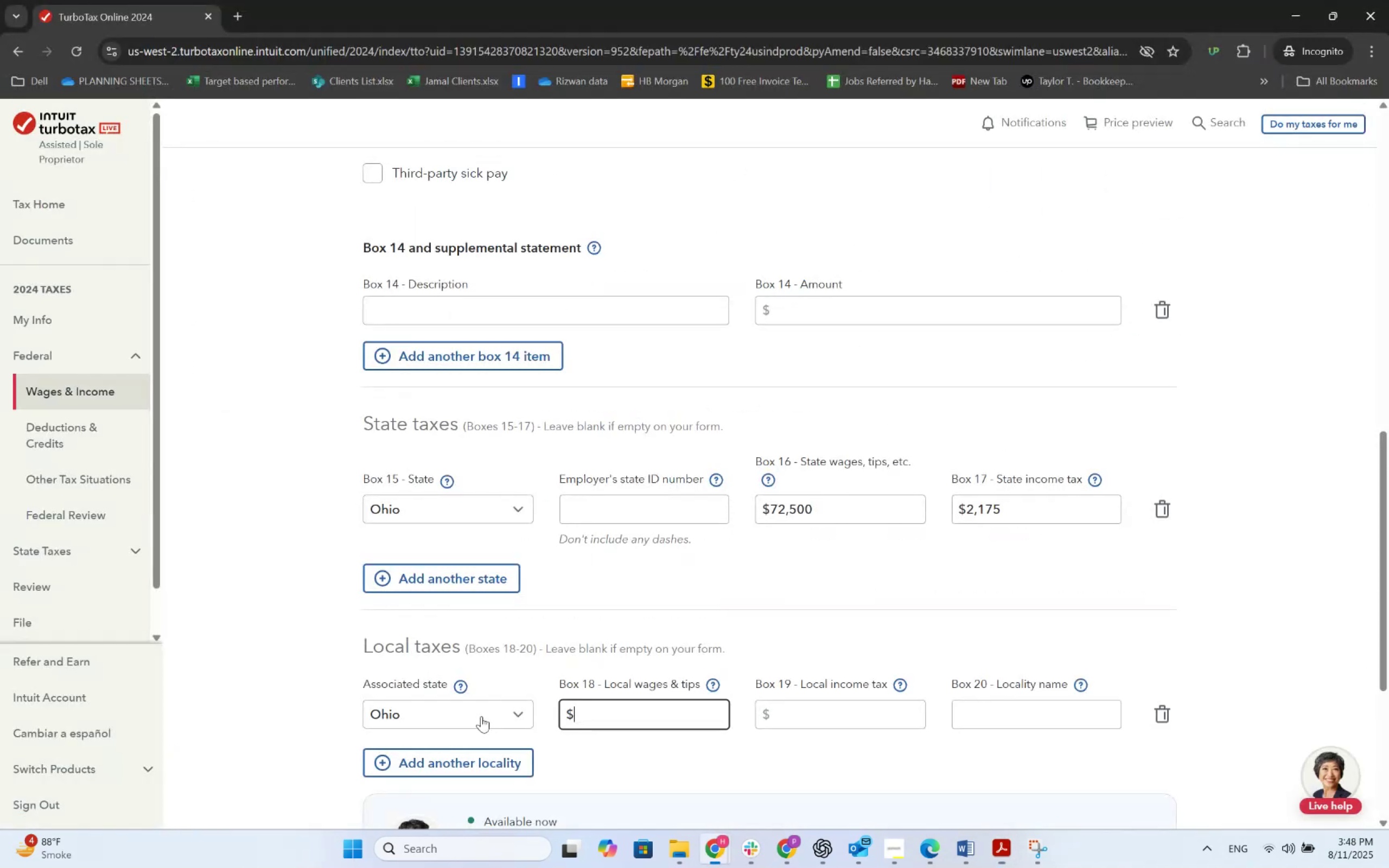 
key(Alt+AltLeft)
 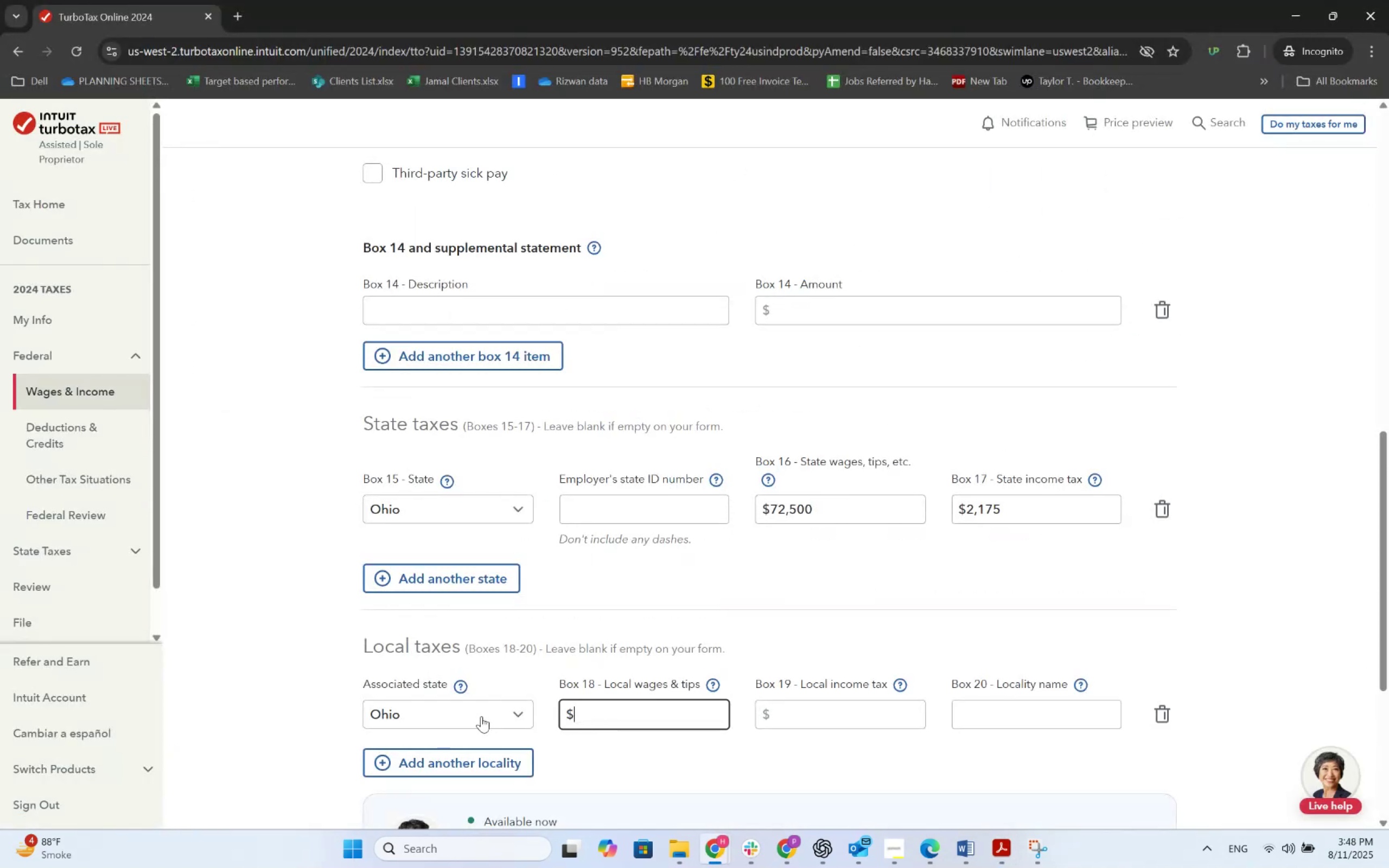 
key(Alt+Tab)
 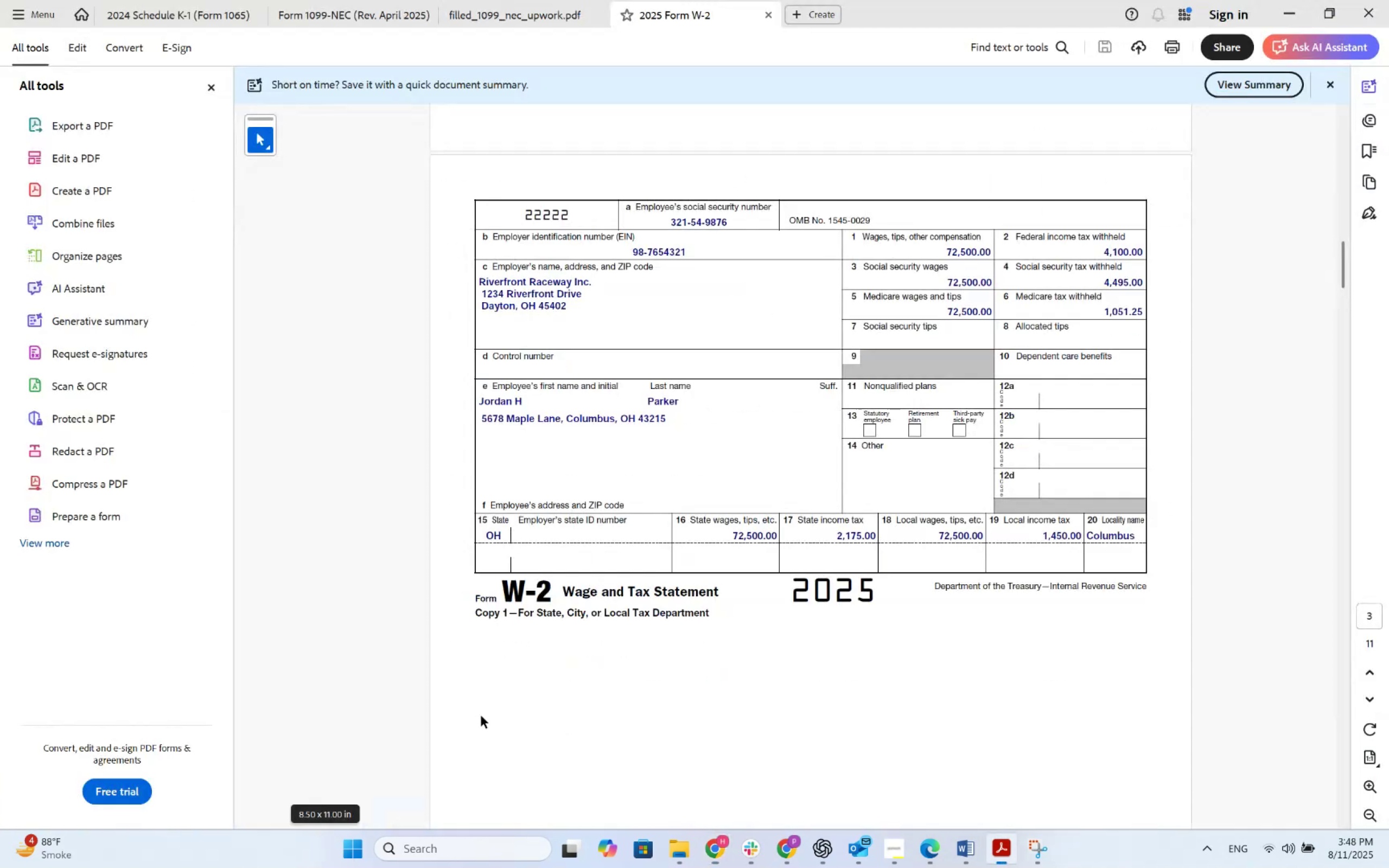 
key(Alt+AltLeft)
 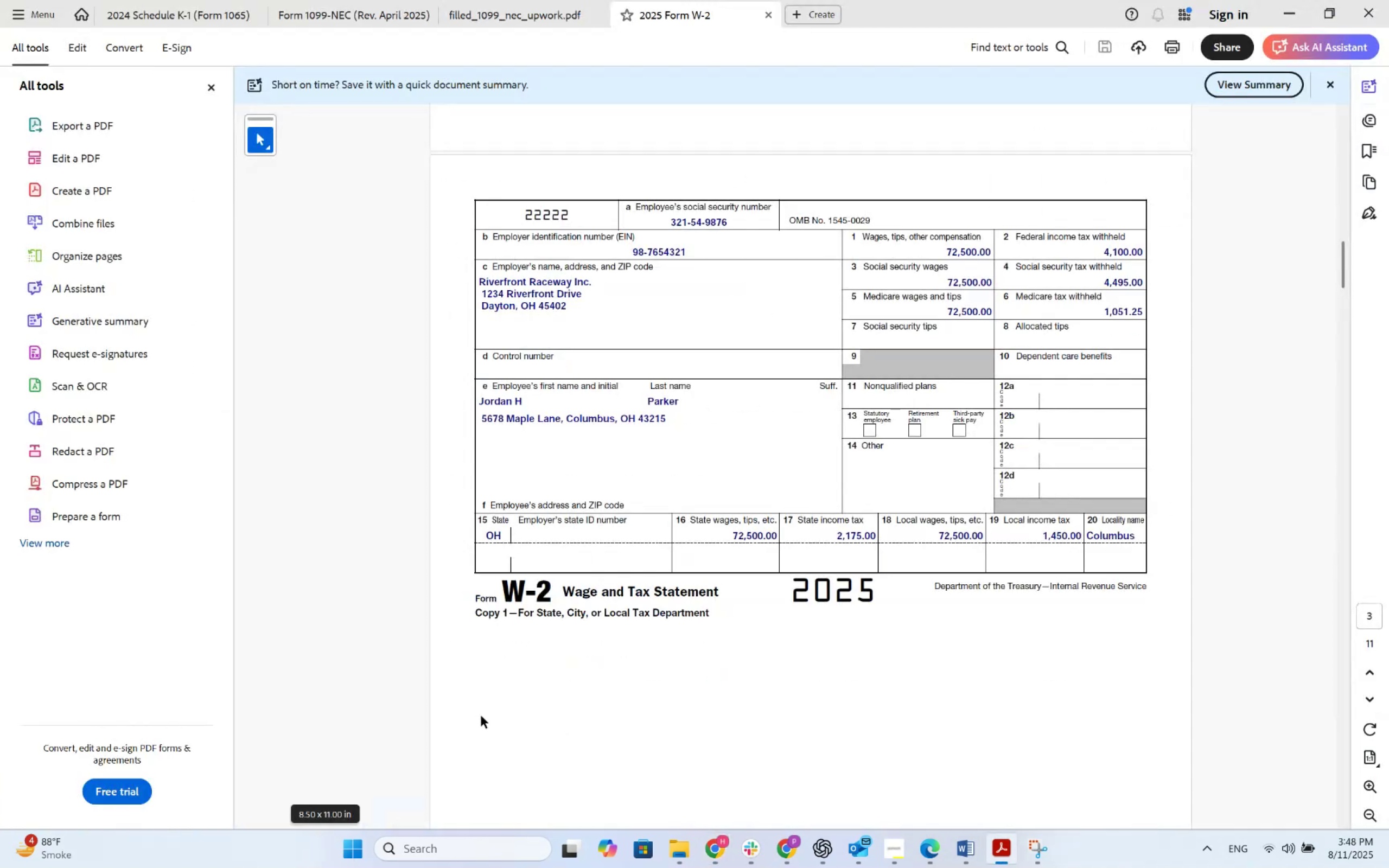 
key(Alt+Tab)
 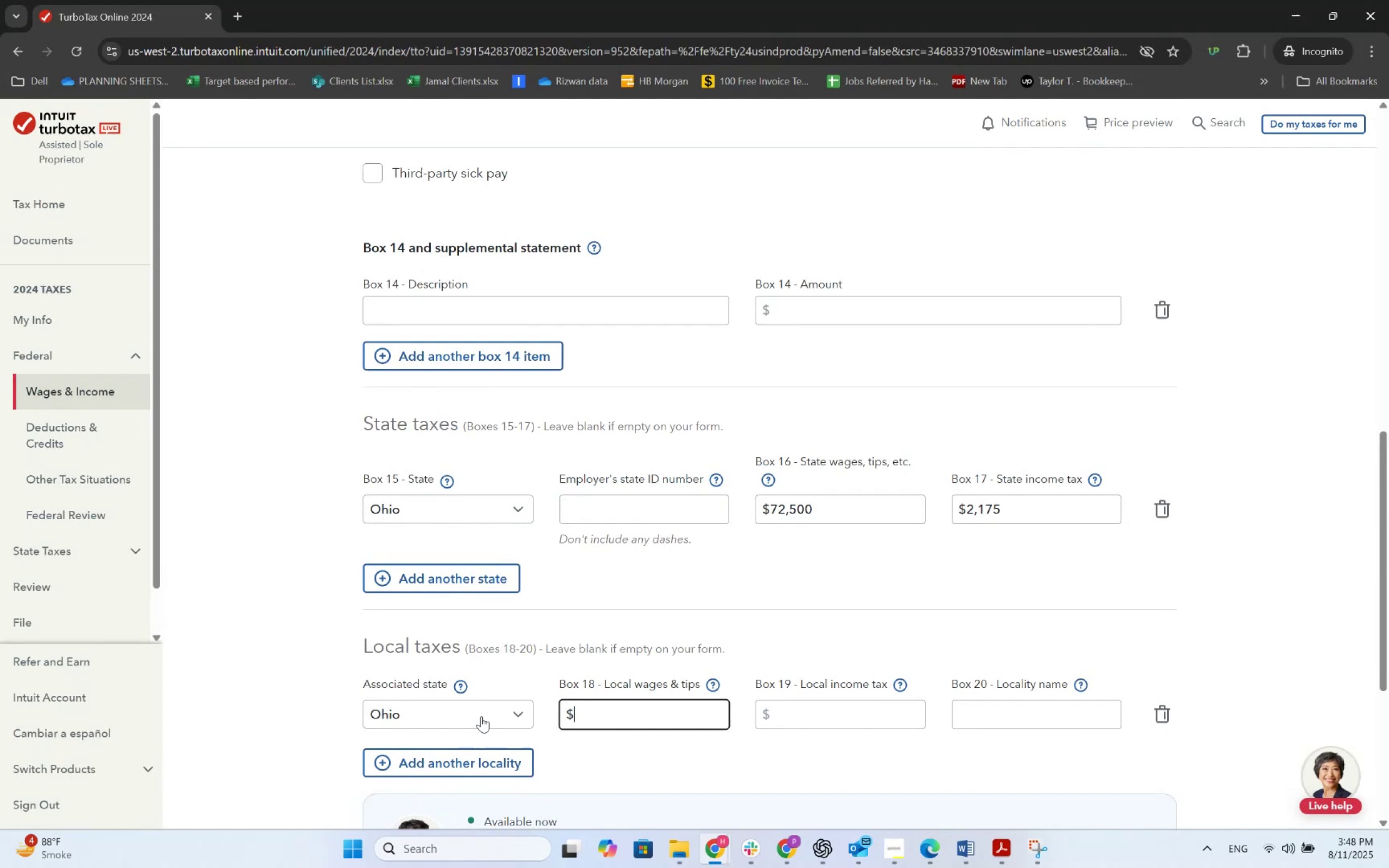 
key(Alt+AltLeft)
 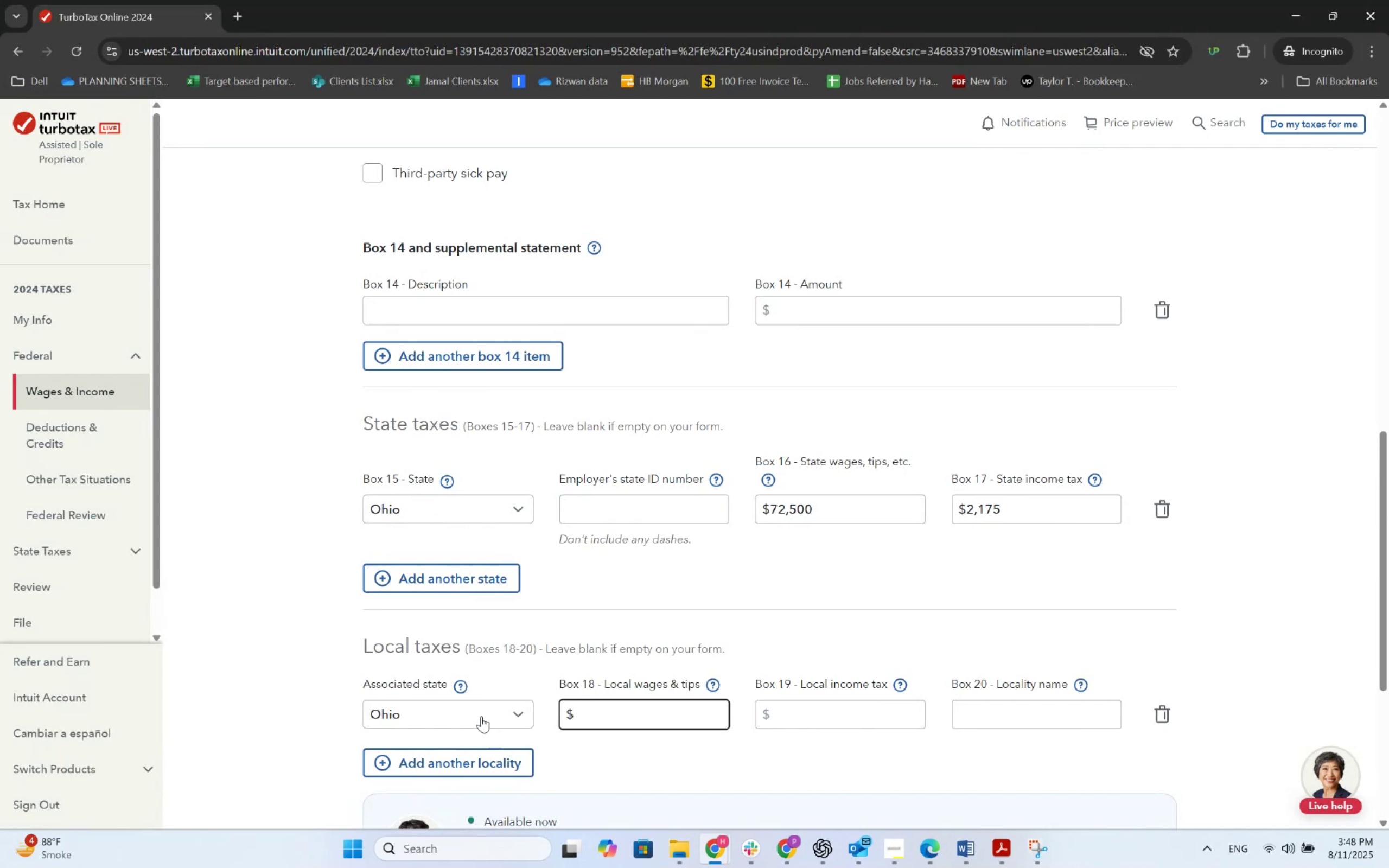 
key(Alt+Tab)
 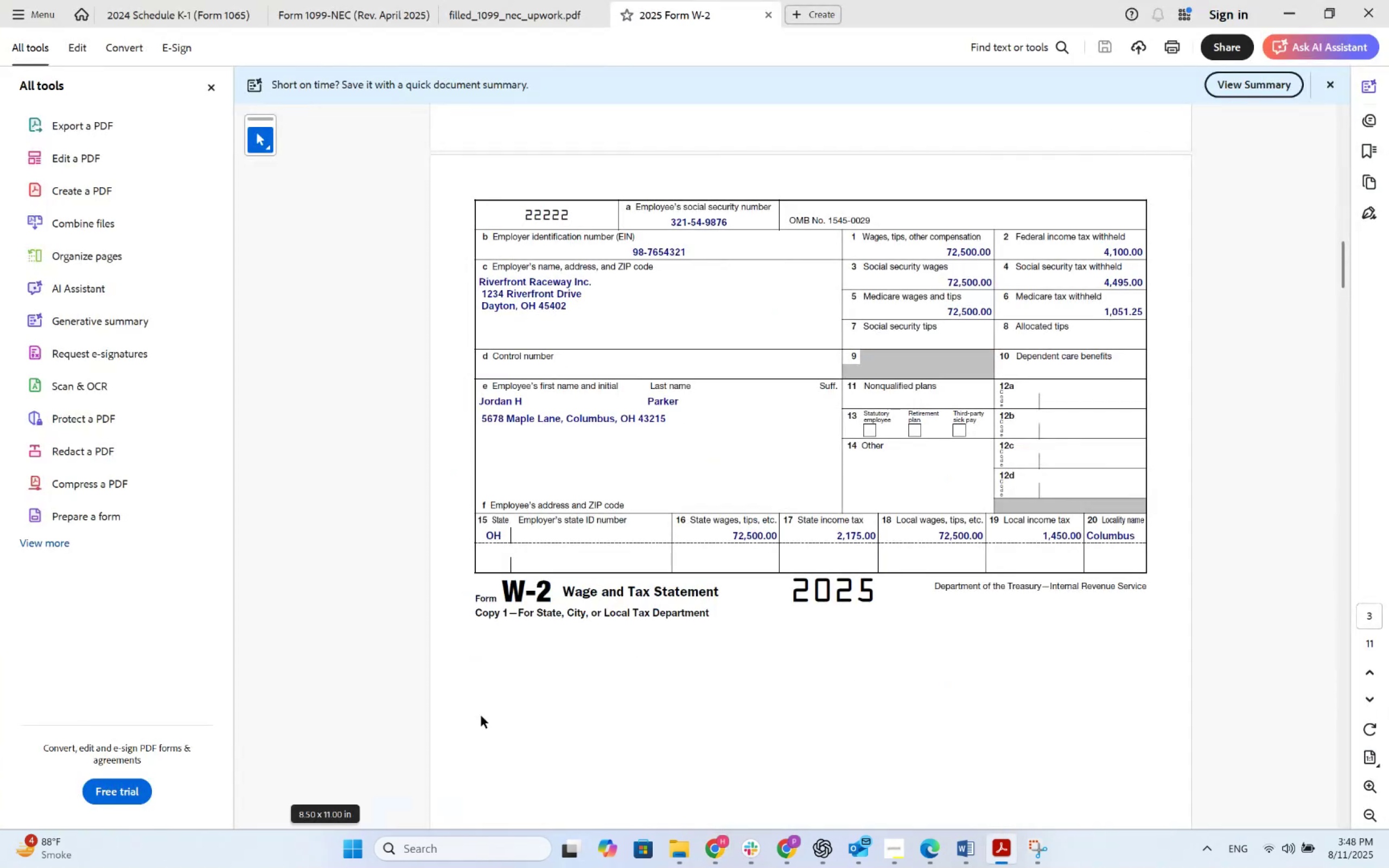 
key(Alt+AltLeft)
 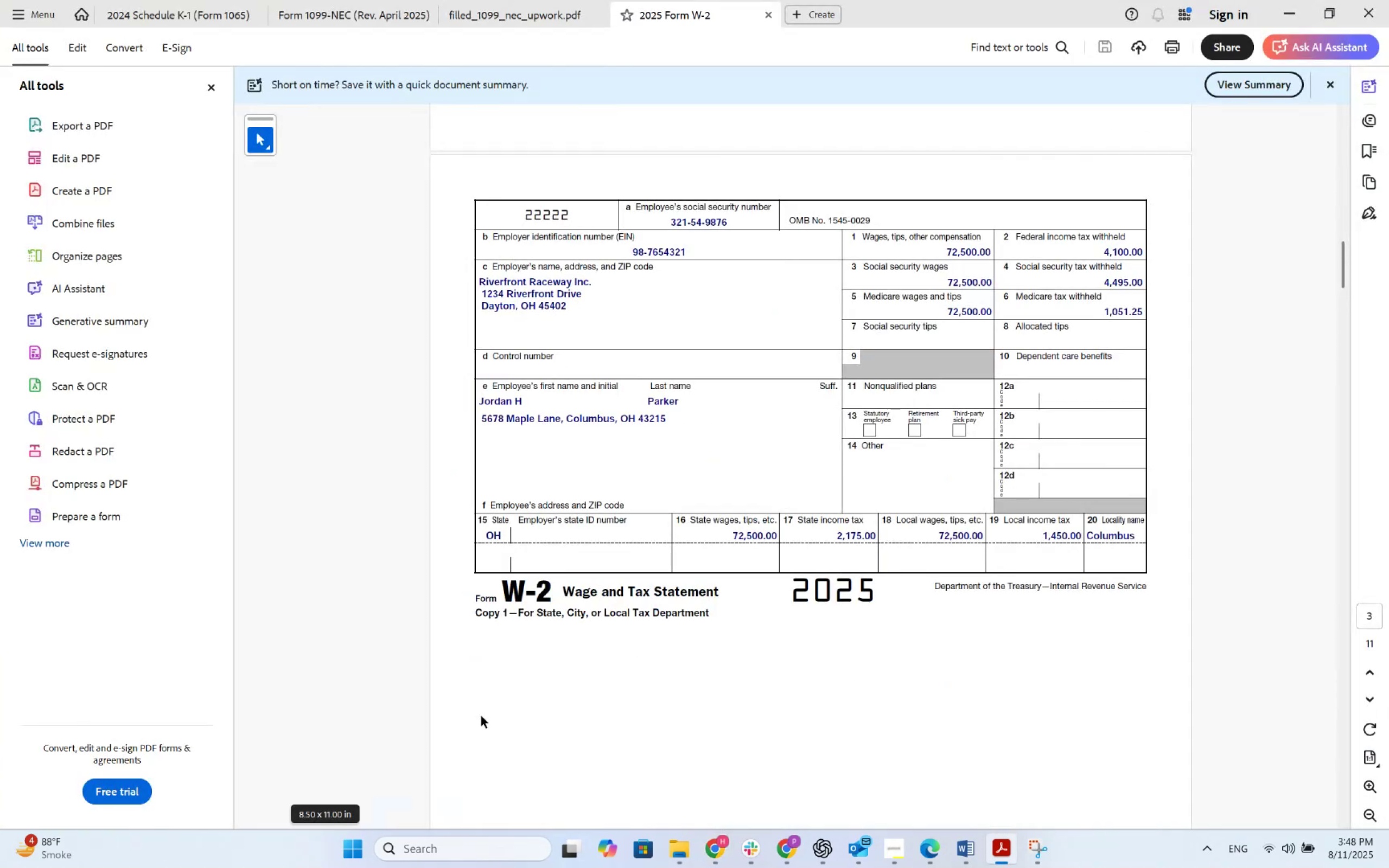 
key(Alt+Tab)
 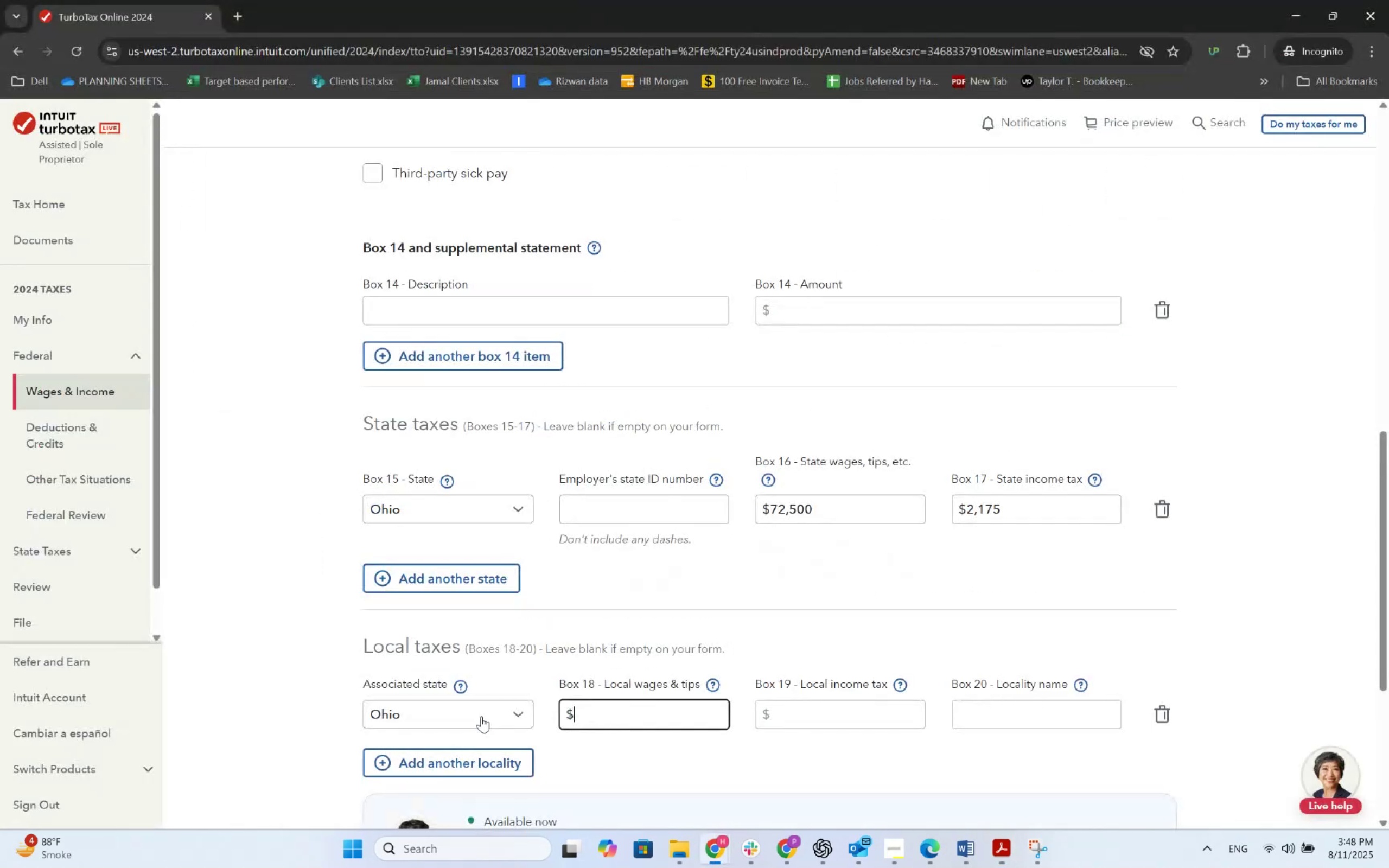 
key(Numpad7)
 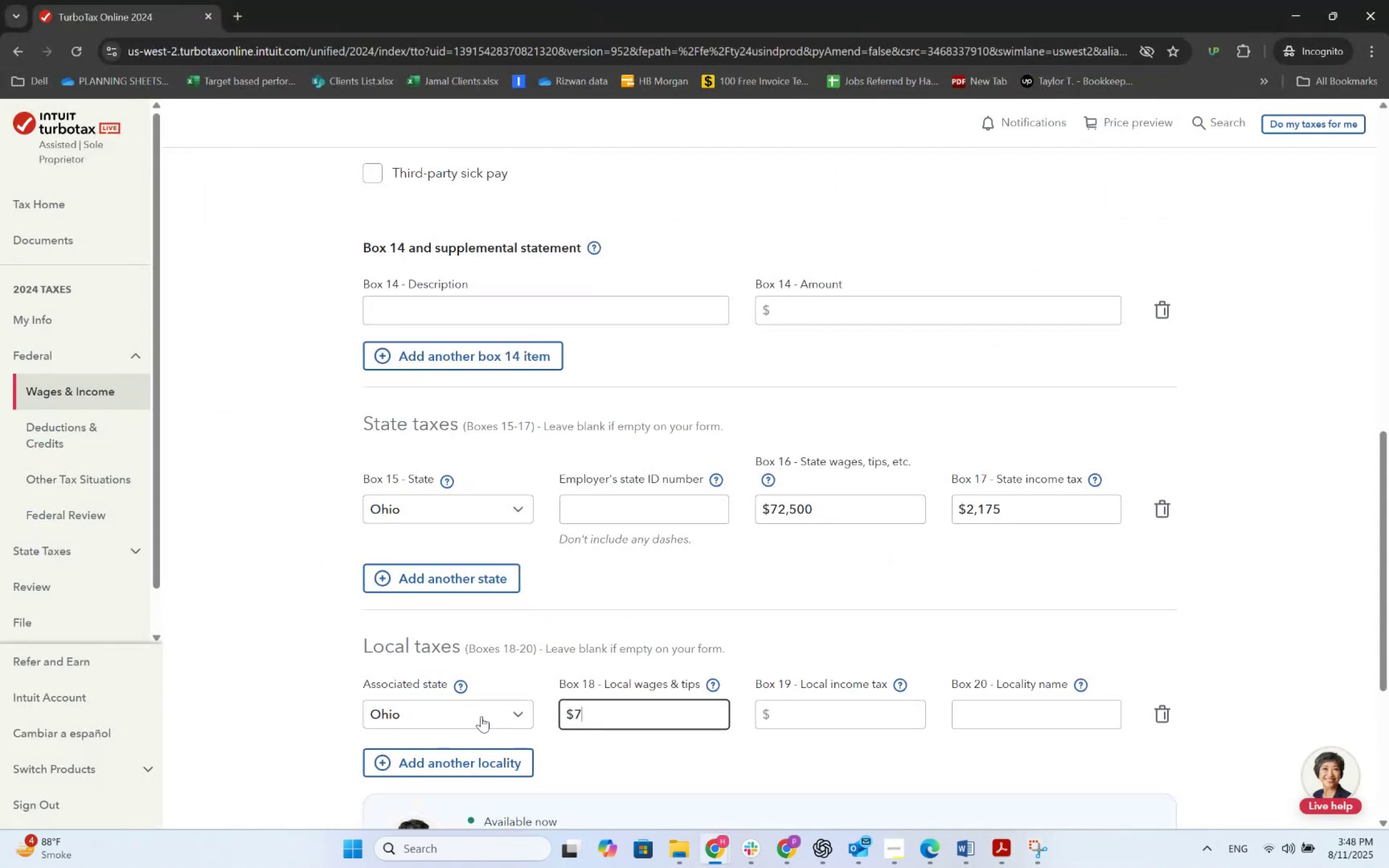 
key(Numpad2)
 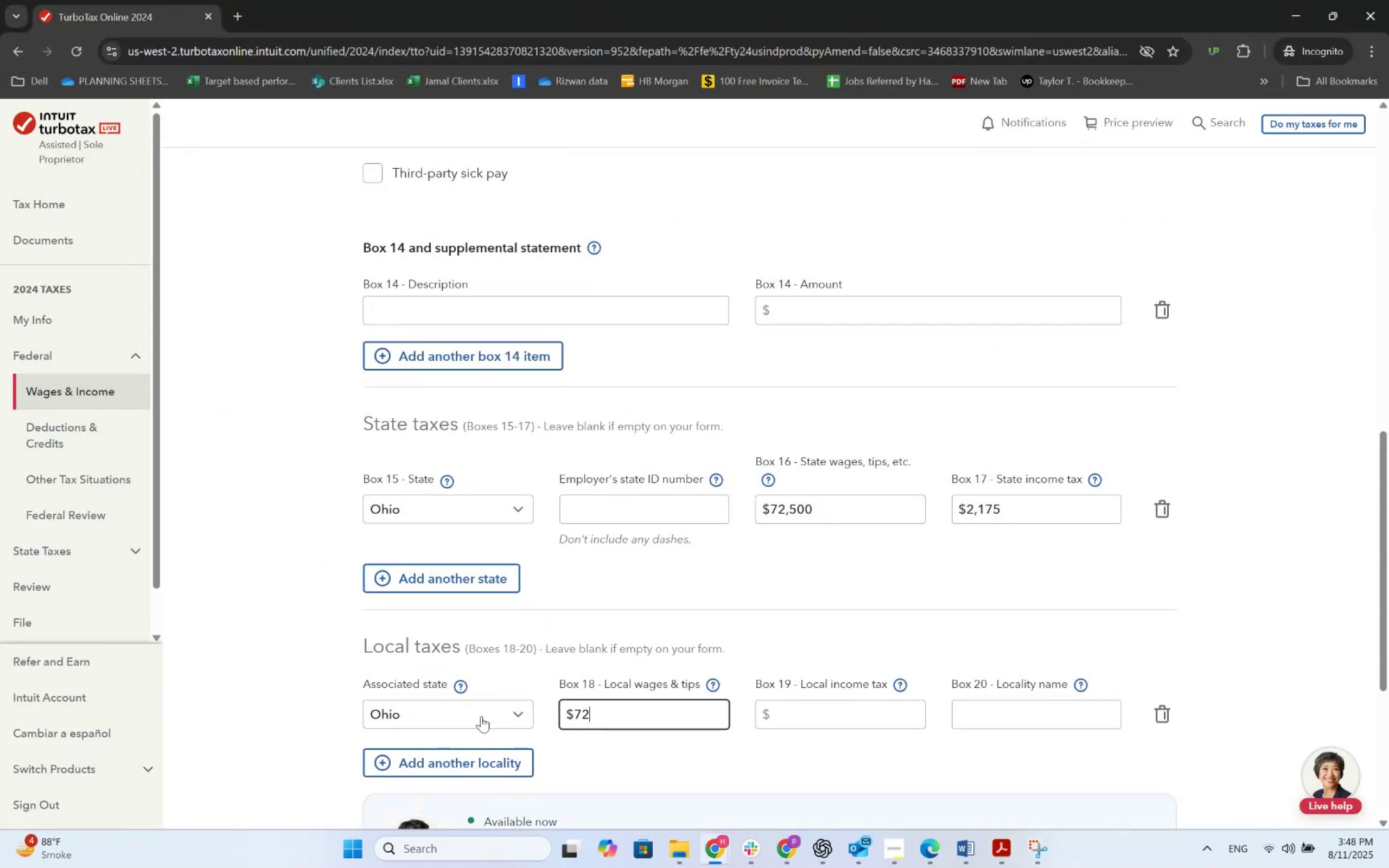 
key(Numpad5)
 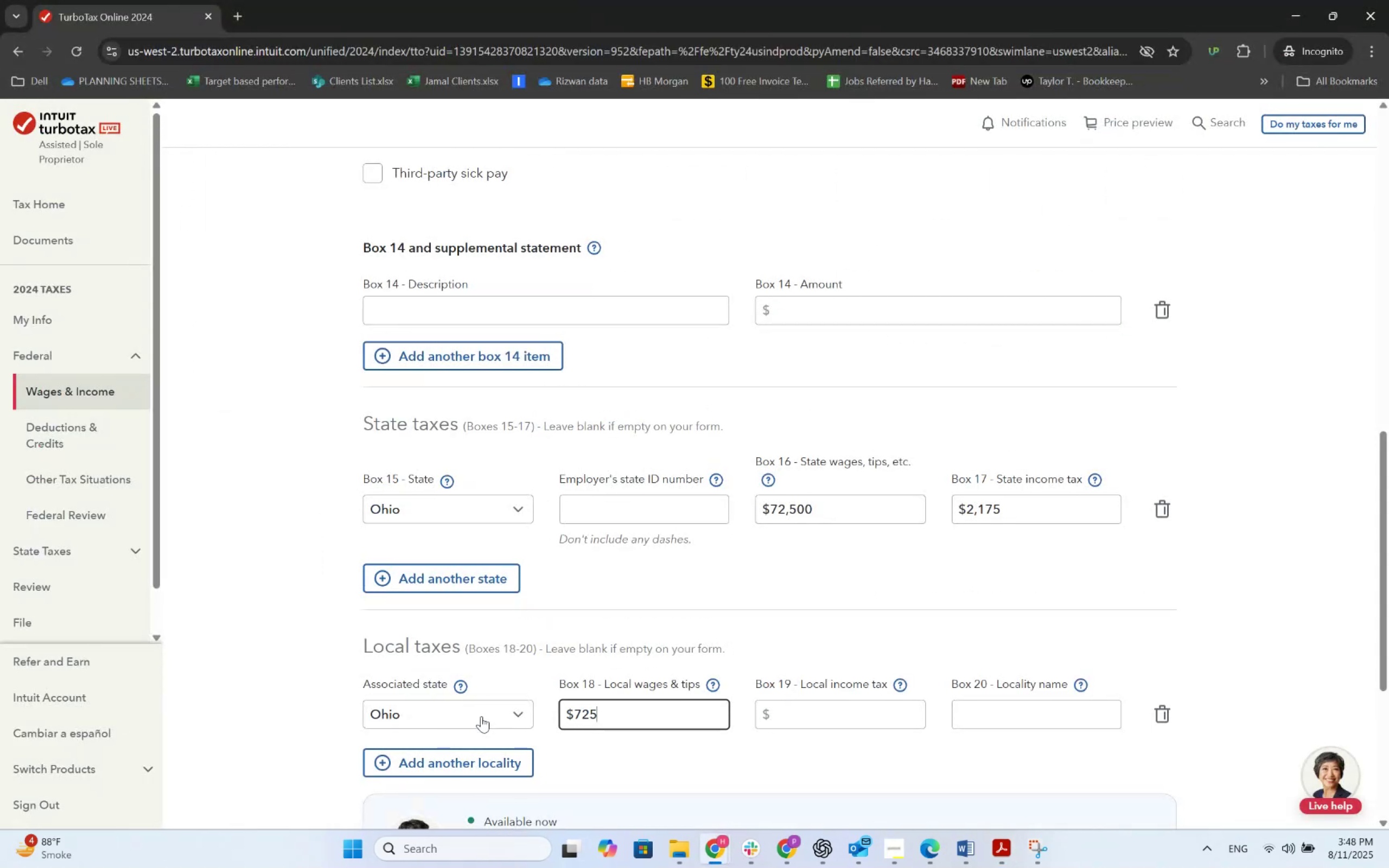 
key(Numpad0)
 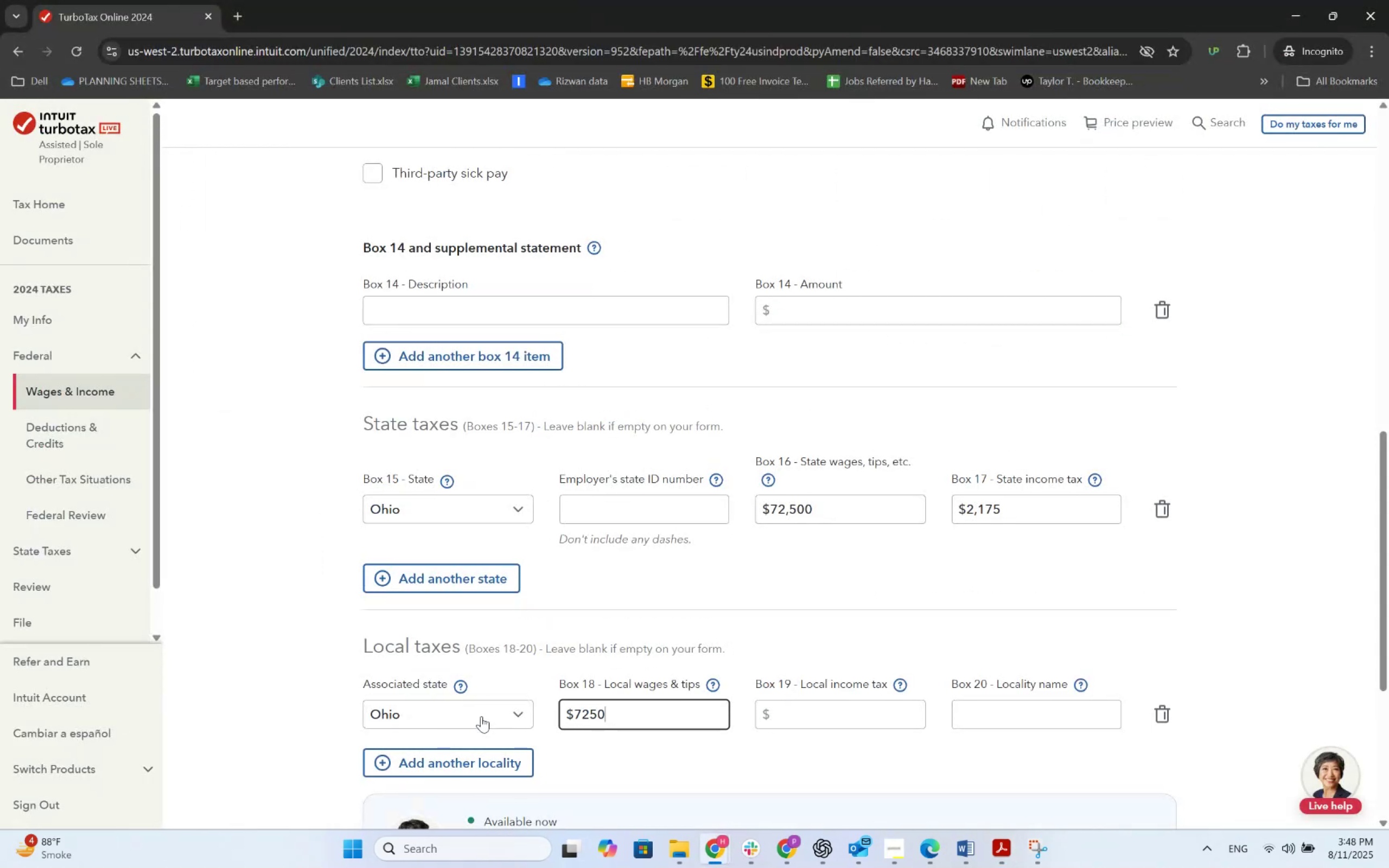 
key(Numpad0)
 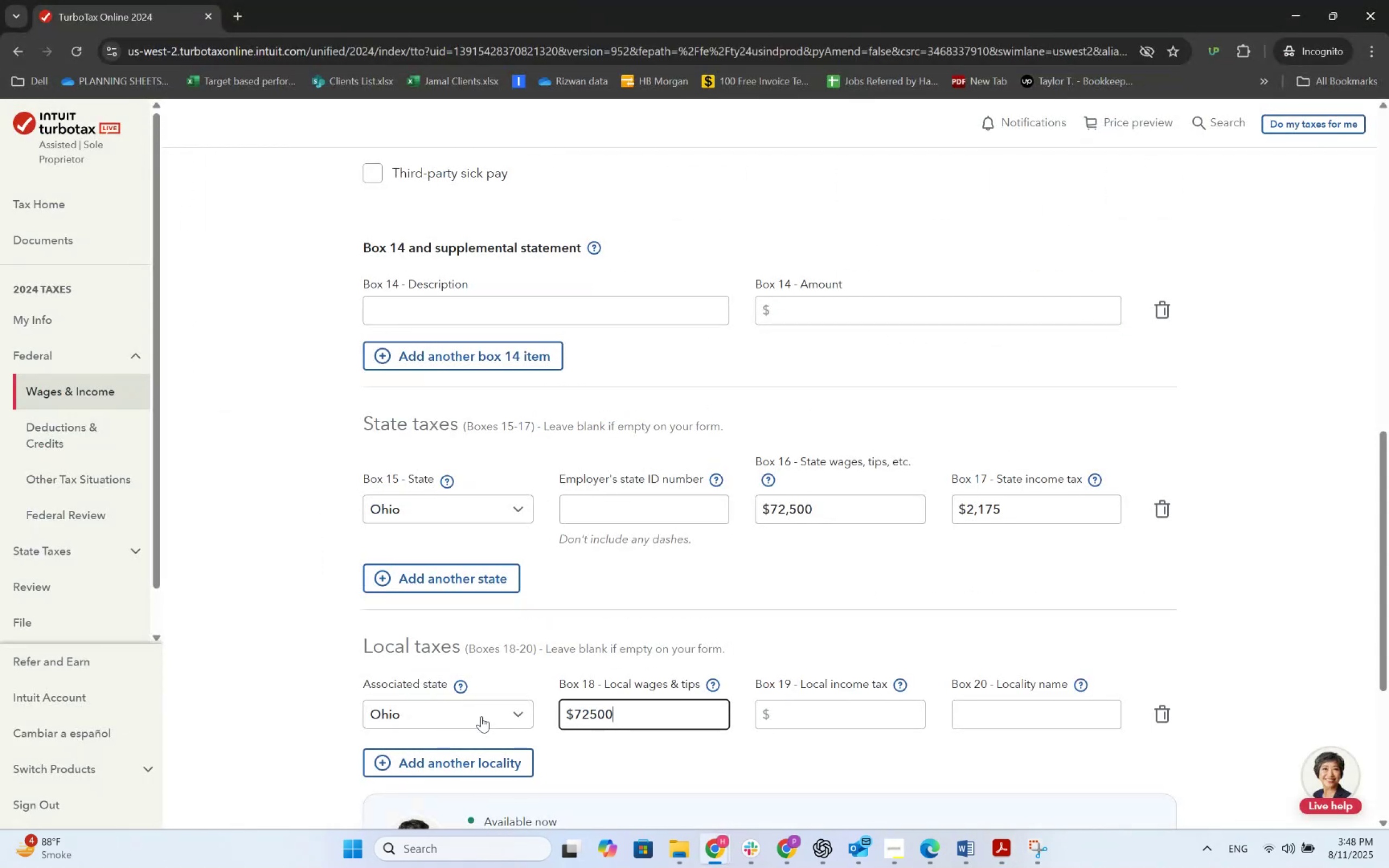 
key(Tab)
 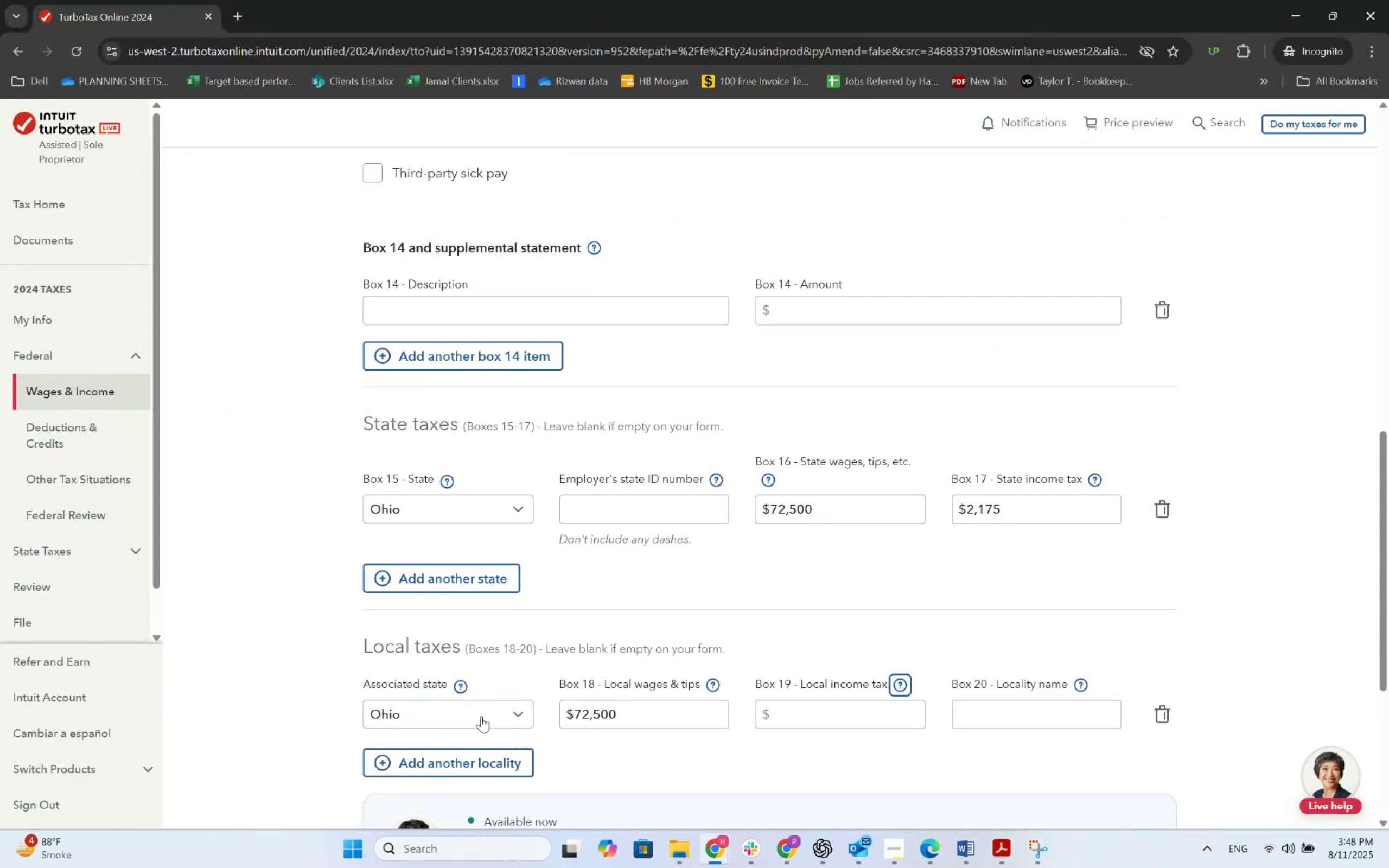 
key(Tab)
 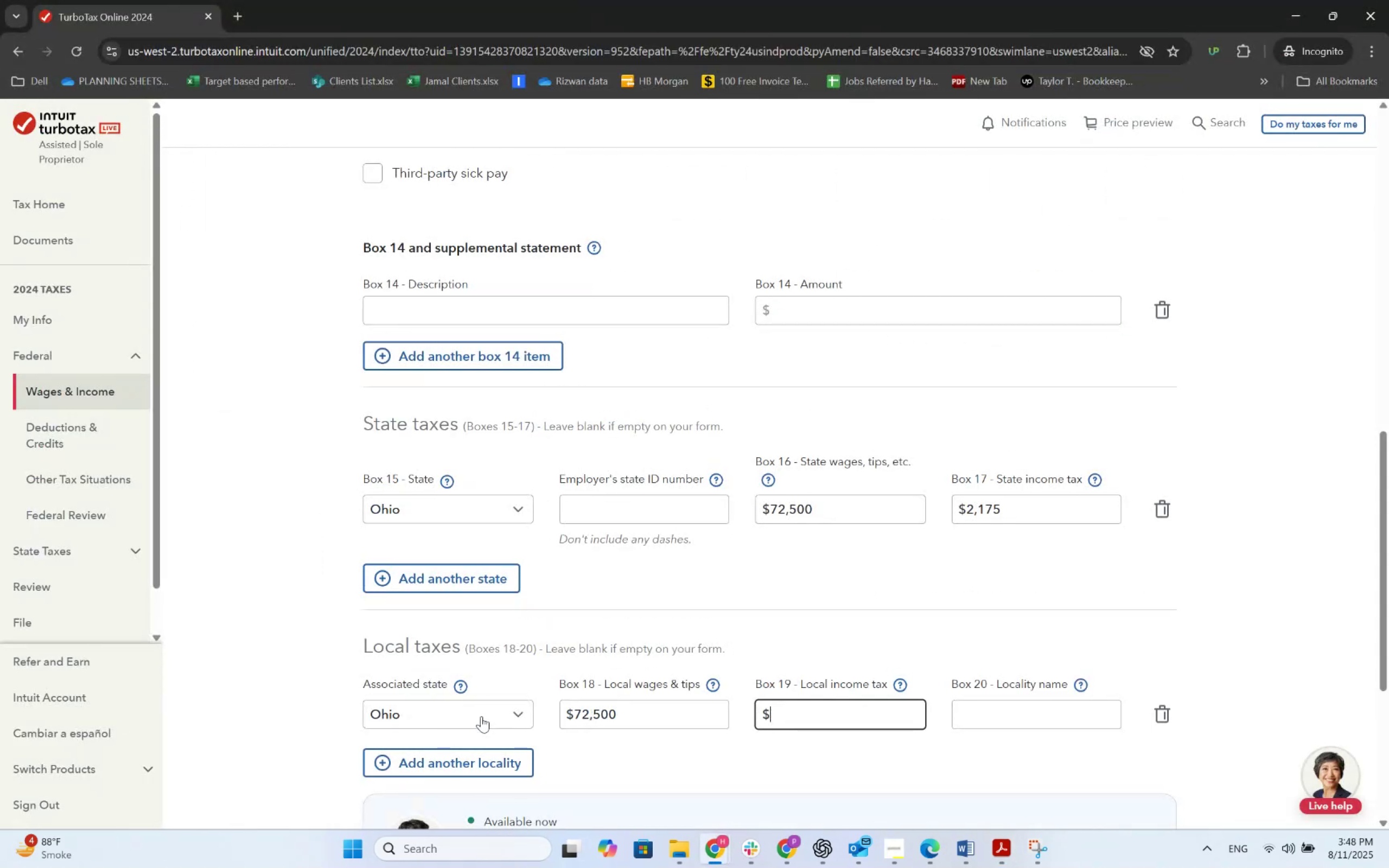 
key(Alt+AltLeft)
 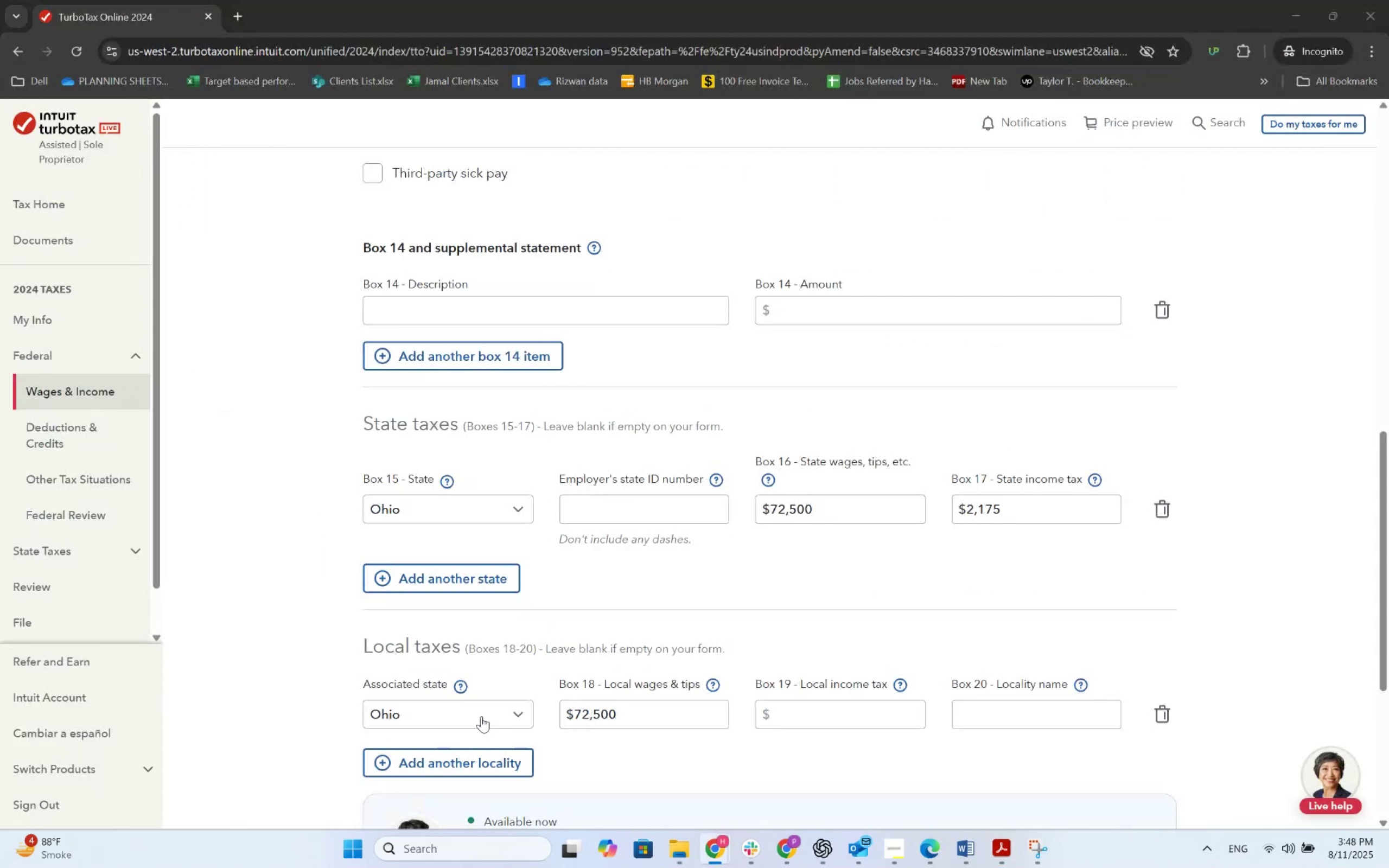 
key(Alt+Tab)
 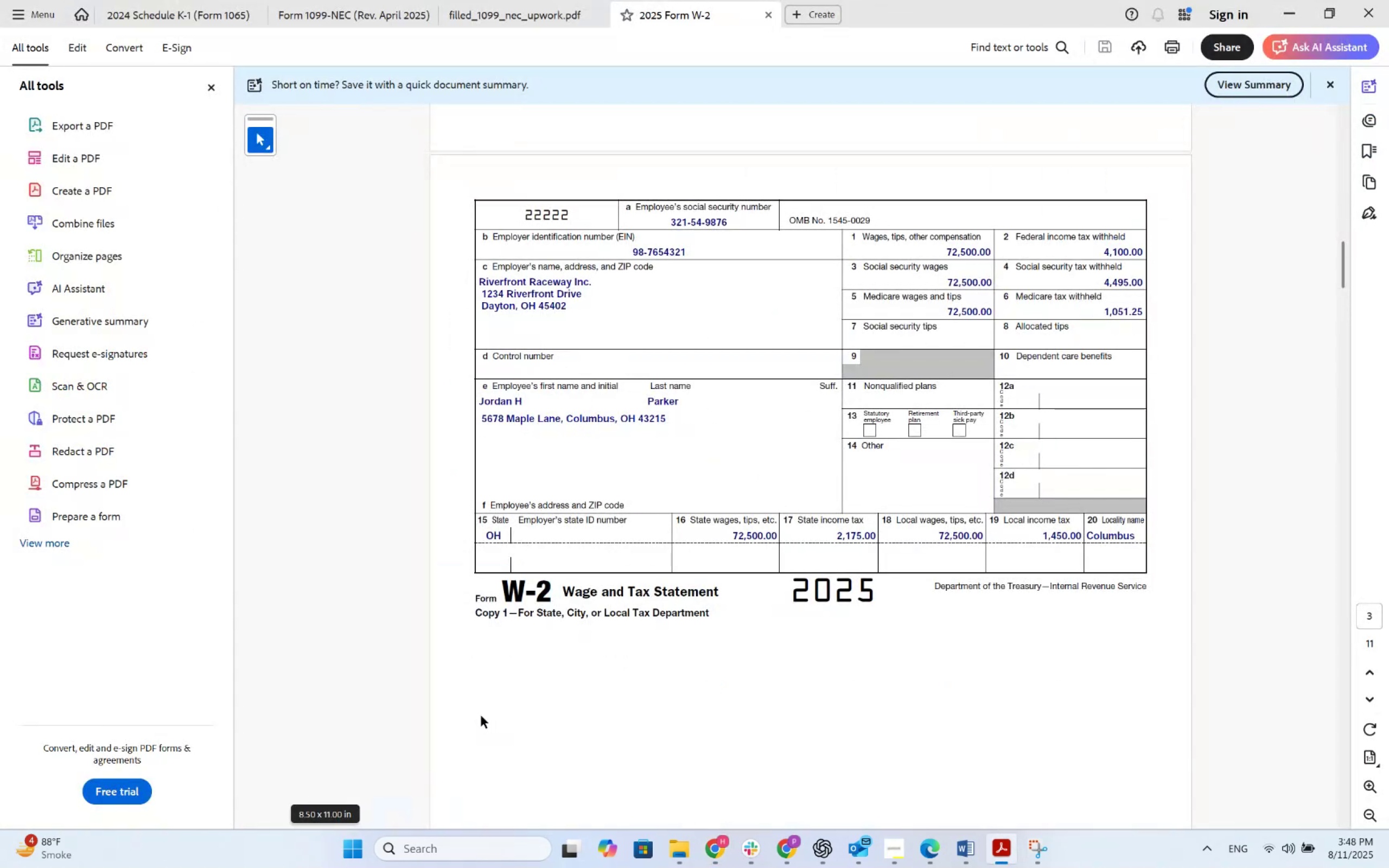 
wait(9.23)
 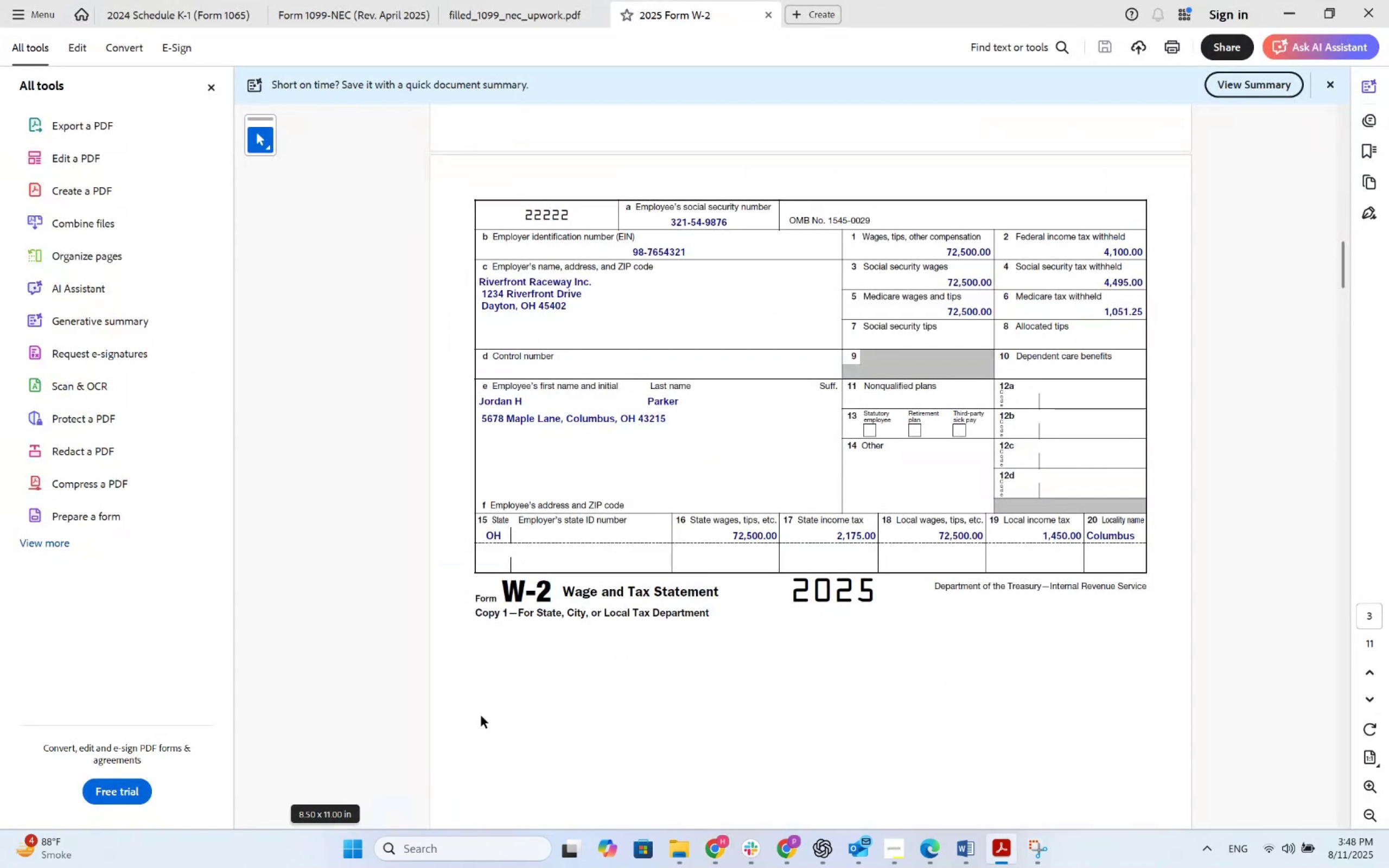 
key(Alt+AltLeft)
 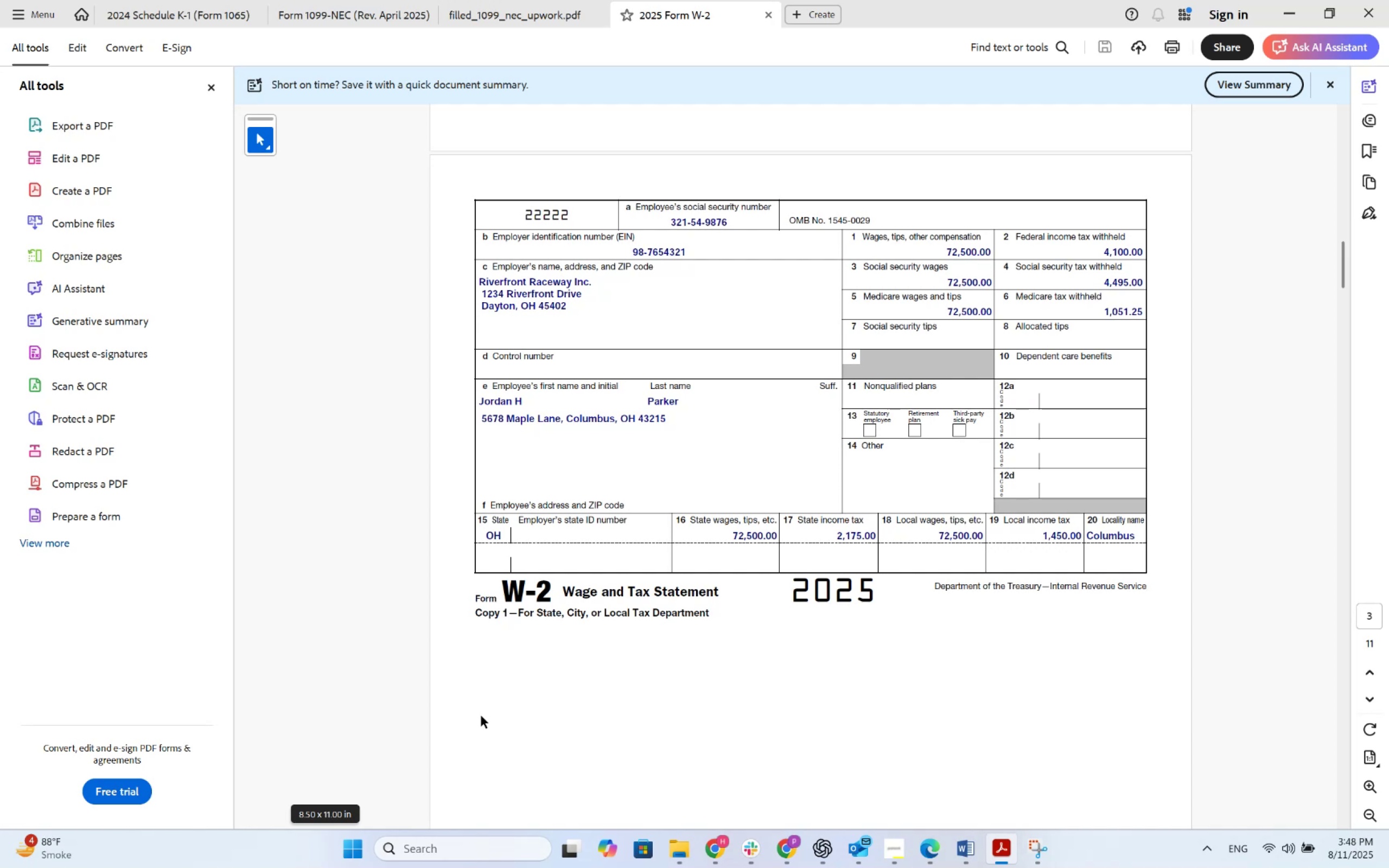 
key(Alt+Tab)
 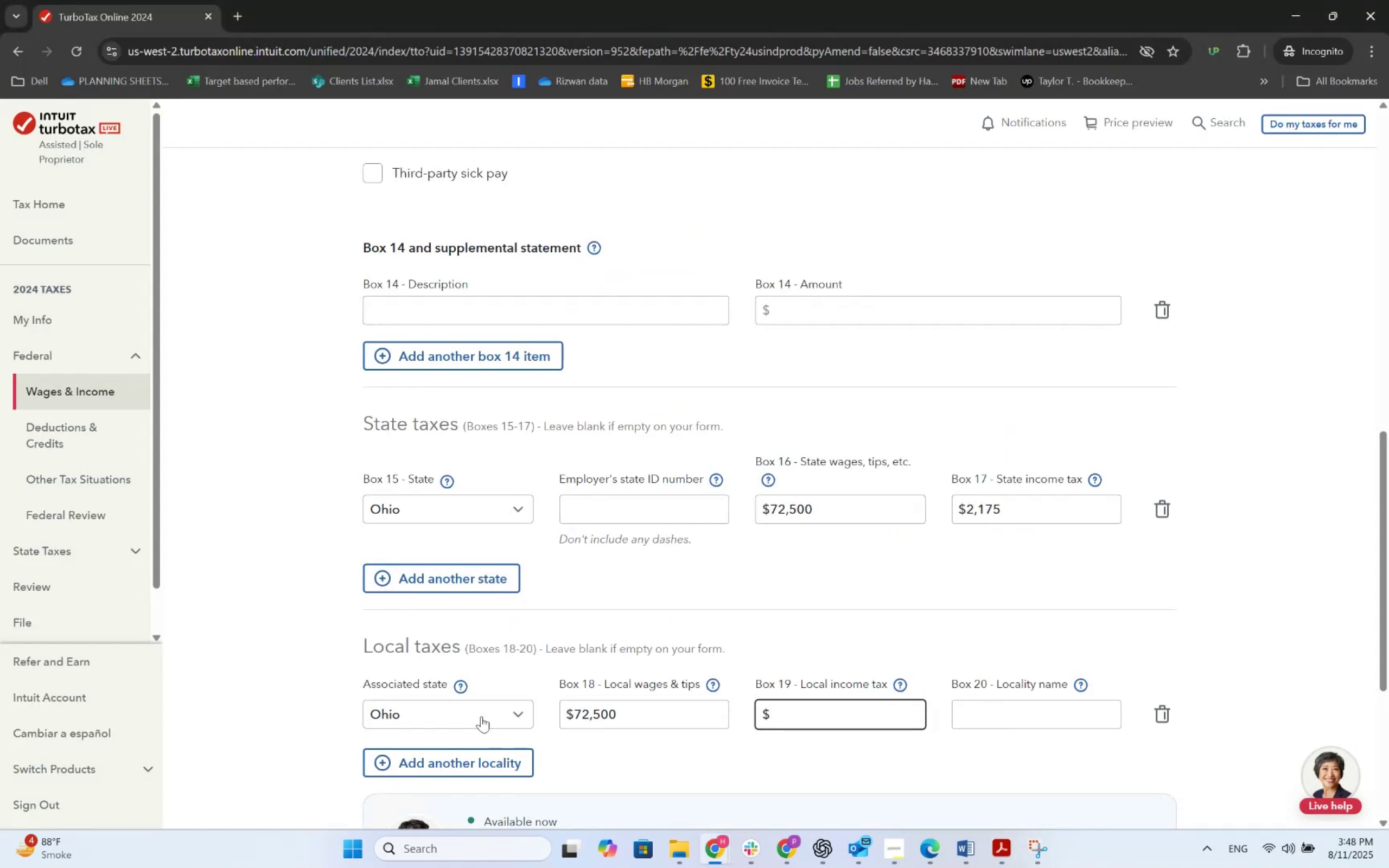 
key(Alt+AltLeft)
 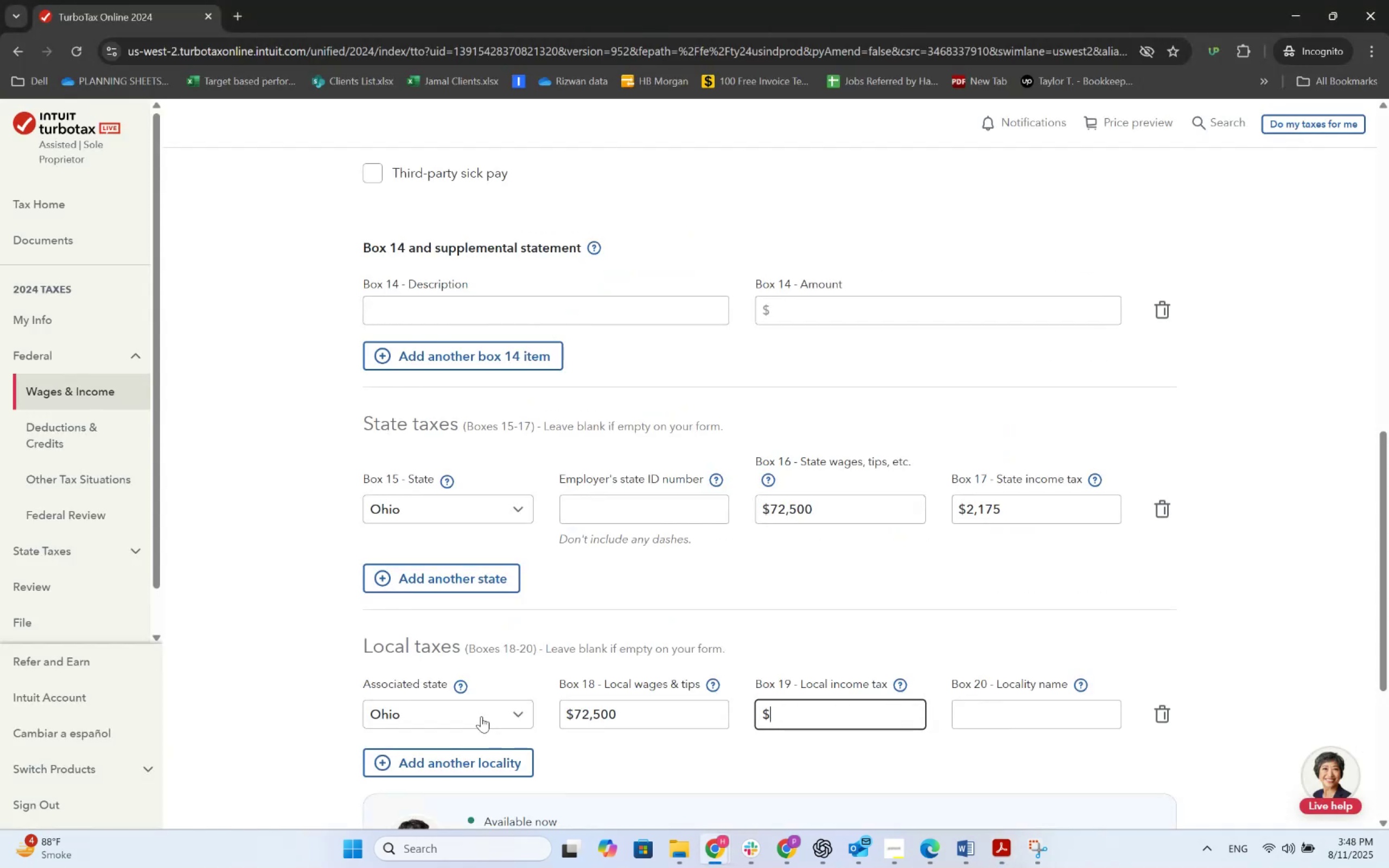 
key(Alt+Tab)
 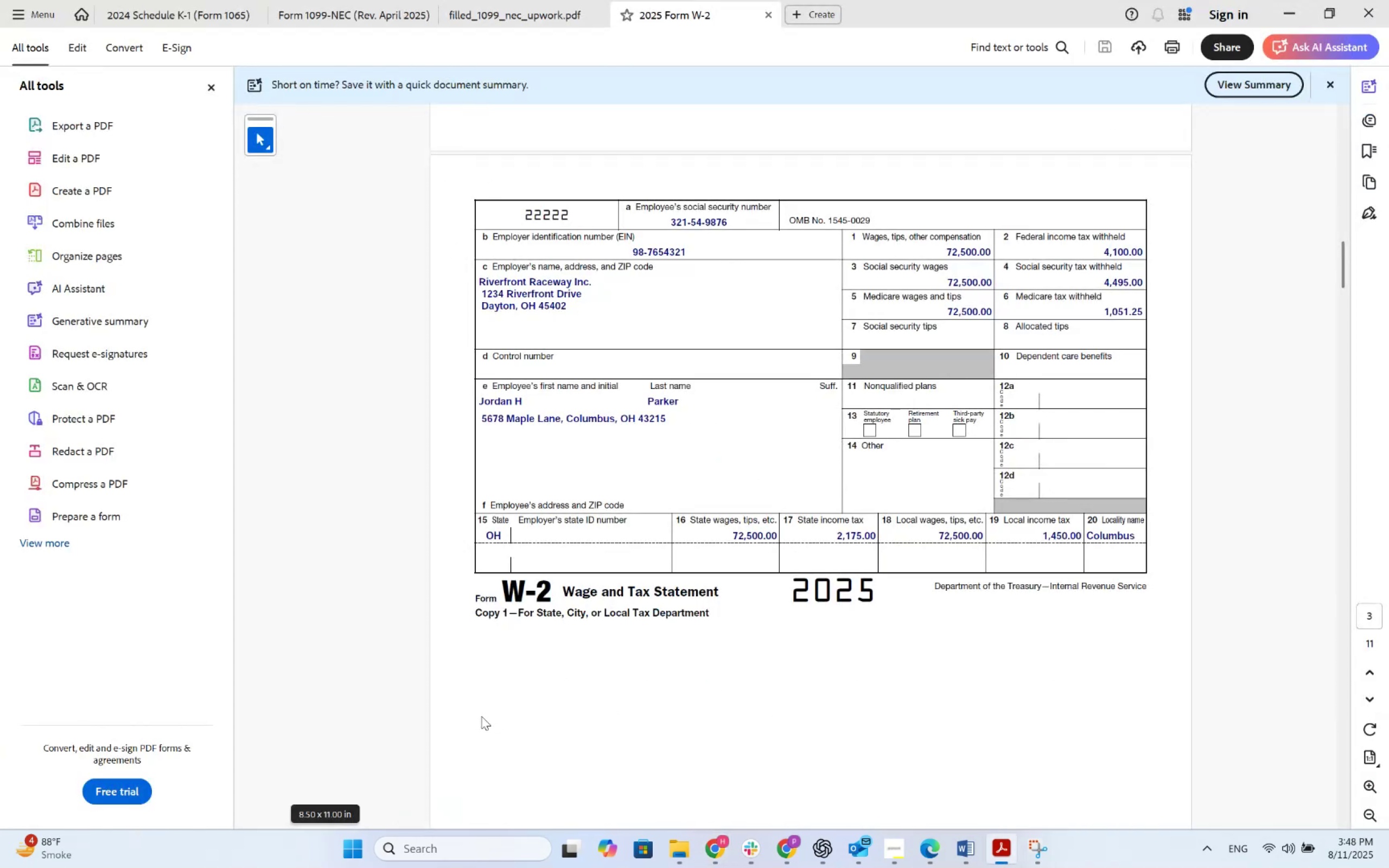 
key(Alt+AltLeft)
 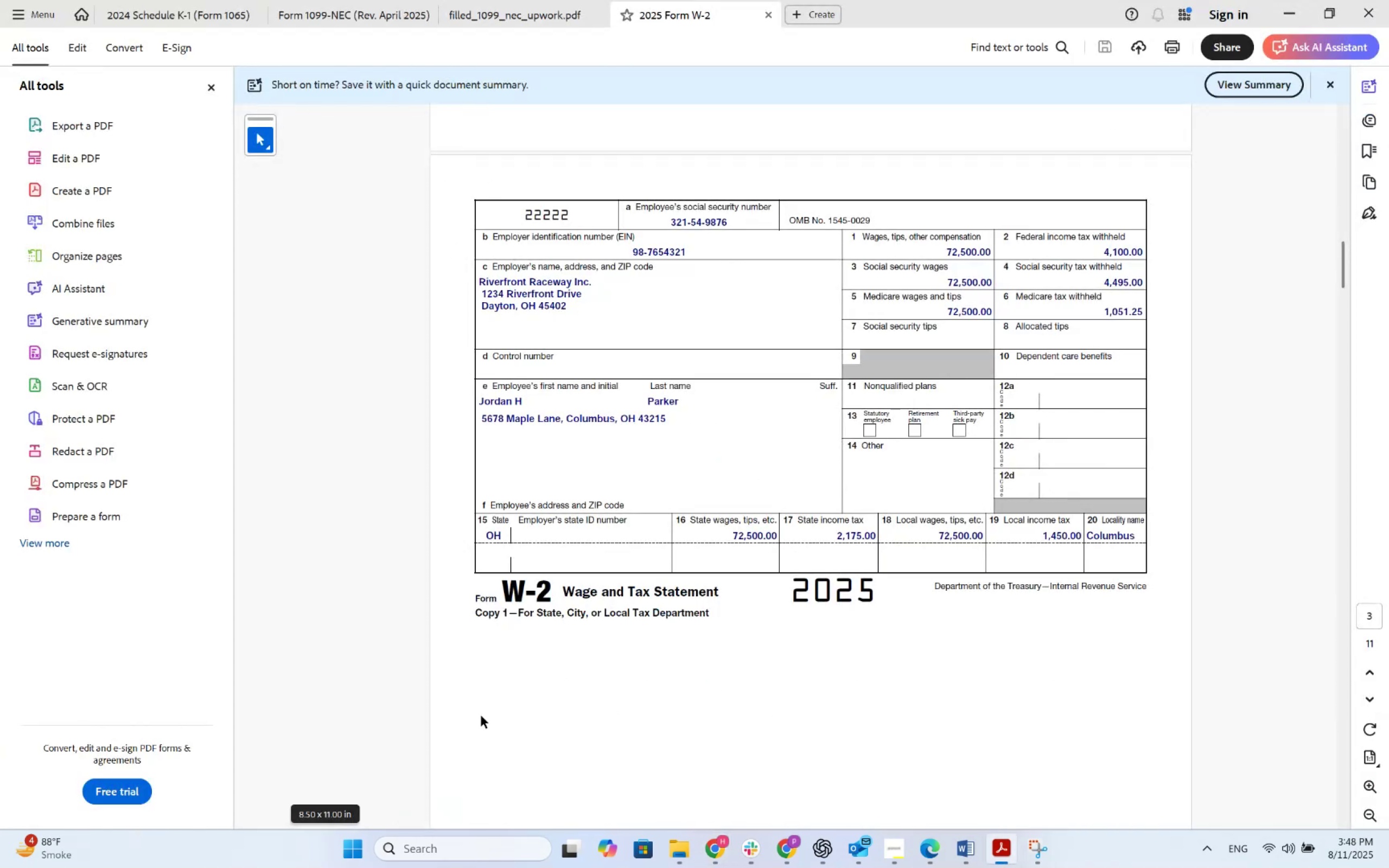 
key(Alt+Tab)
 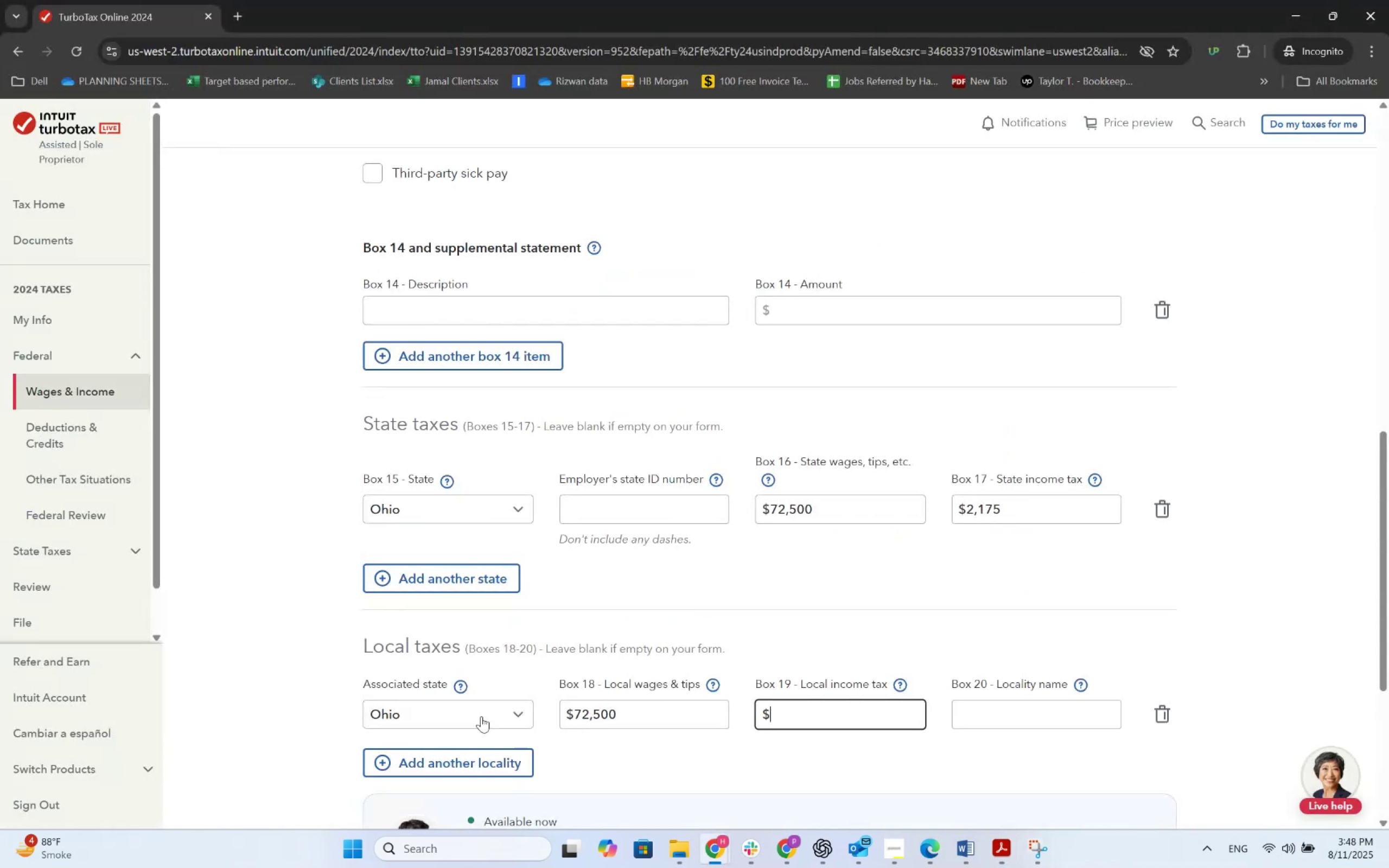 
key(Numpad1)
 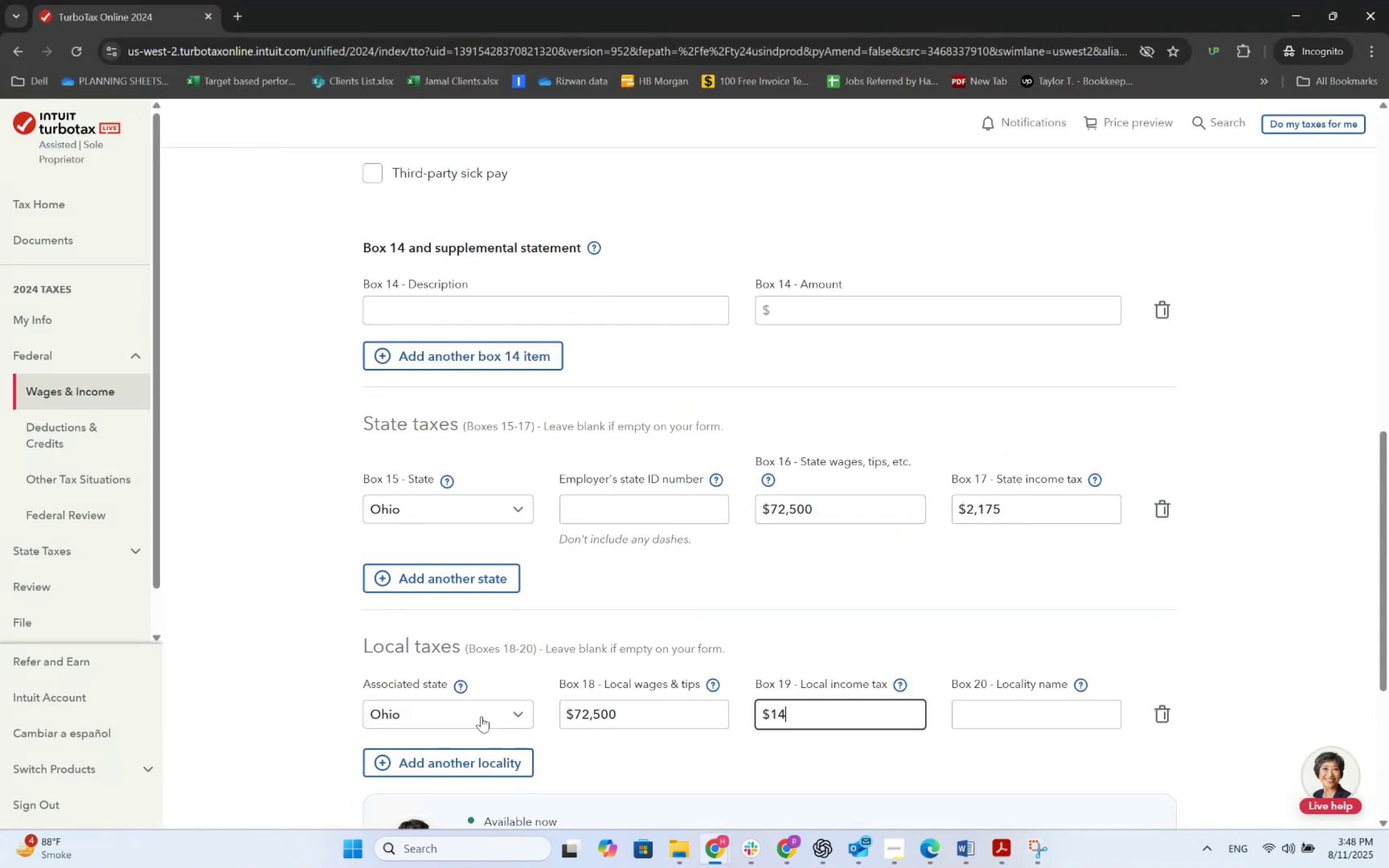 
key(Numpad4)
 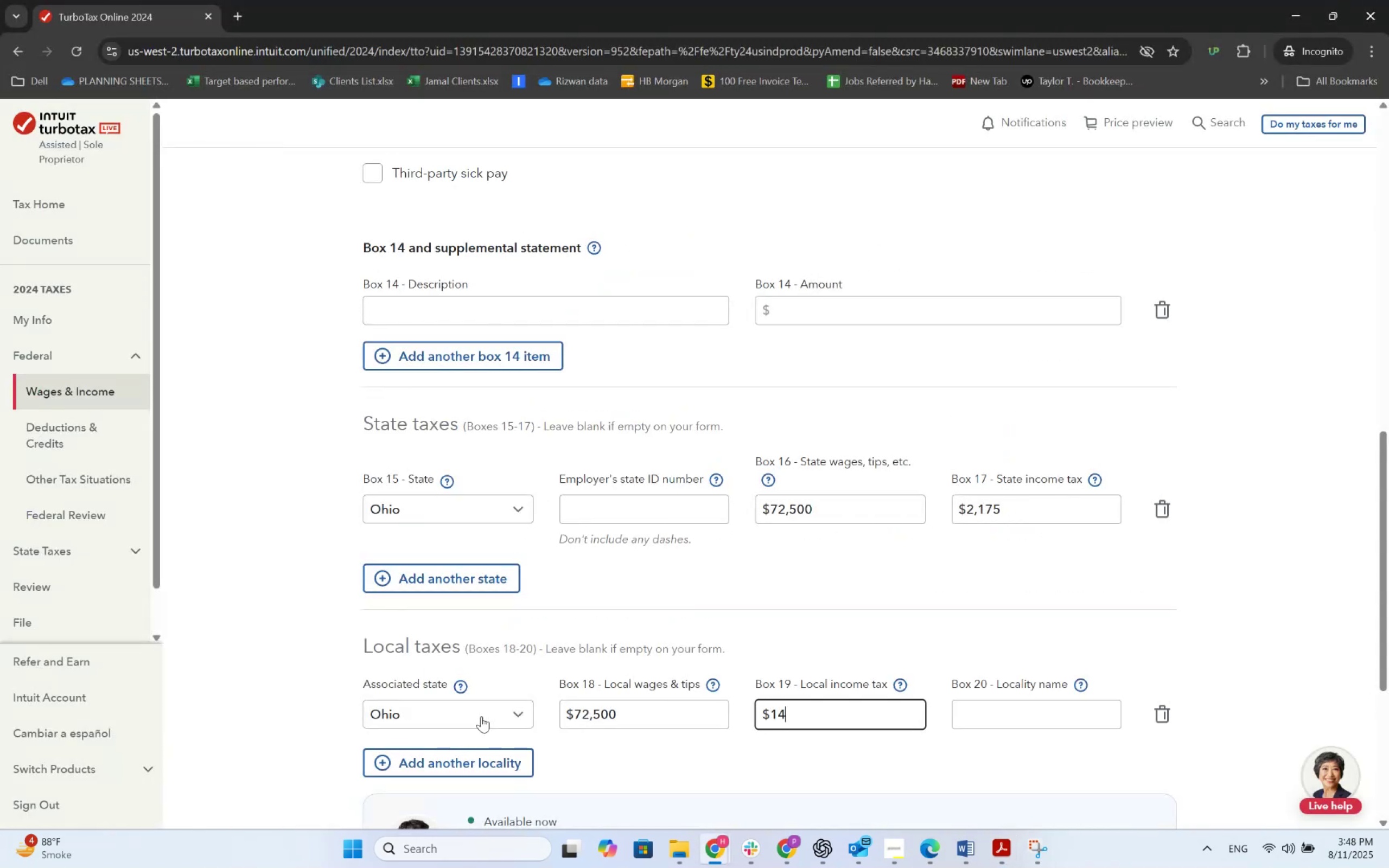 
key(Numpad5)
 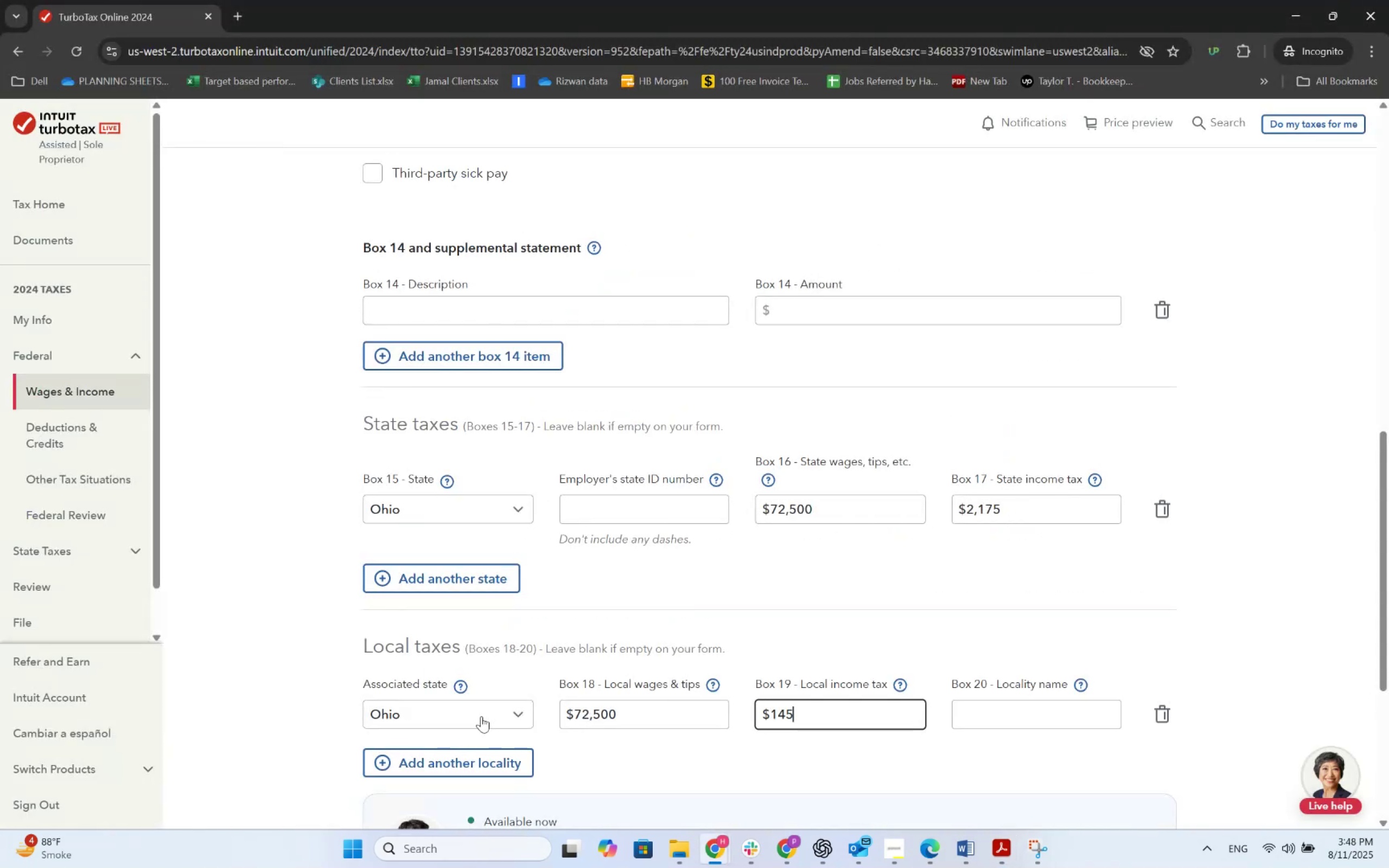 
key(Numpad0)
 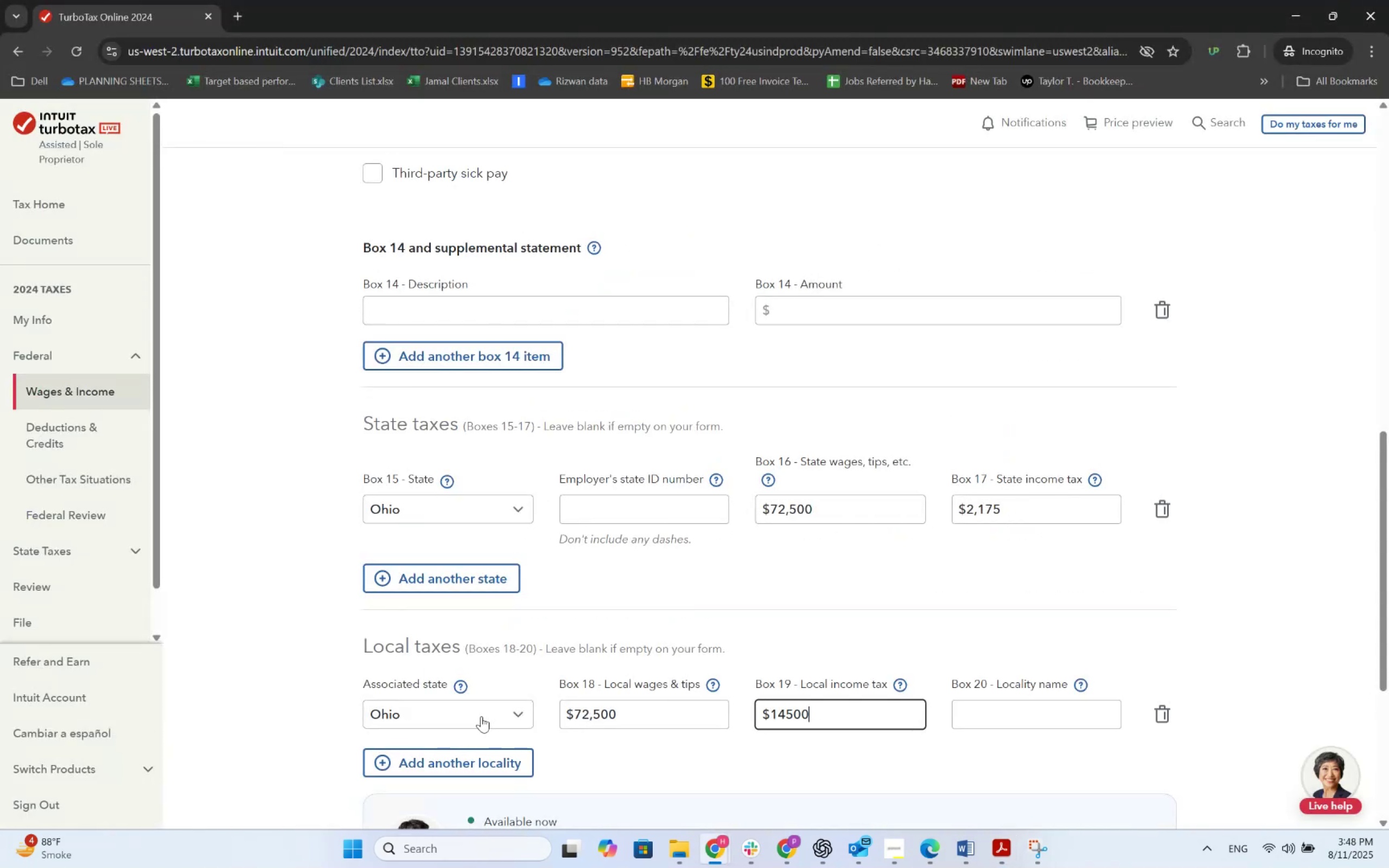 
key(Numpad0)
 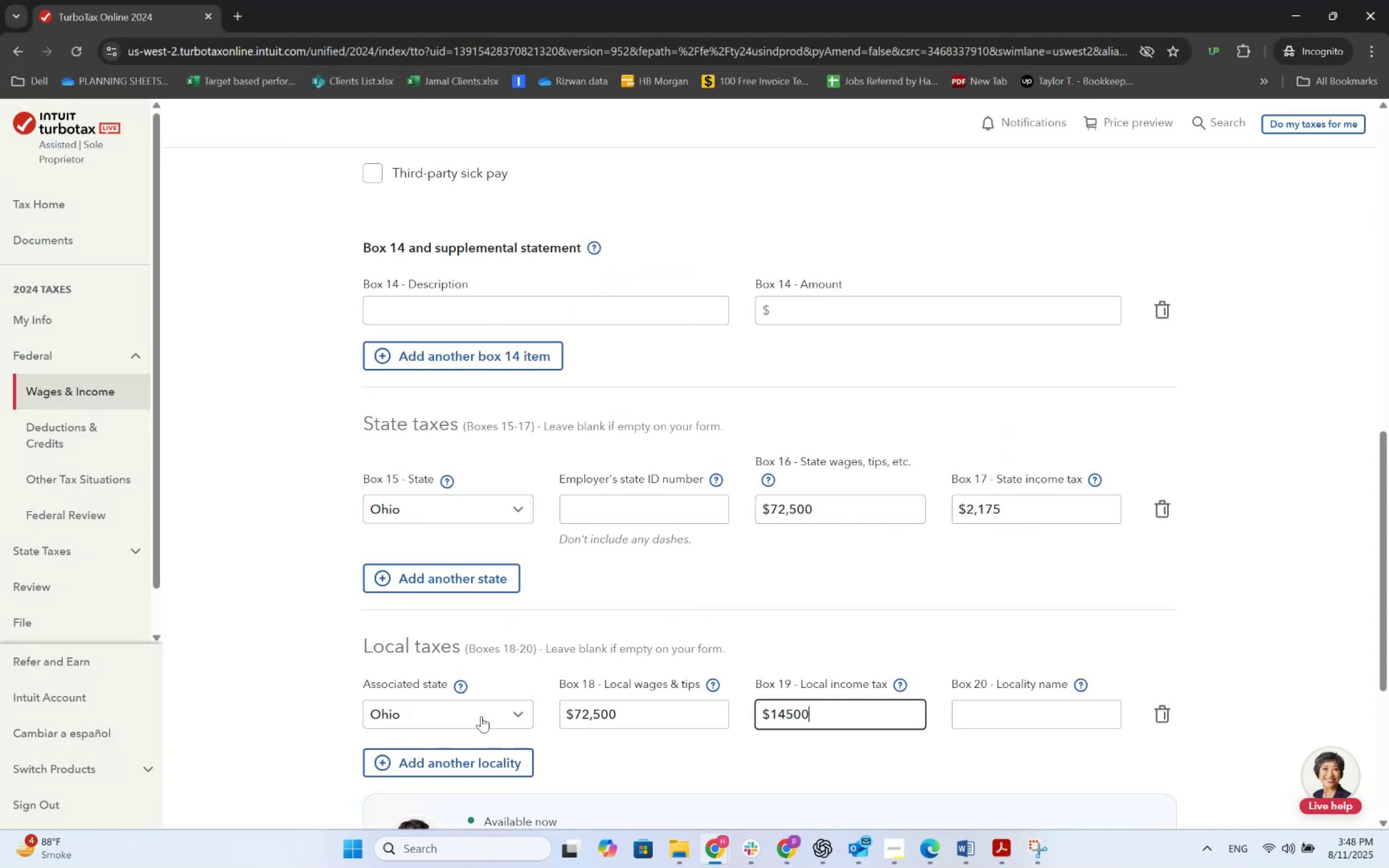 
key(Tab)
 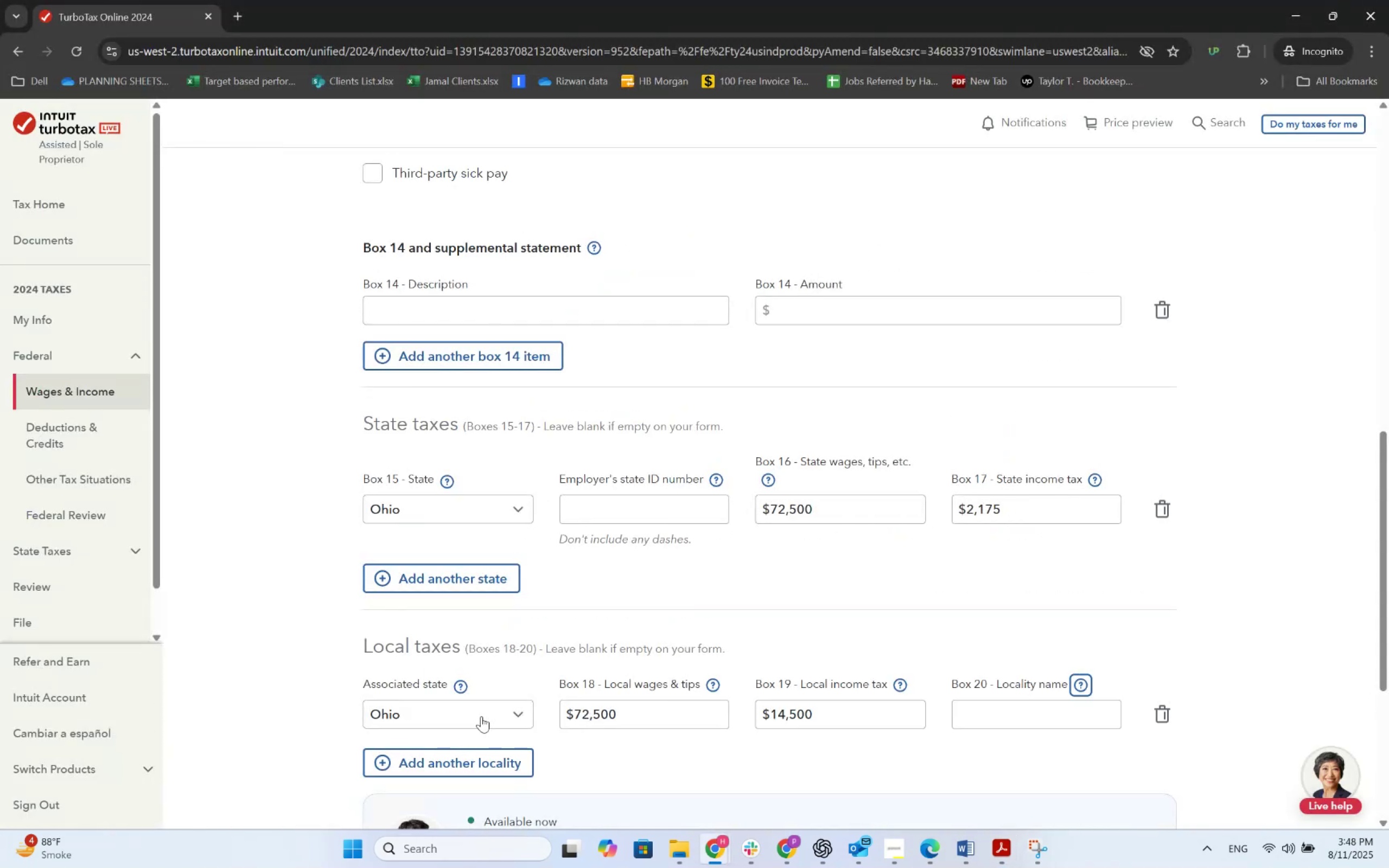 
key(Alt+AltLeft)
 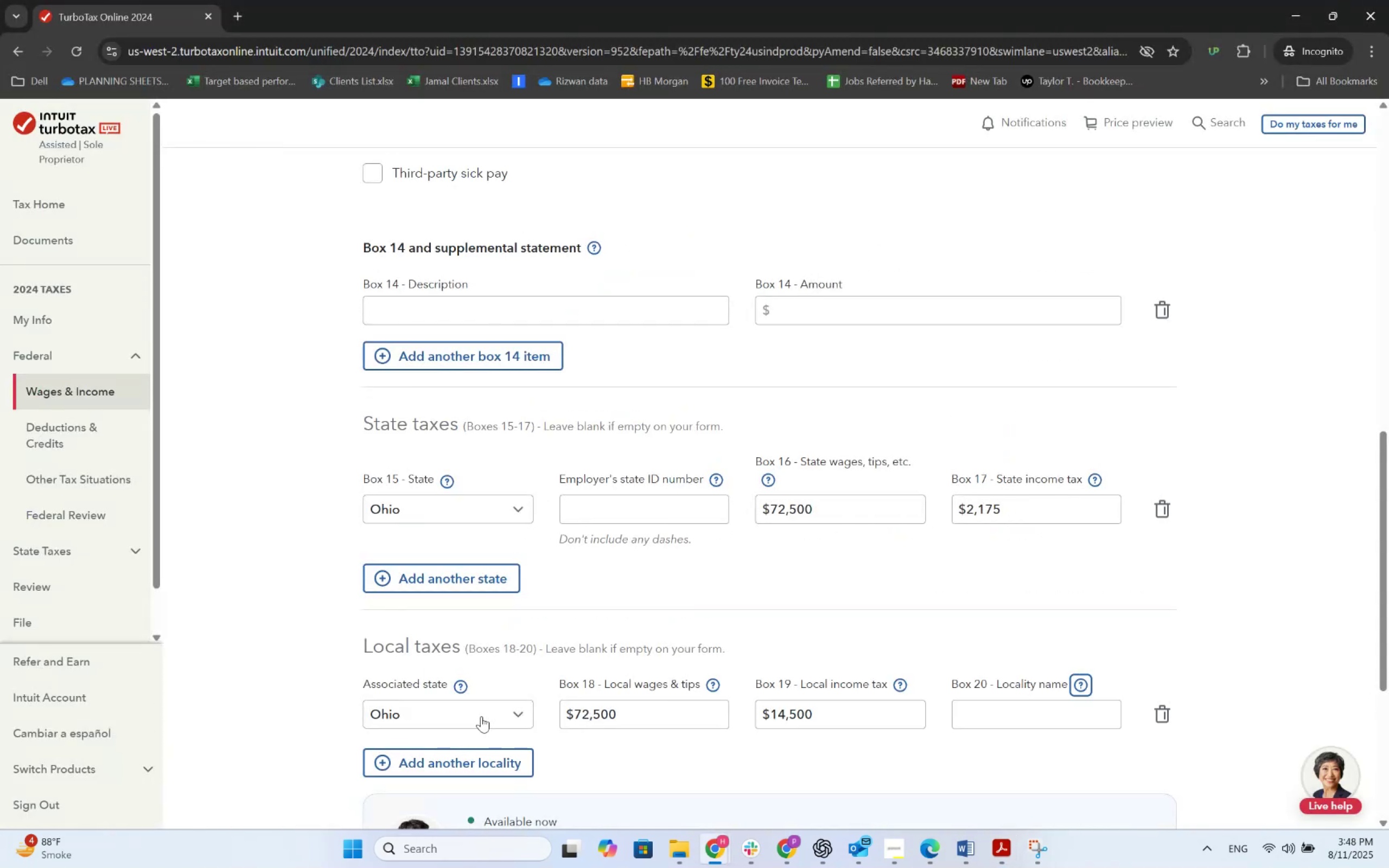 
key(Alt+Tab)
 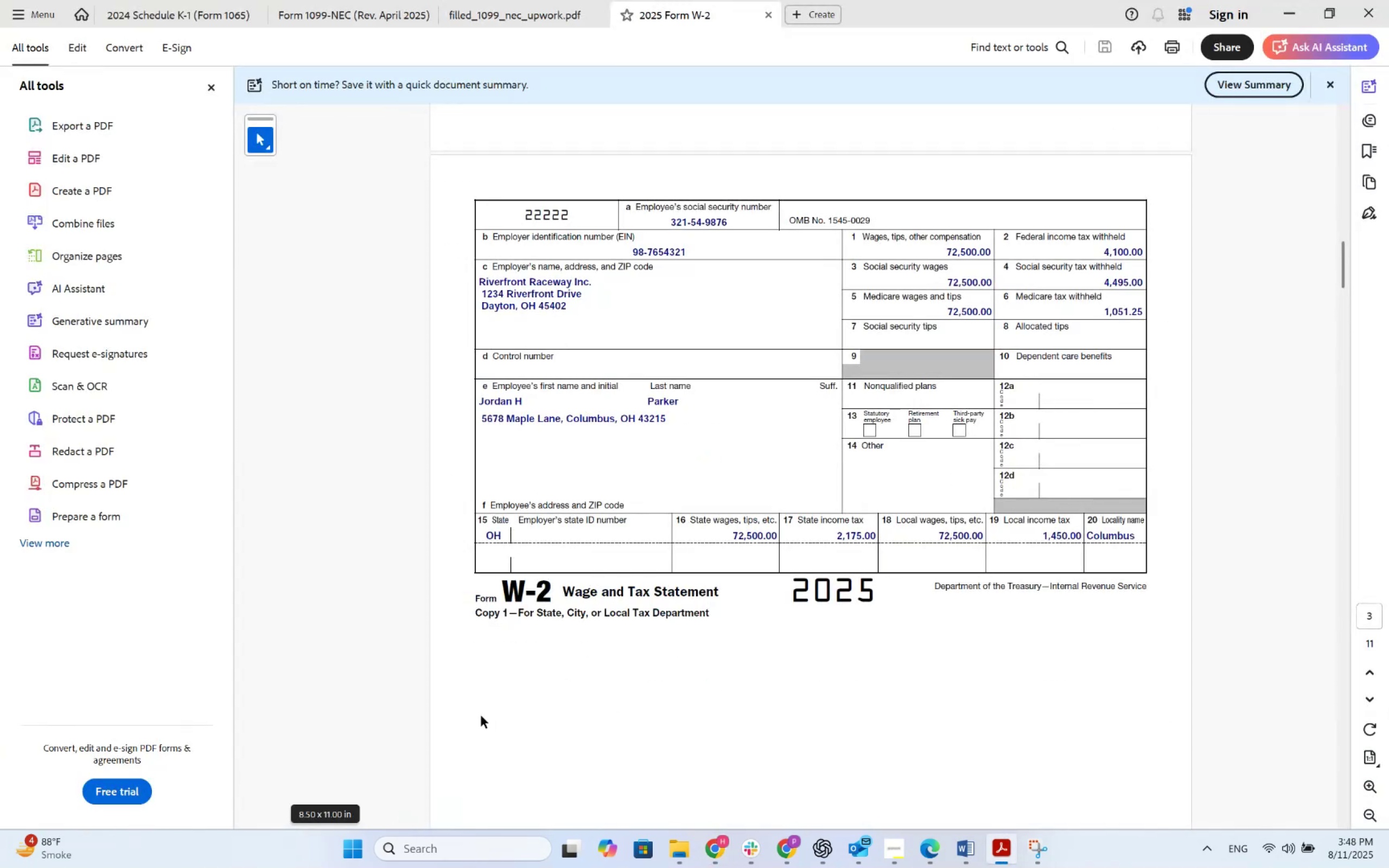 
key(Alt+AltLeft)
 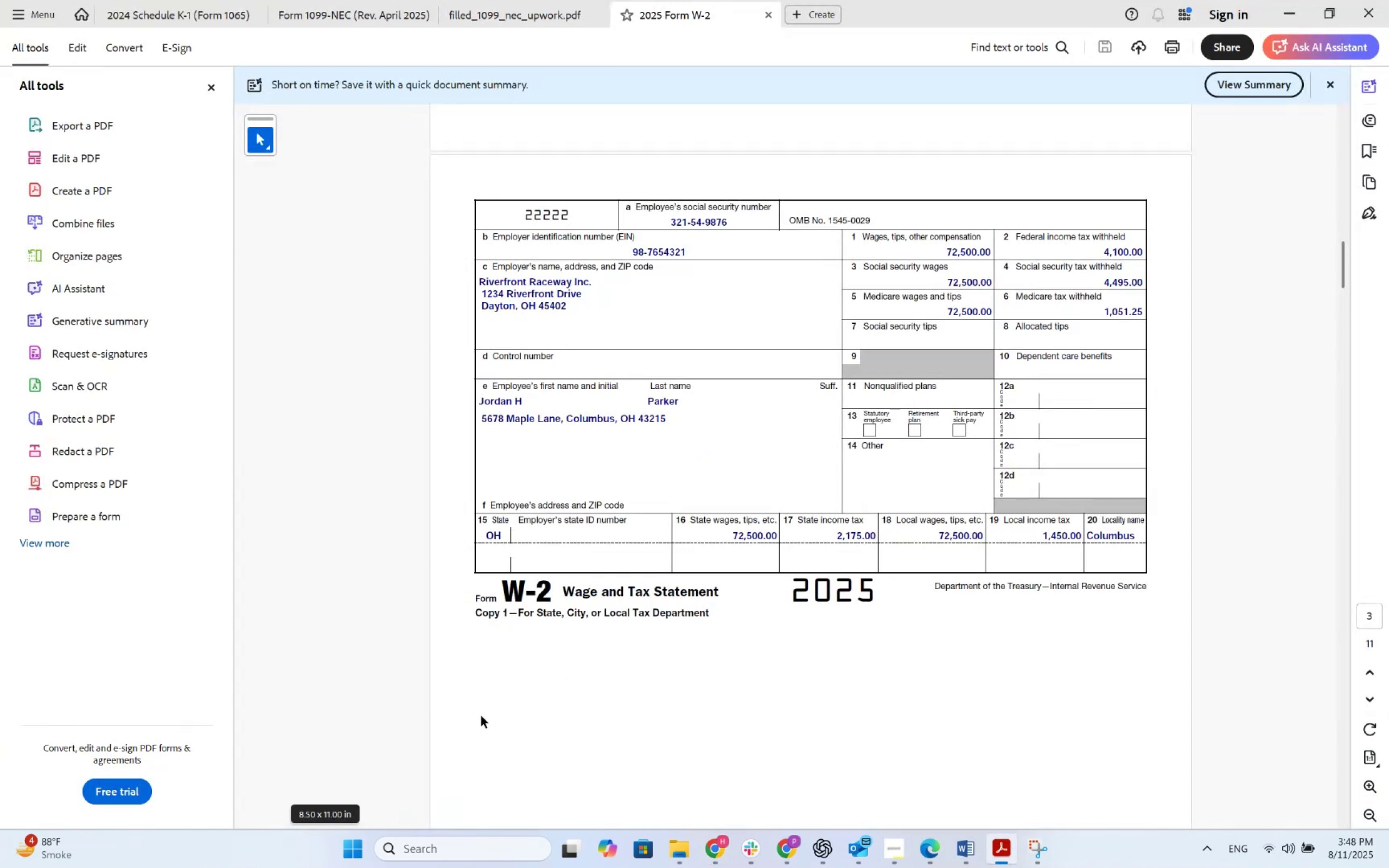 
key(Tab)
key(Tab)
type(Columbus)
 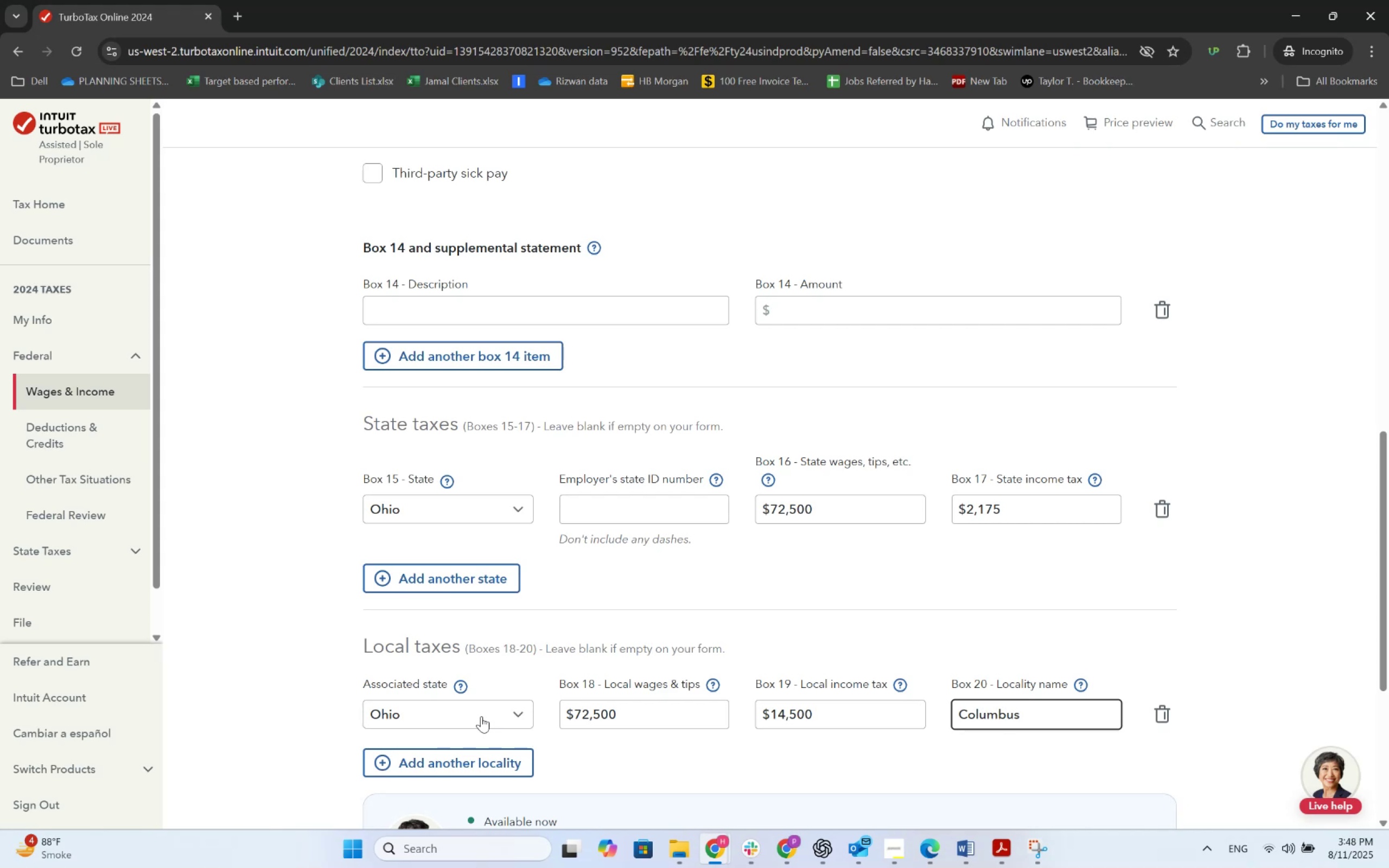 
key(Alt+AltLeft)
 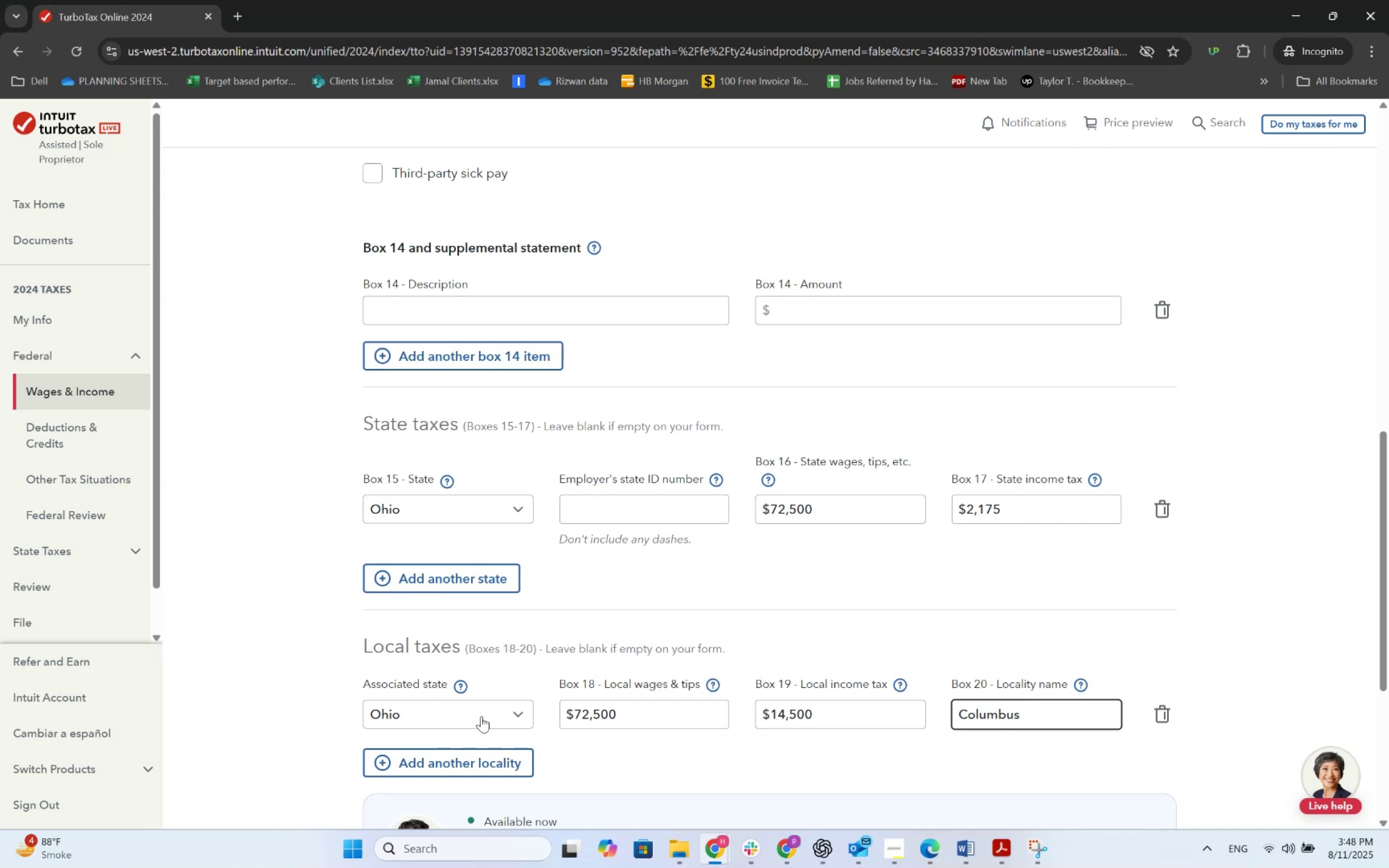 
key(Alt+Tab)
 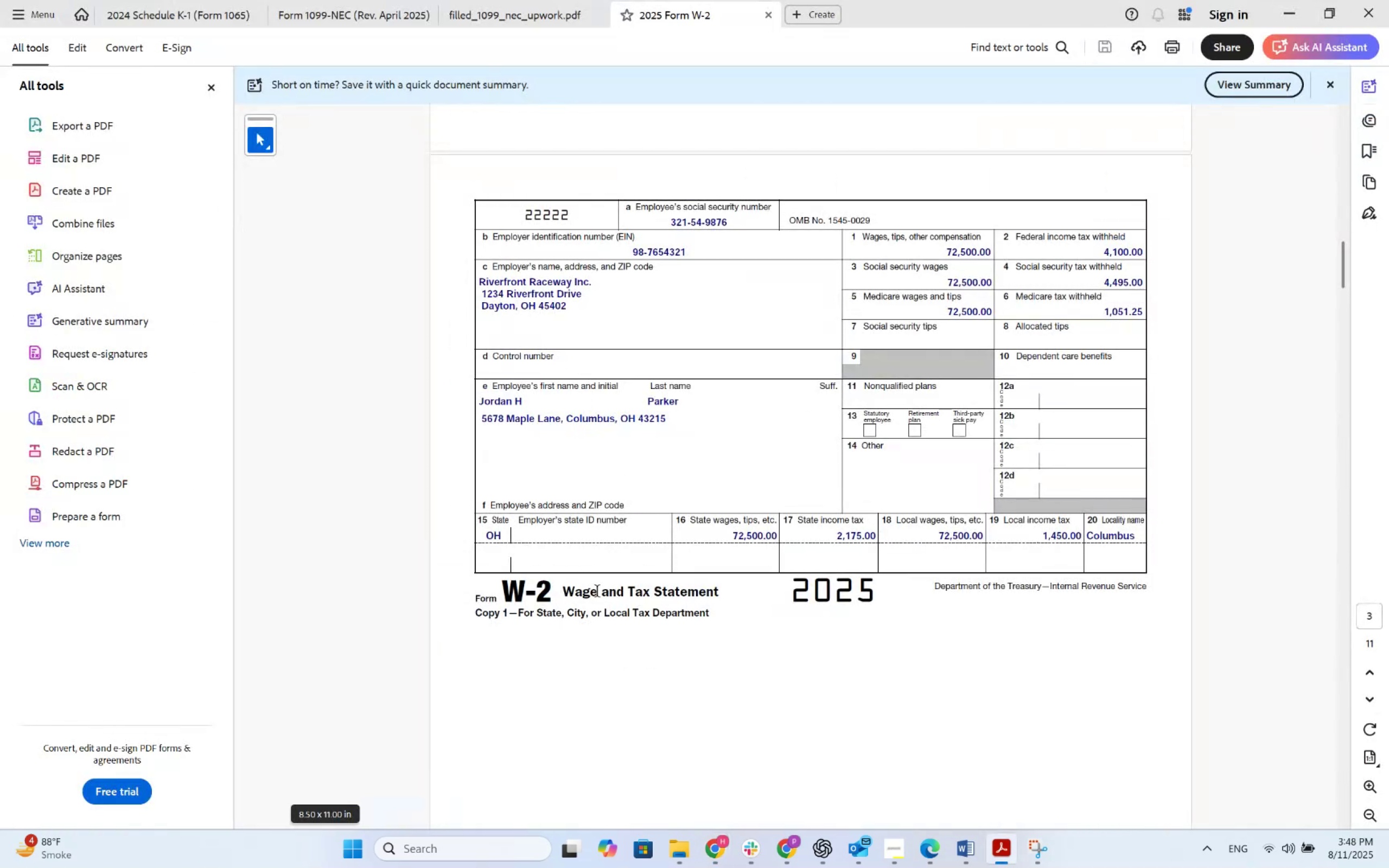 
key(Alt+AltLeft)
 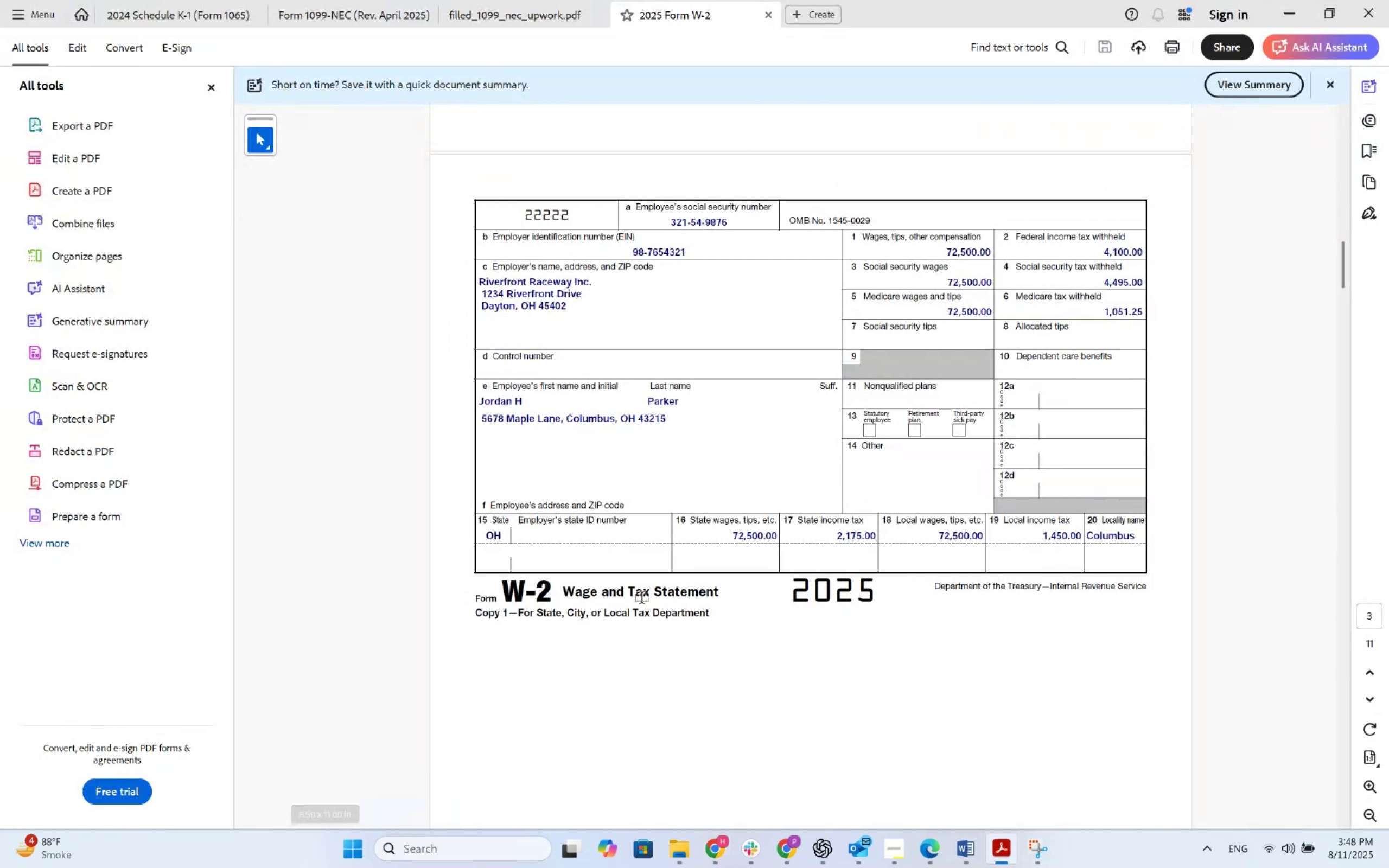 
key(Alt+Tab)
 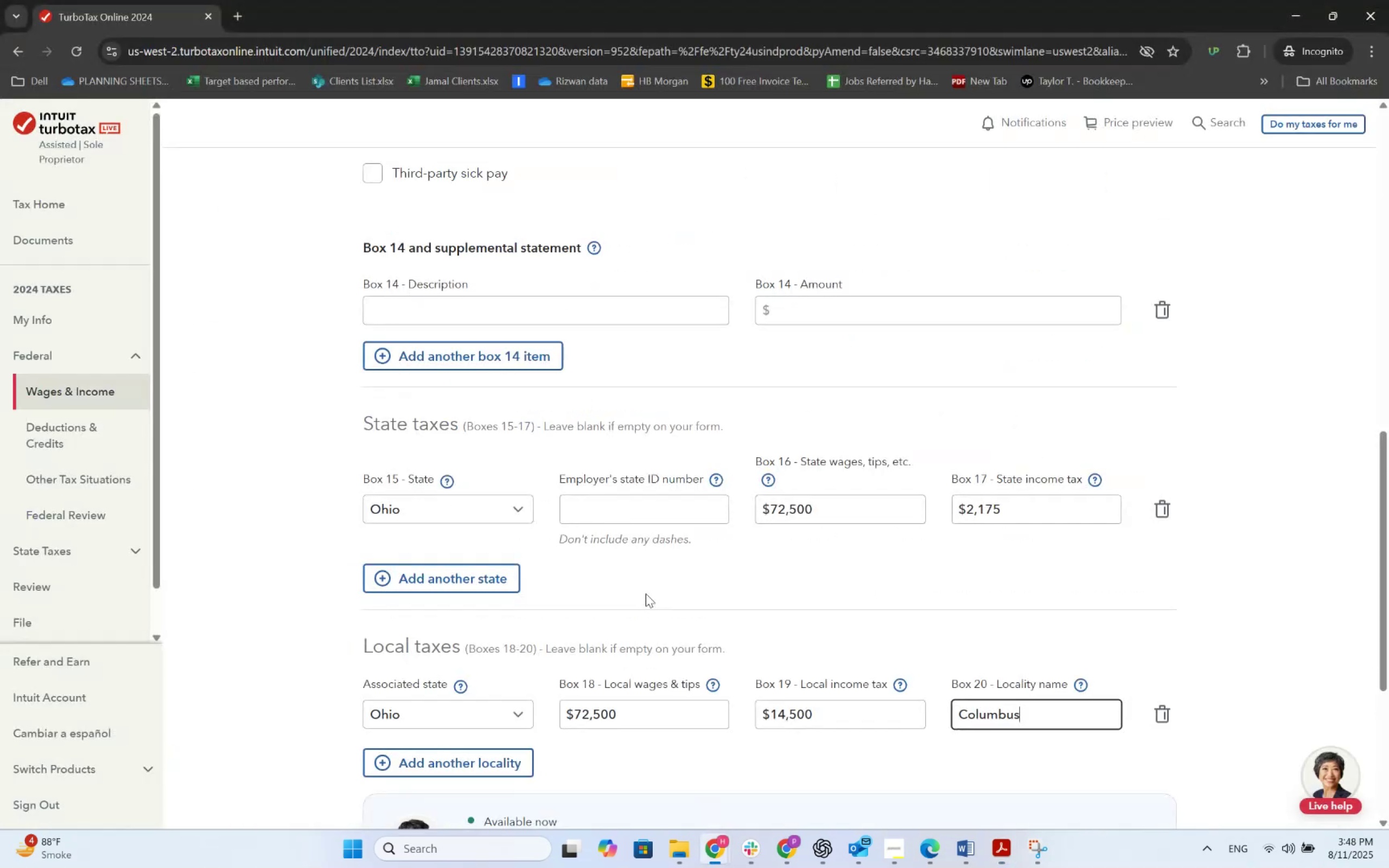 
scroll: coordinate [668, 573], scroll_direction: down, amount: 6.0
 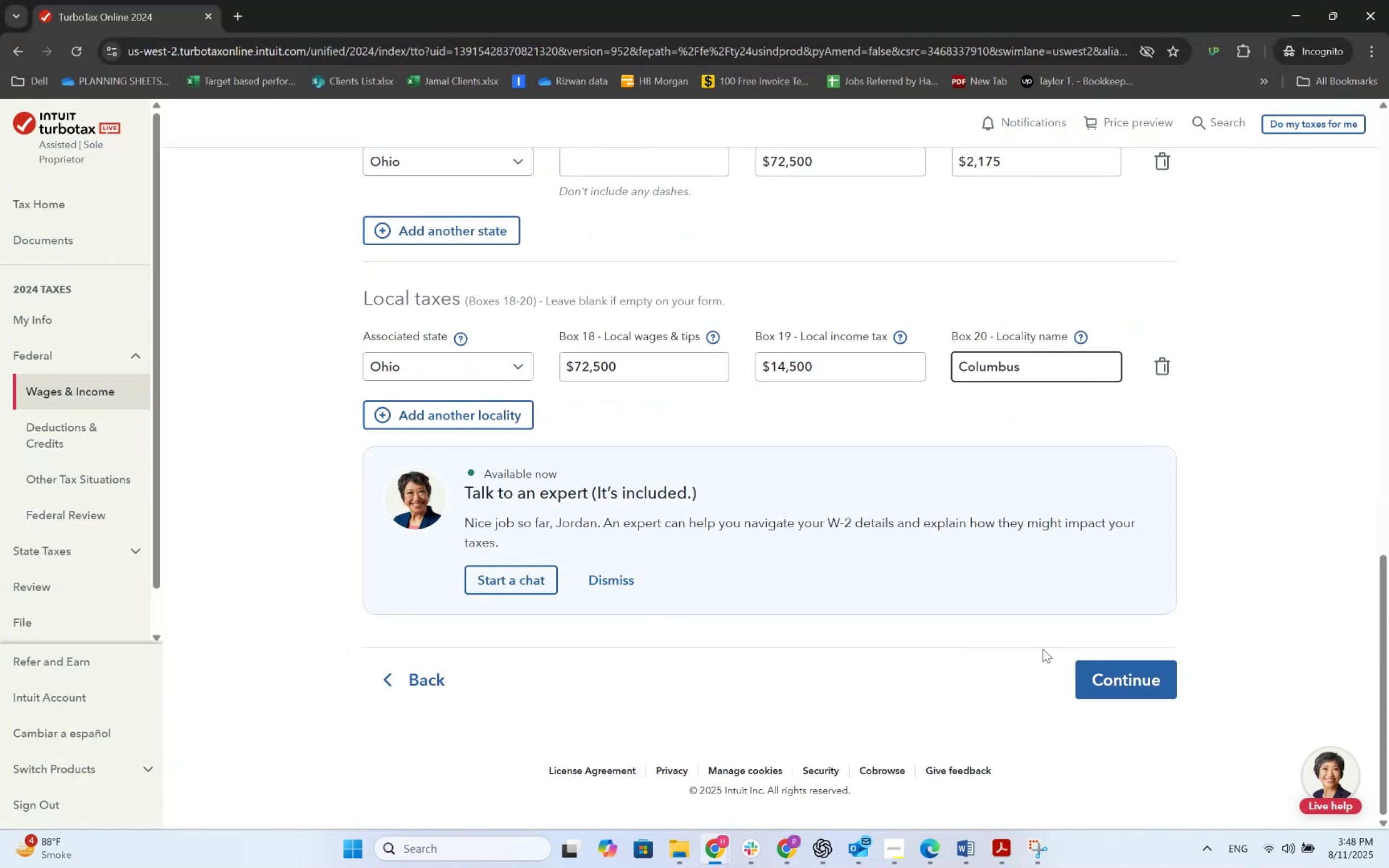 
left_click([1097, 668])
 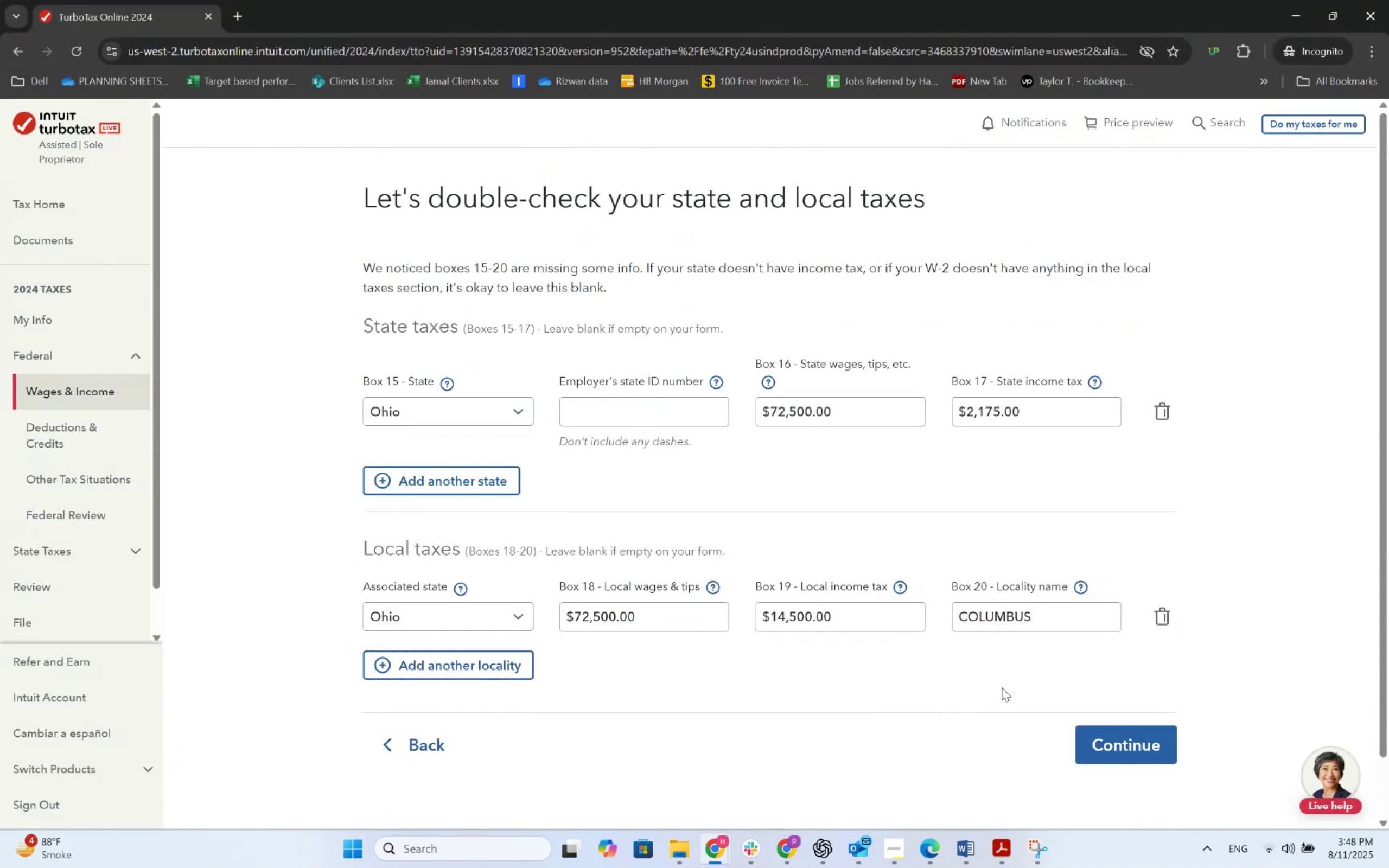 
key(Alt+AltLeft)
 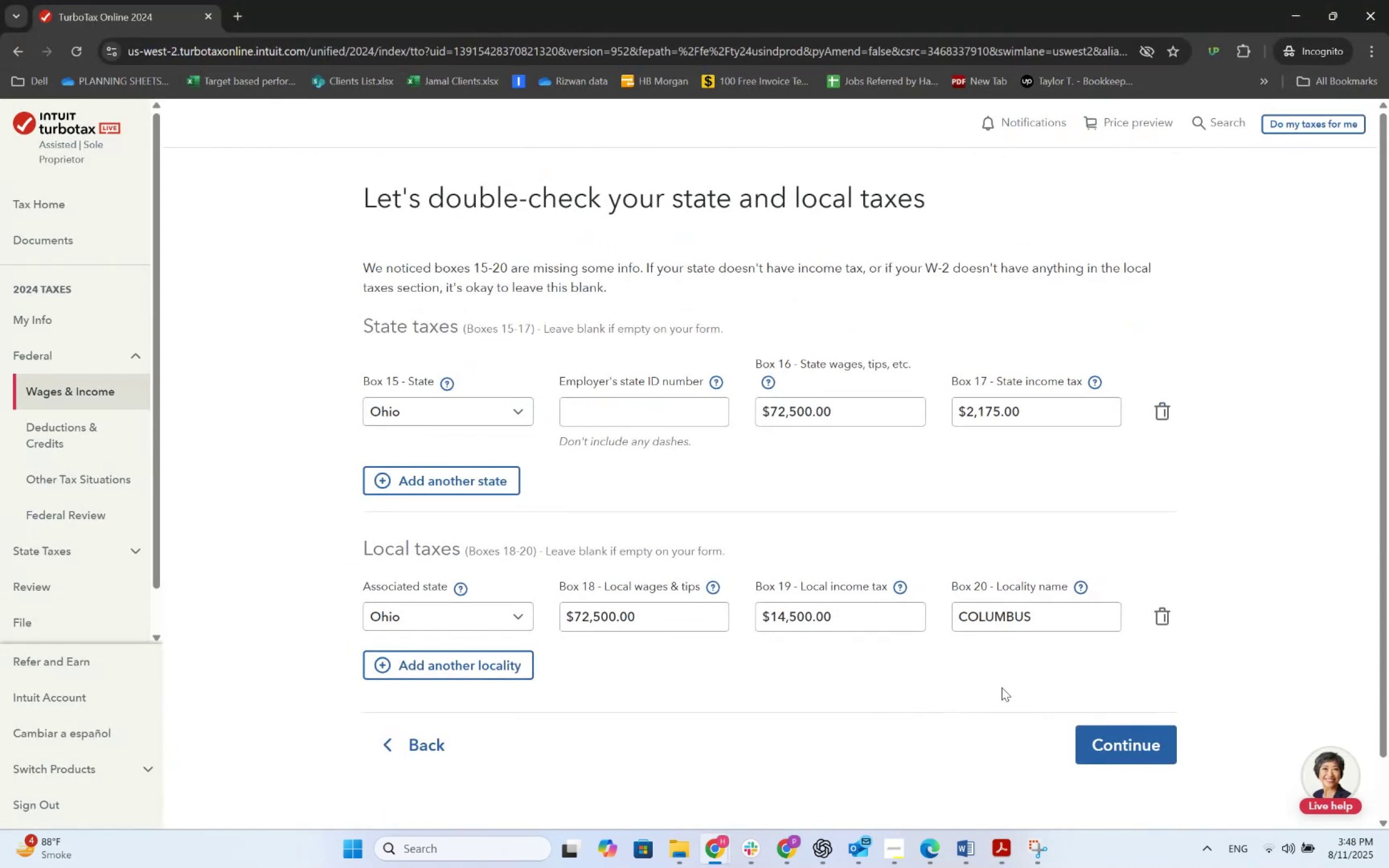 
key(Alt+Tab)
 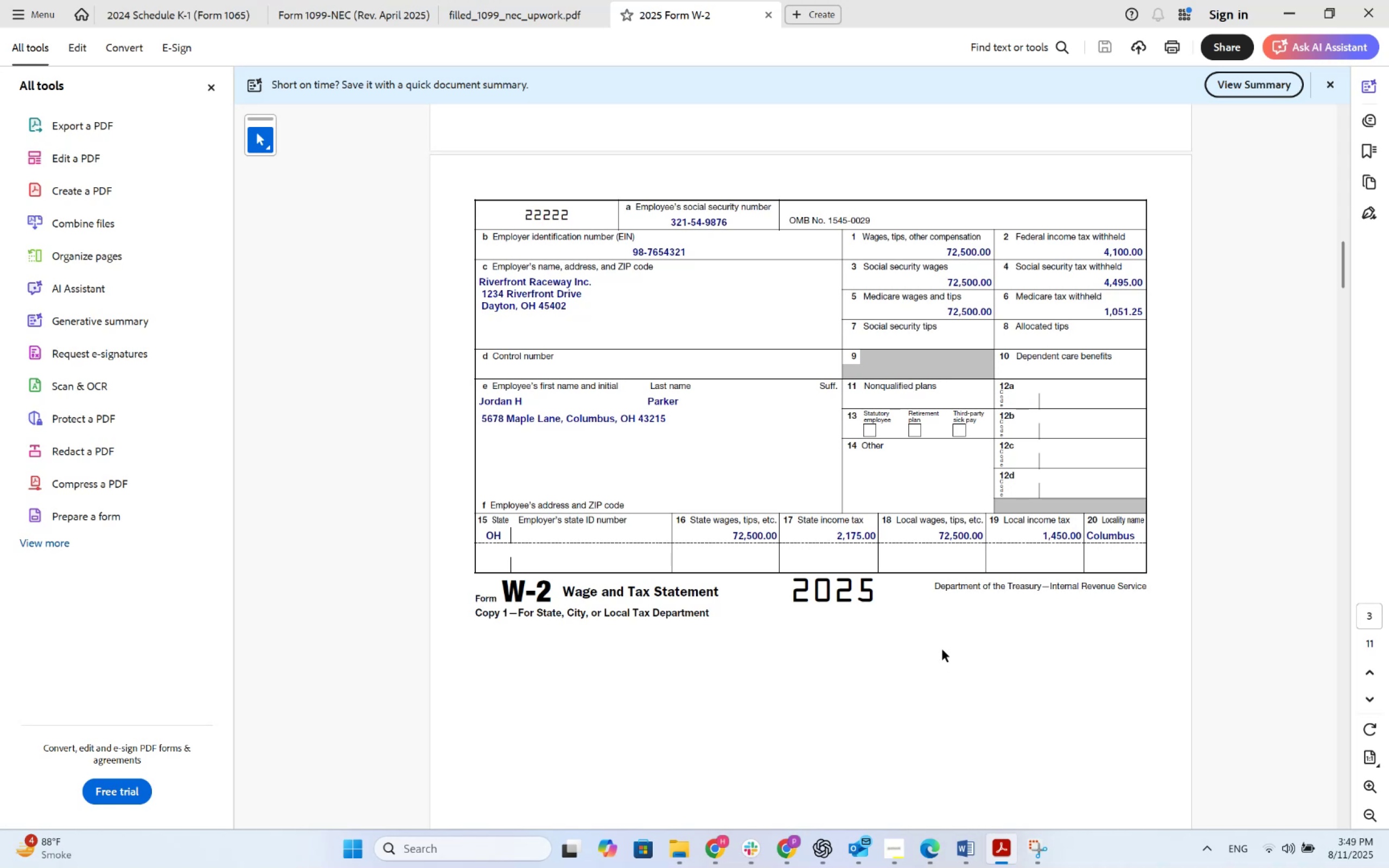 
key(Alt+AltLeft)
 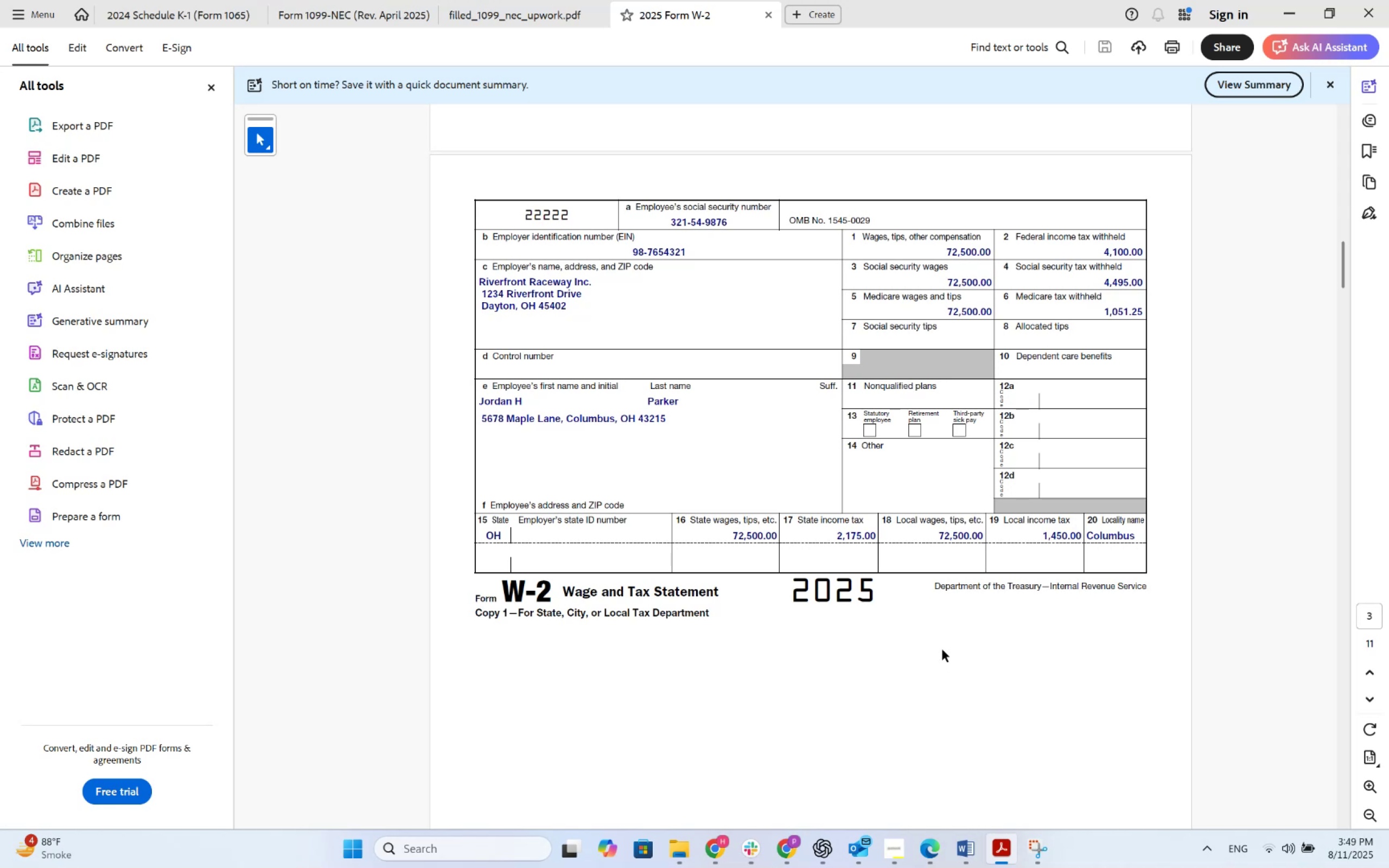 
key(Alt+Tab)
 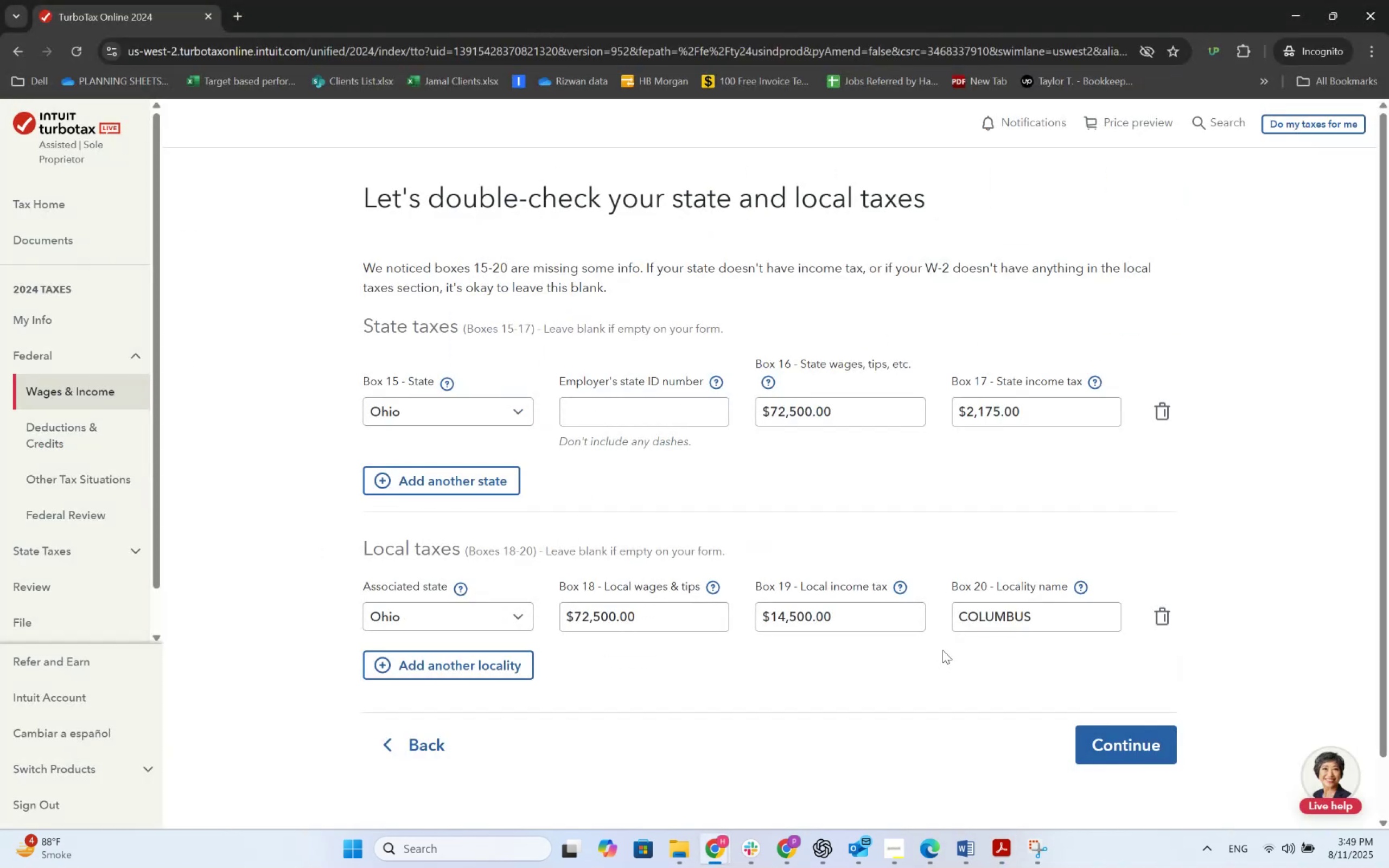 
key(Alt+AltLeft)
 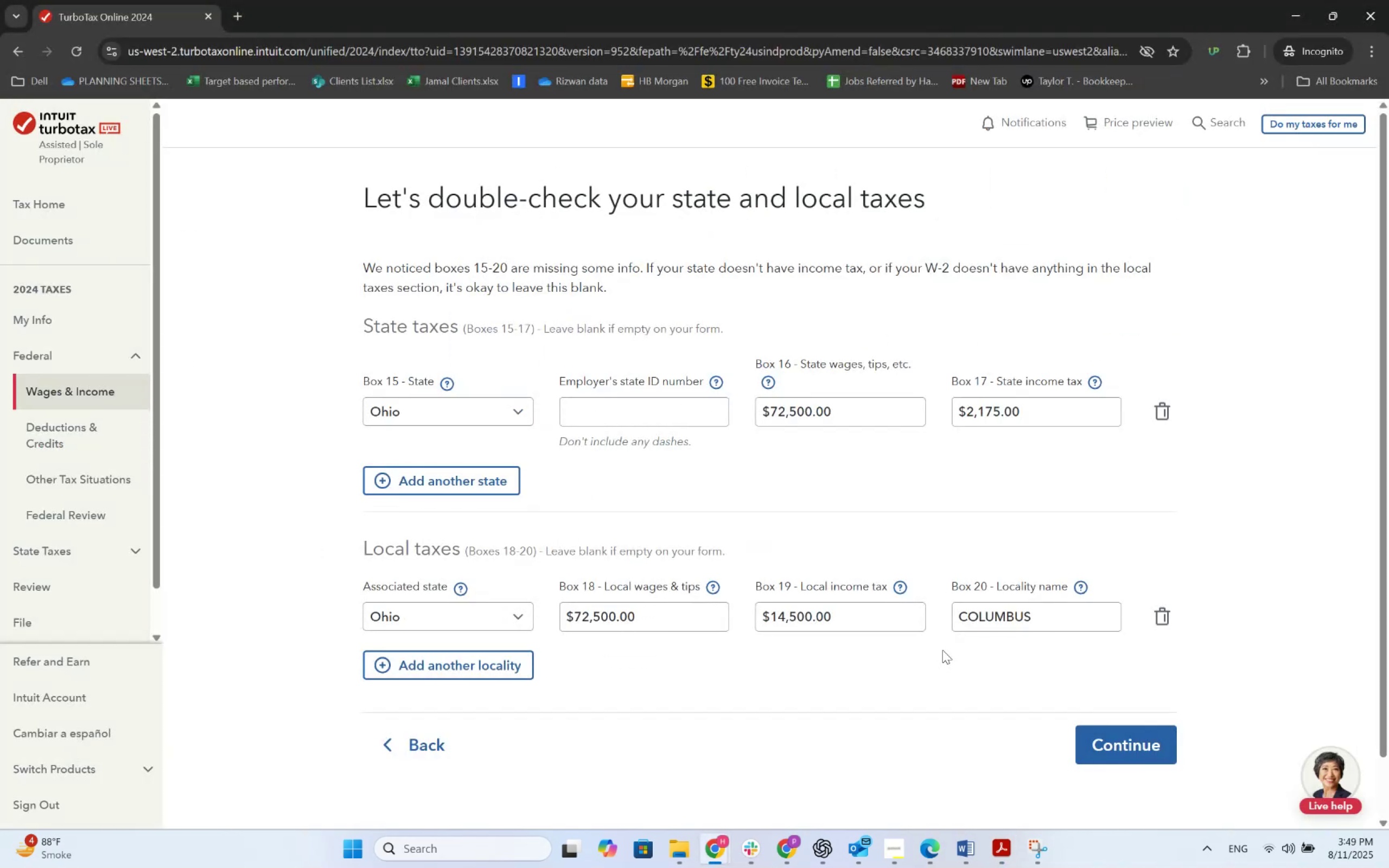 
key(Alt+Tab)
 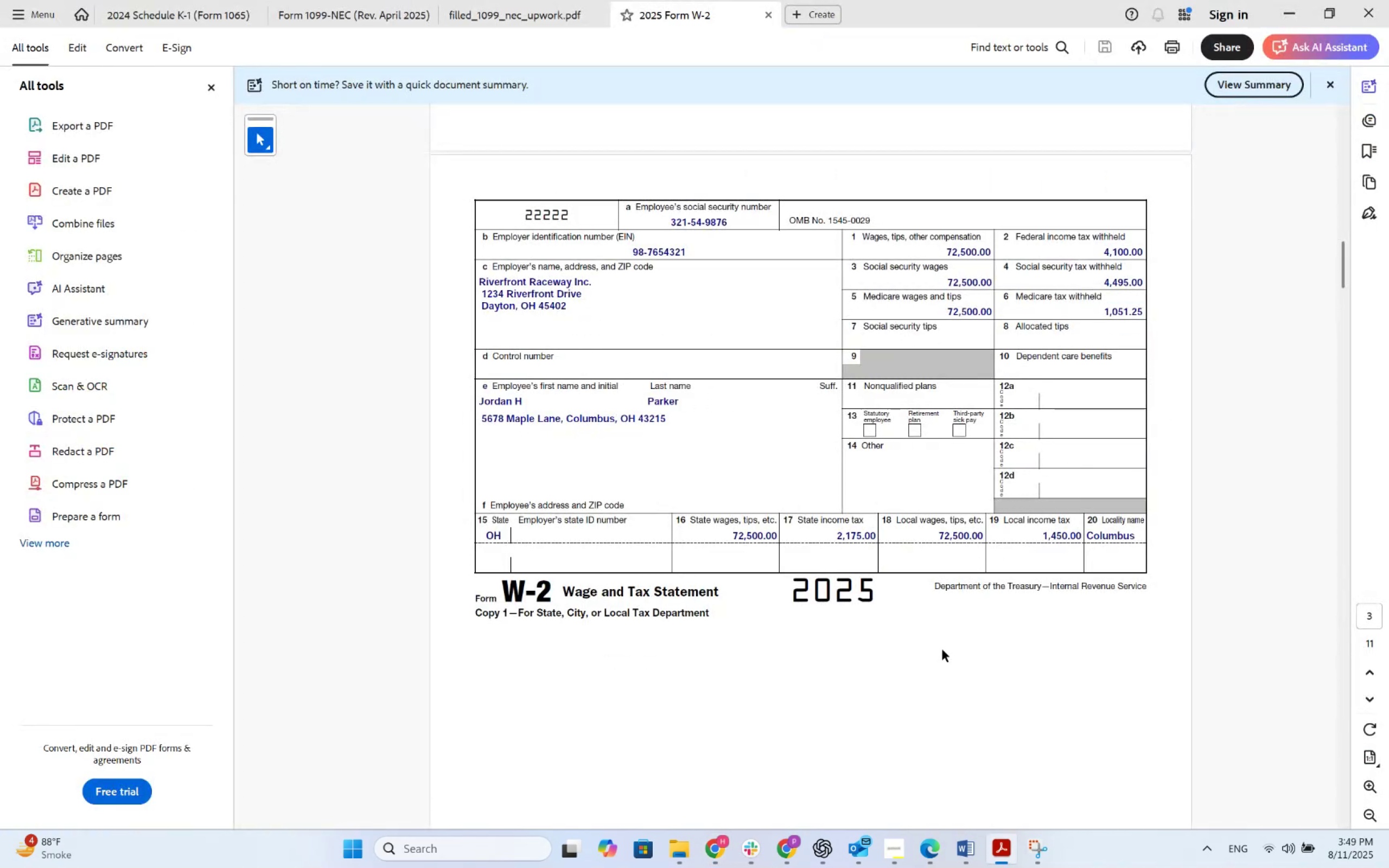 
key(Alt+AltLeft)
 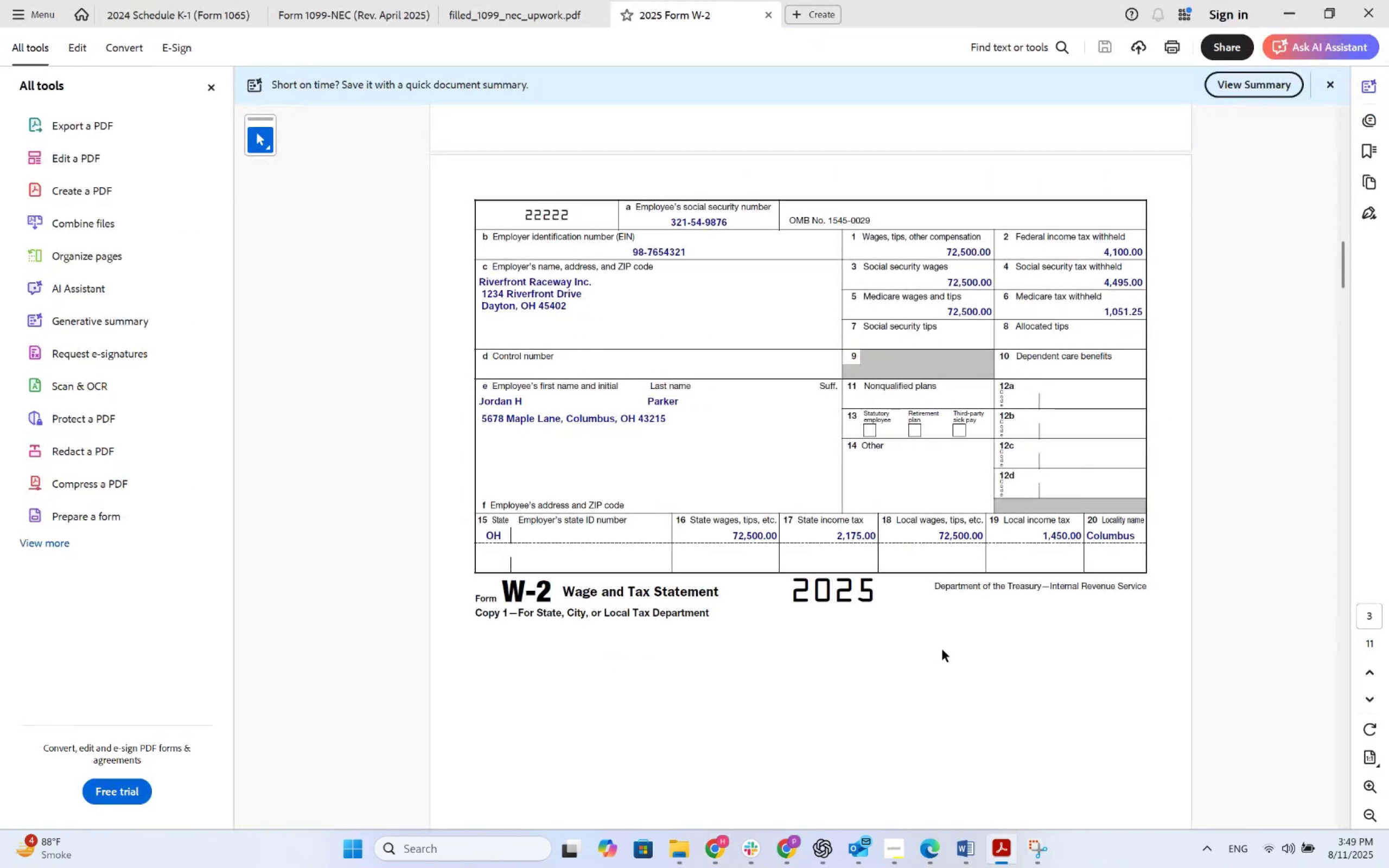 
key(Alt+Tab)
 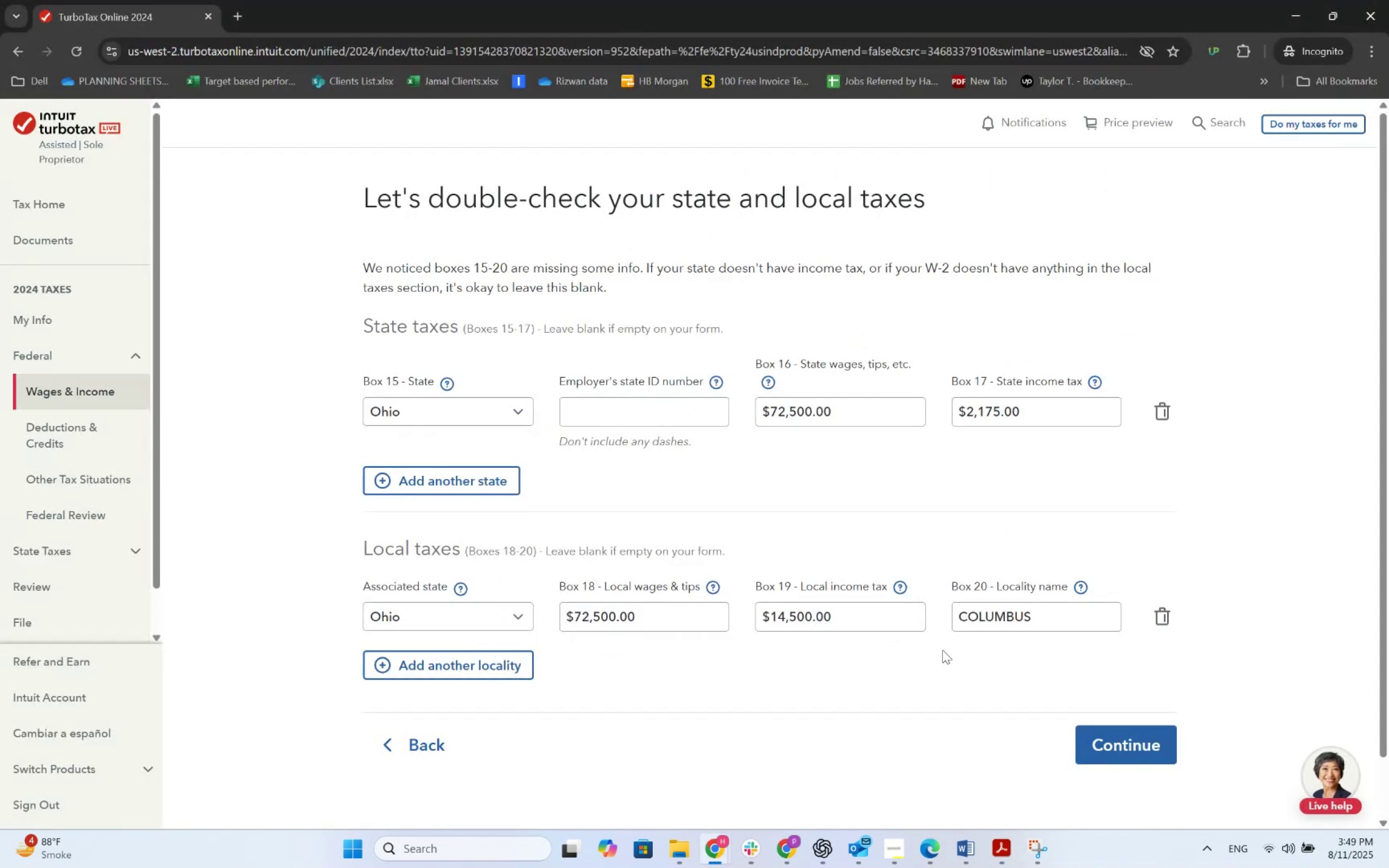 
key(Alt+AltLeft)
 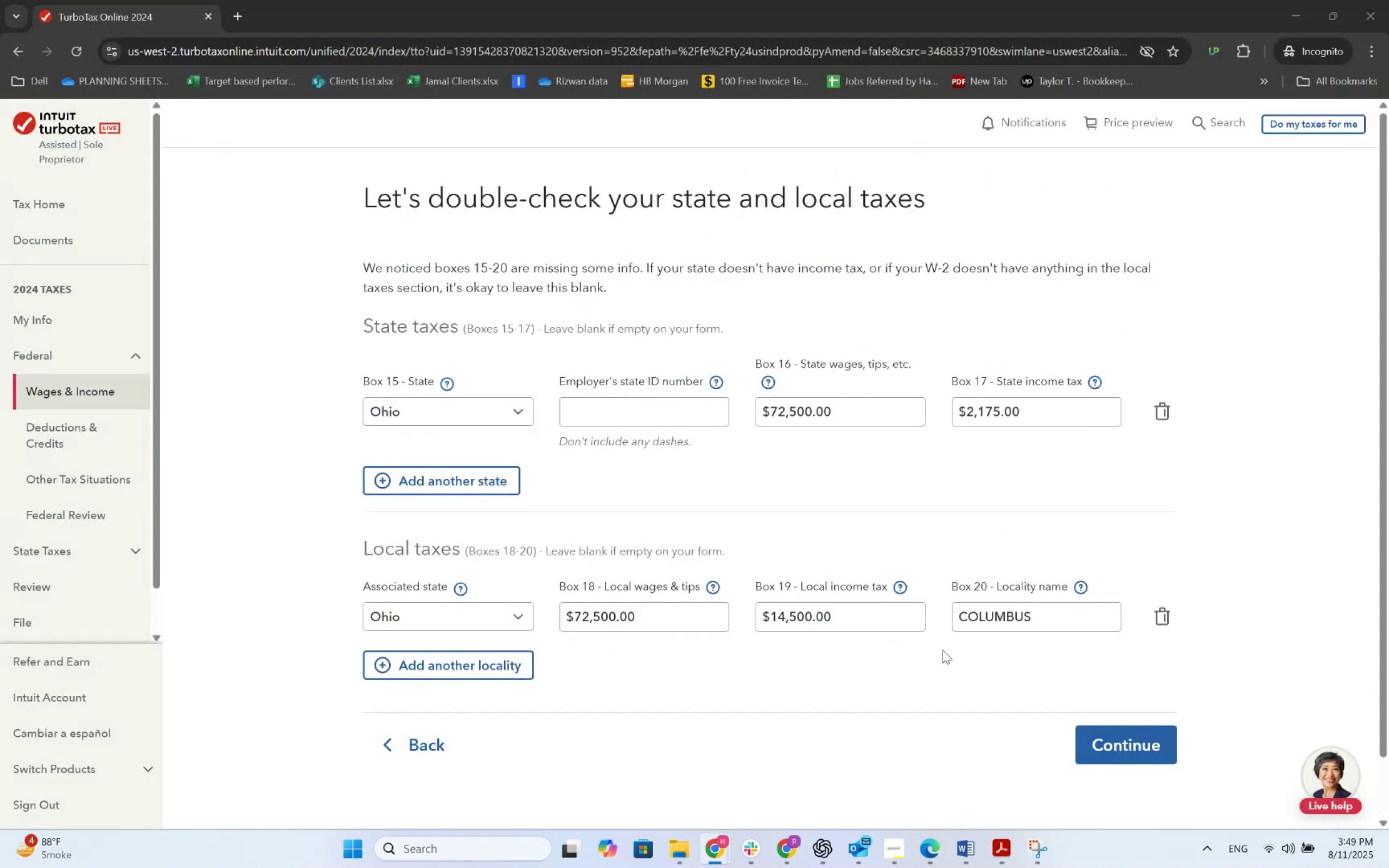 
key(Alt+Tab)
 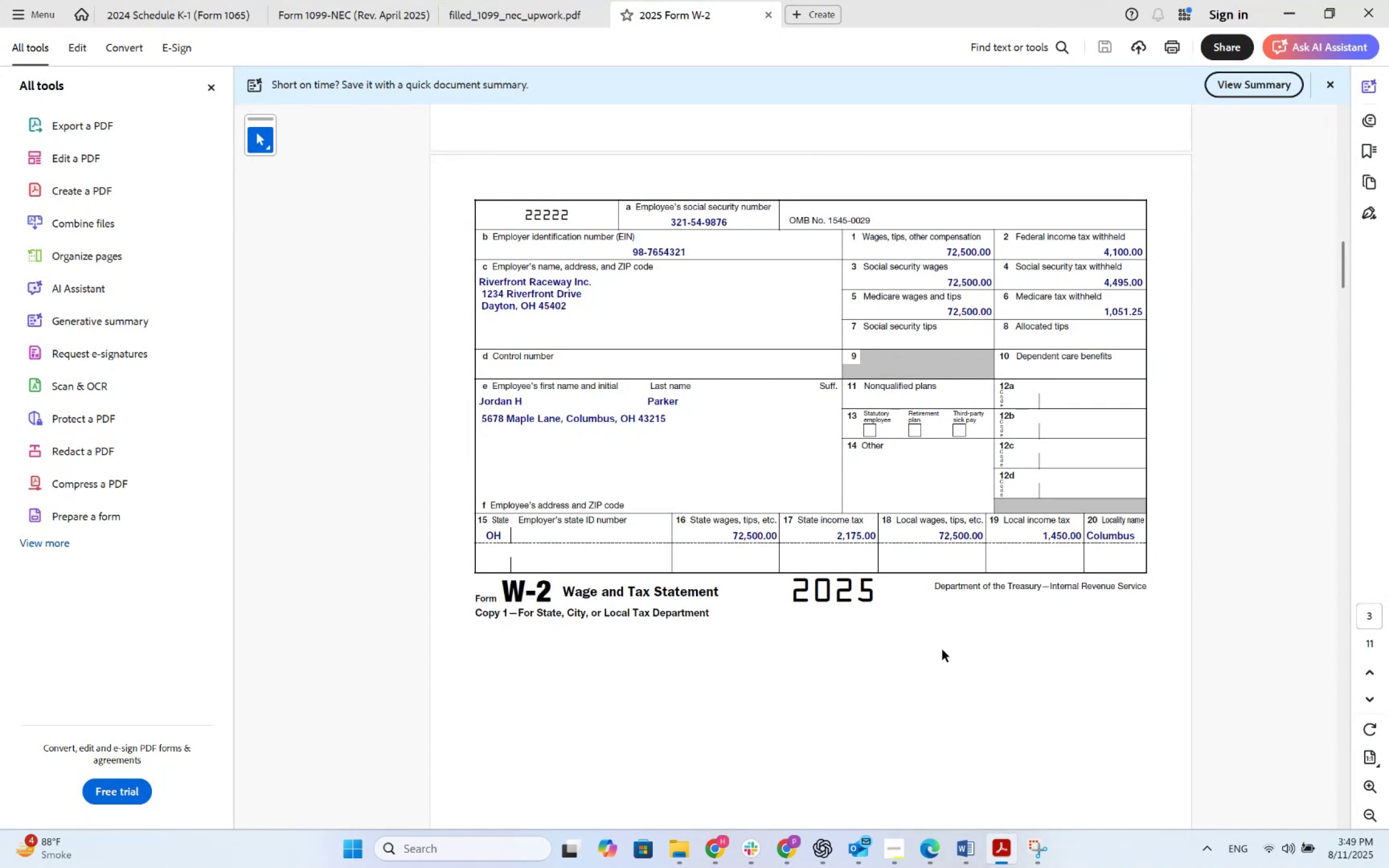 
key(Alt+AltLeft)
 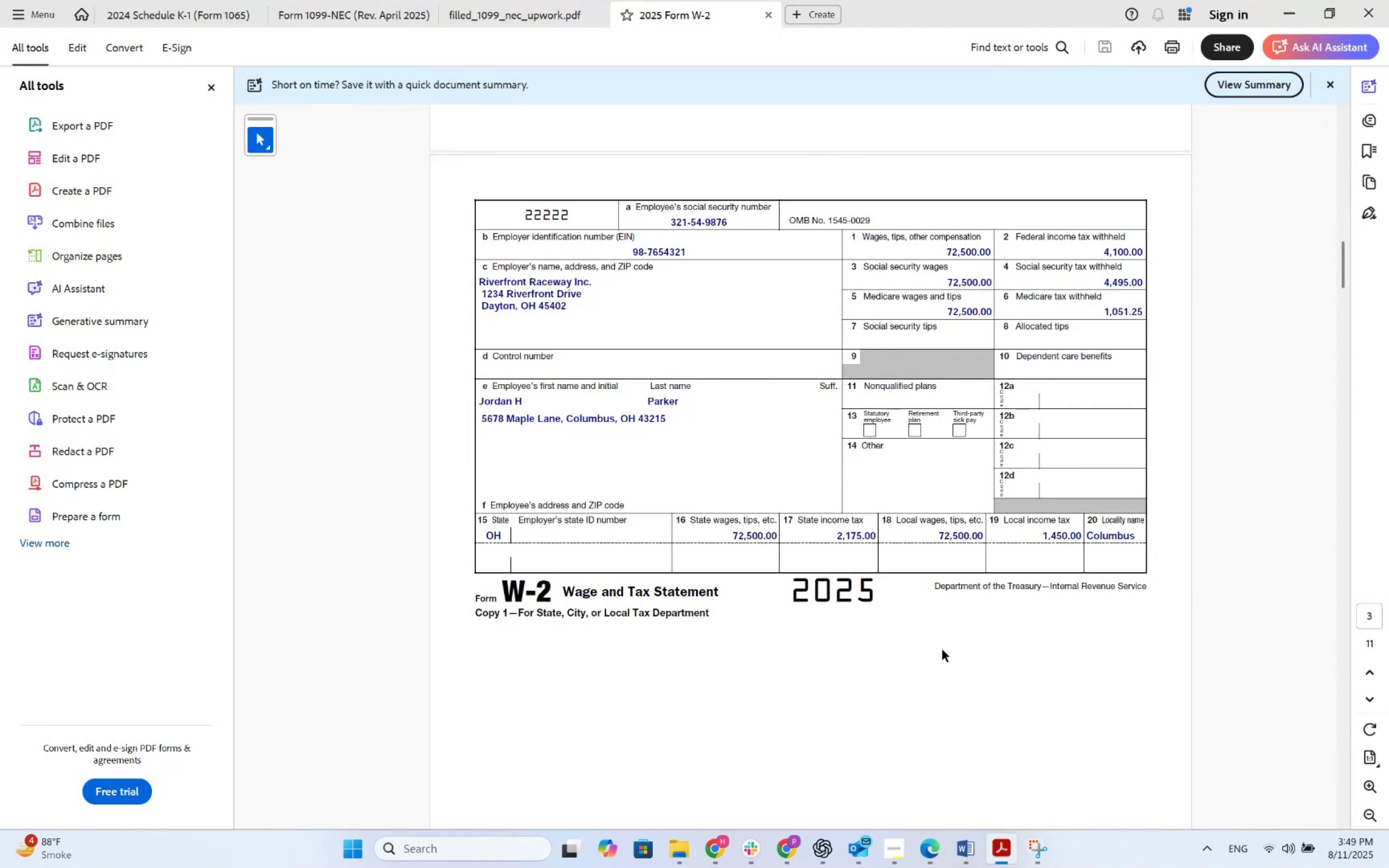 
key(Alt+Tab)
 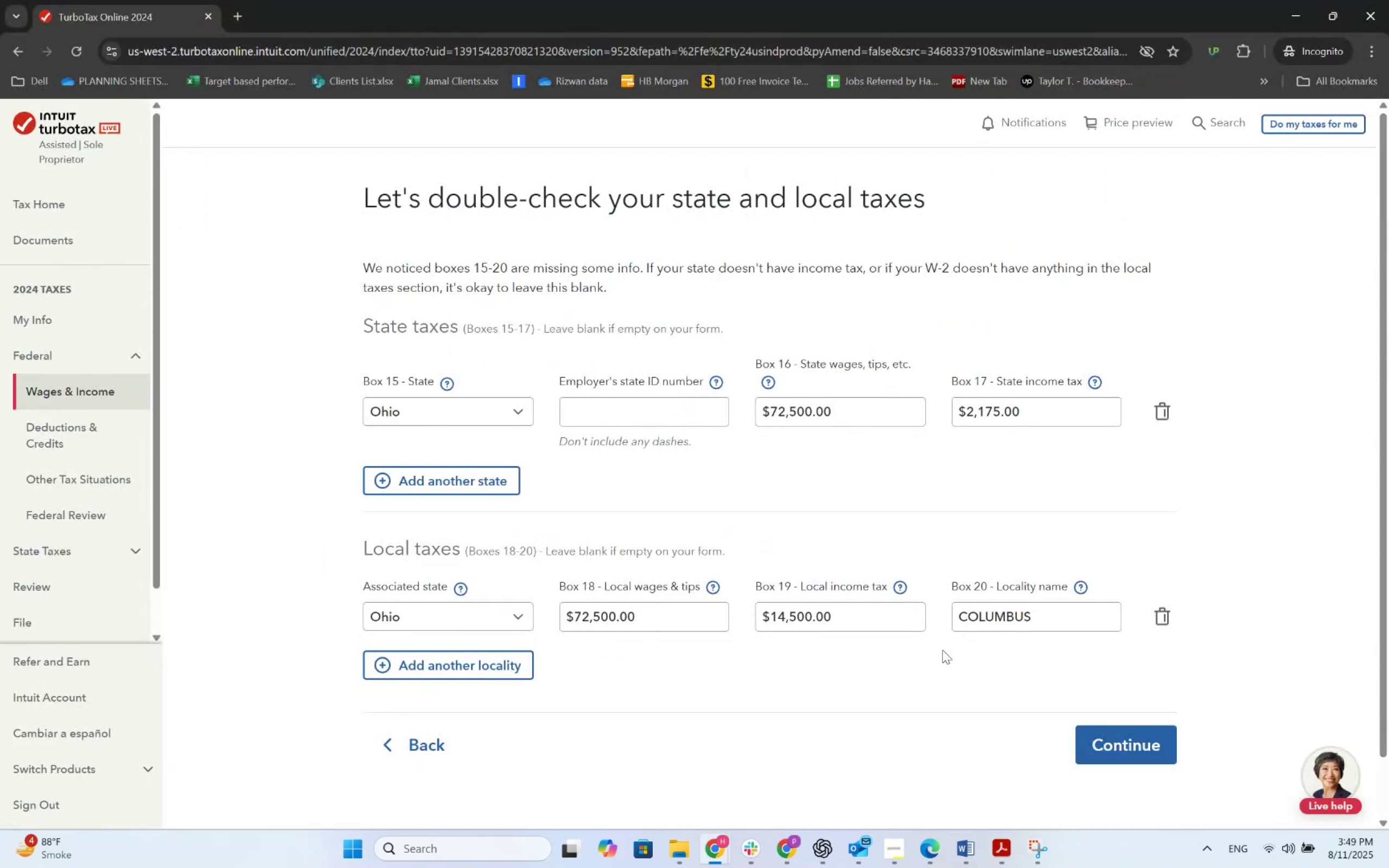 
key(Alt+AltLeft)
 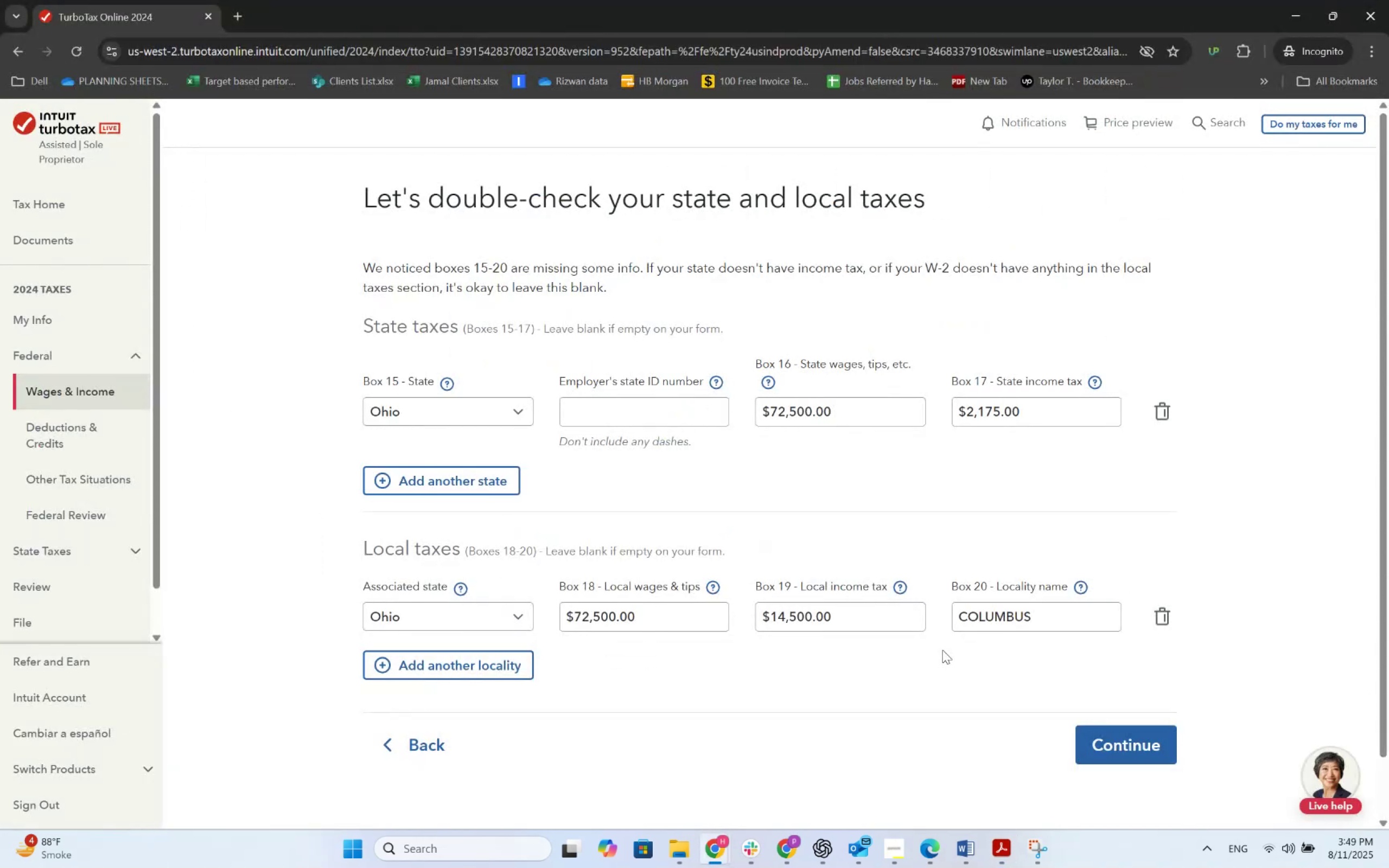 
key(Alt+Tab)
 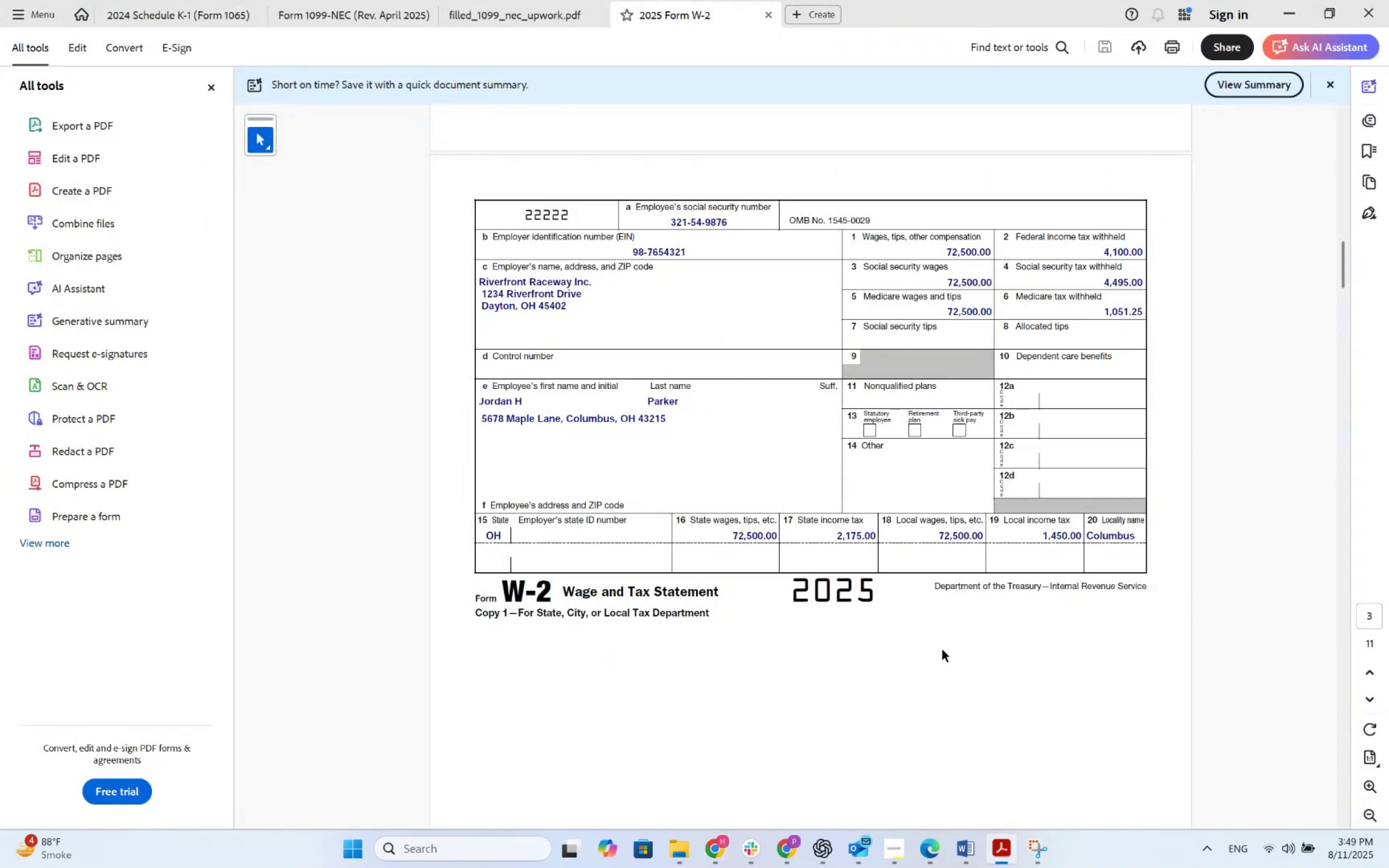 
key(Alt+AltLeft)
 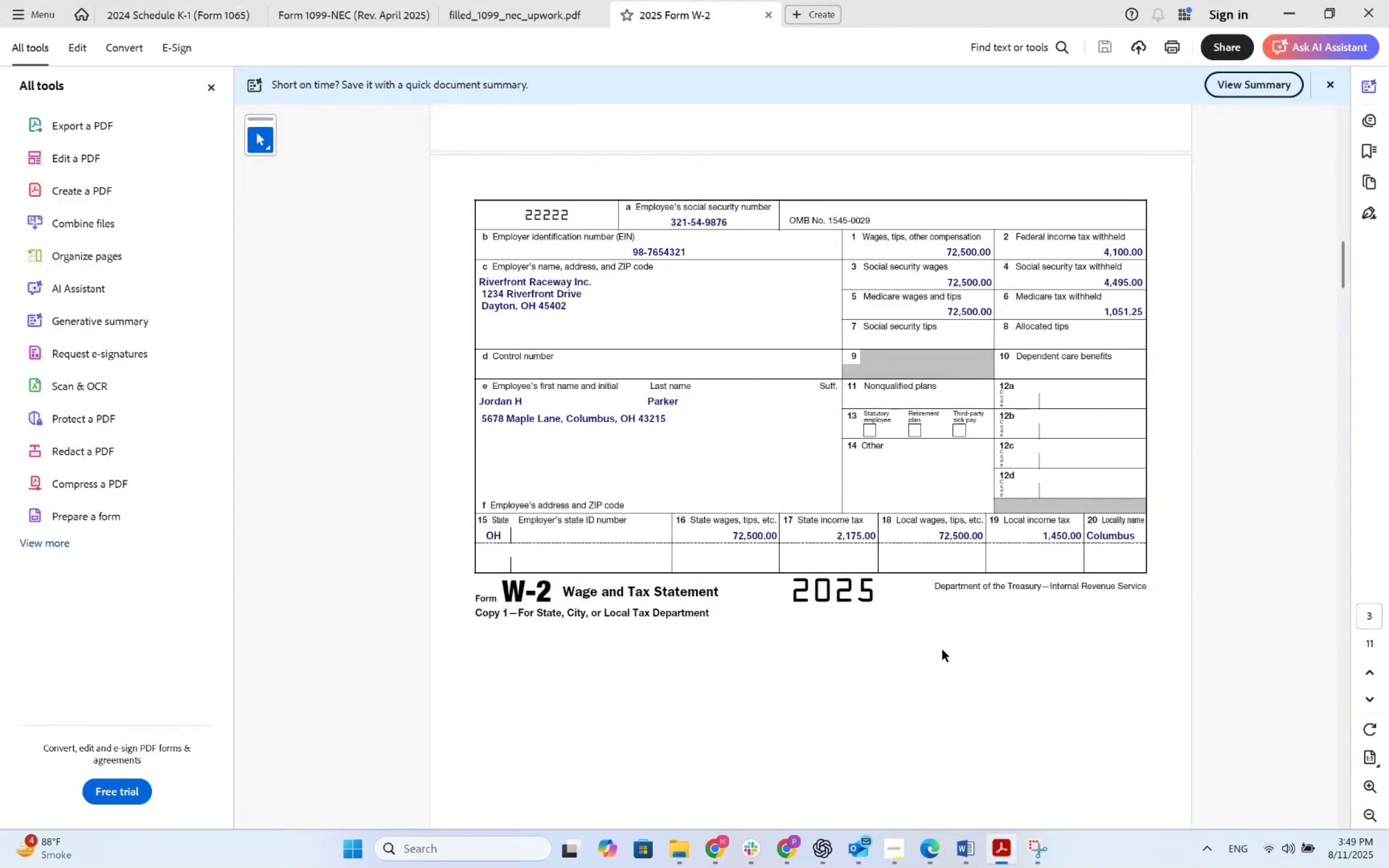 
key(Alt+Tab)
 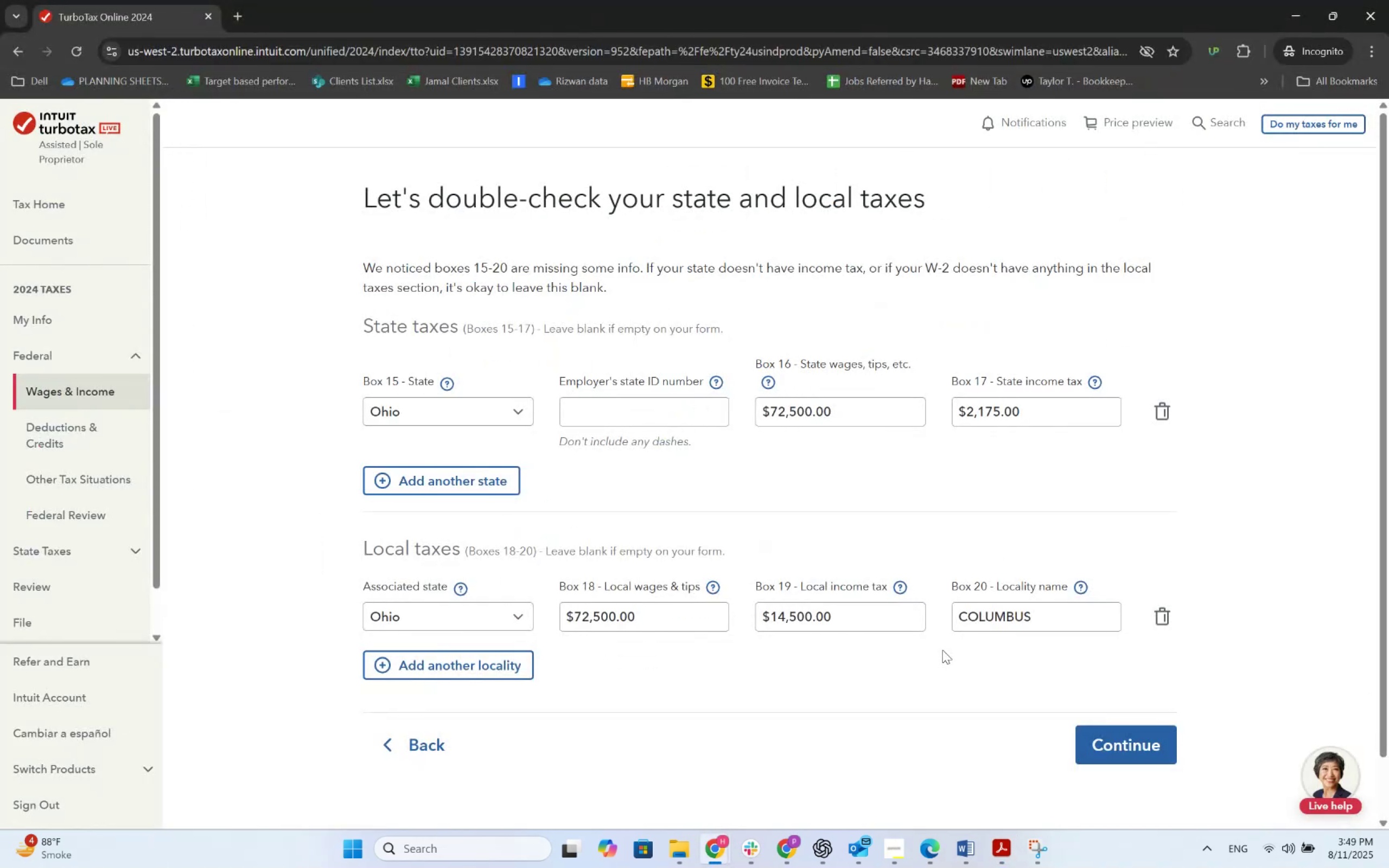 
key(Alt+AltLeft)
 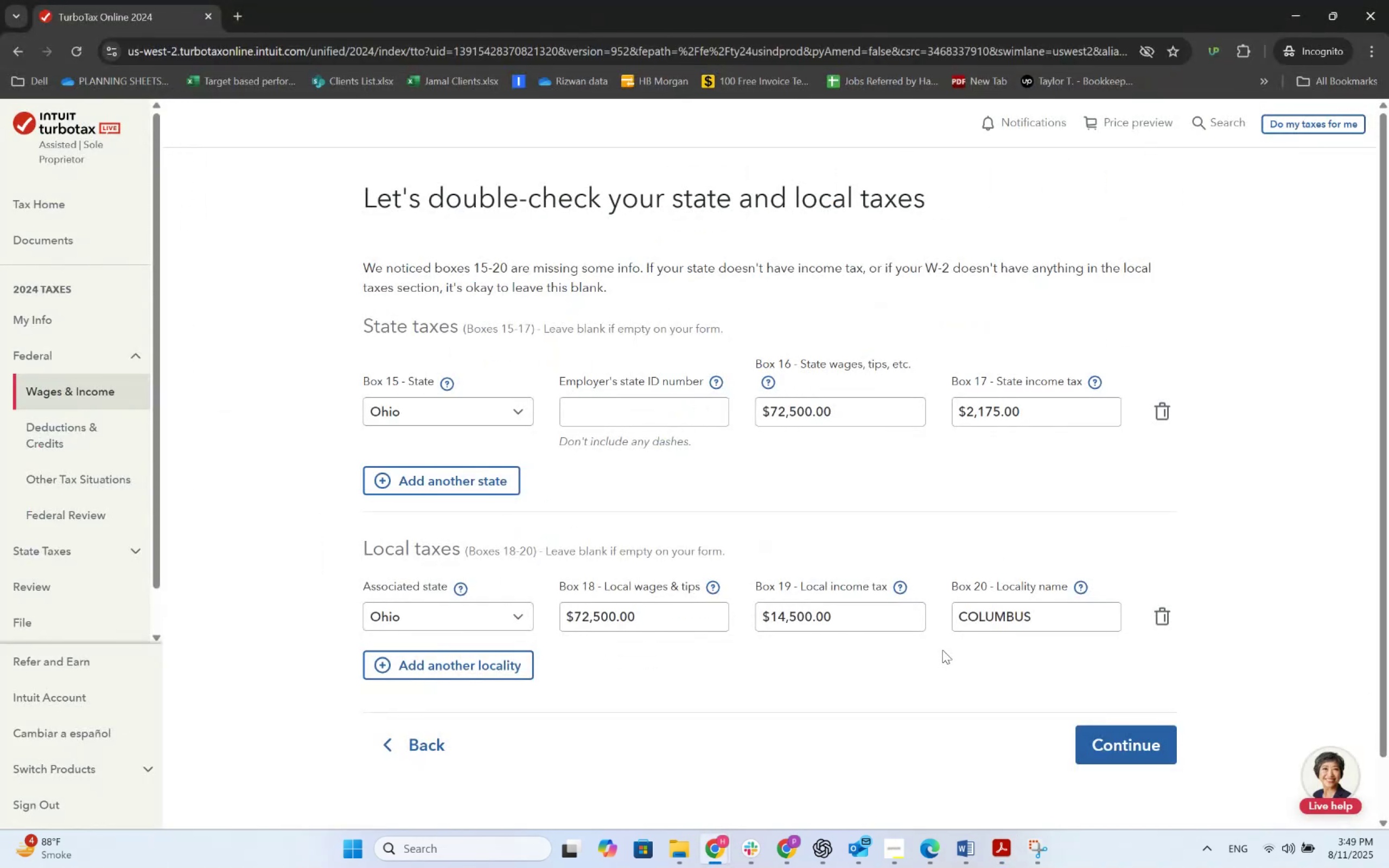 
key(Alt+Tab)
 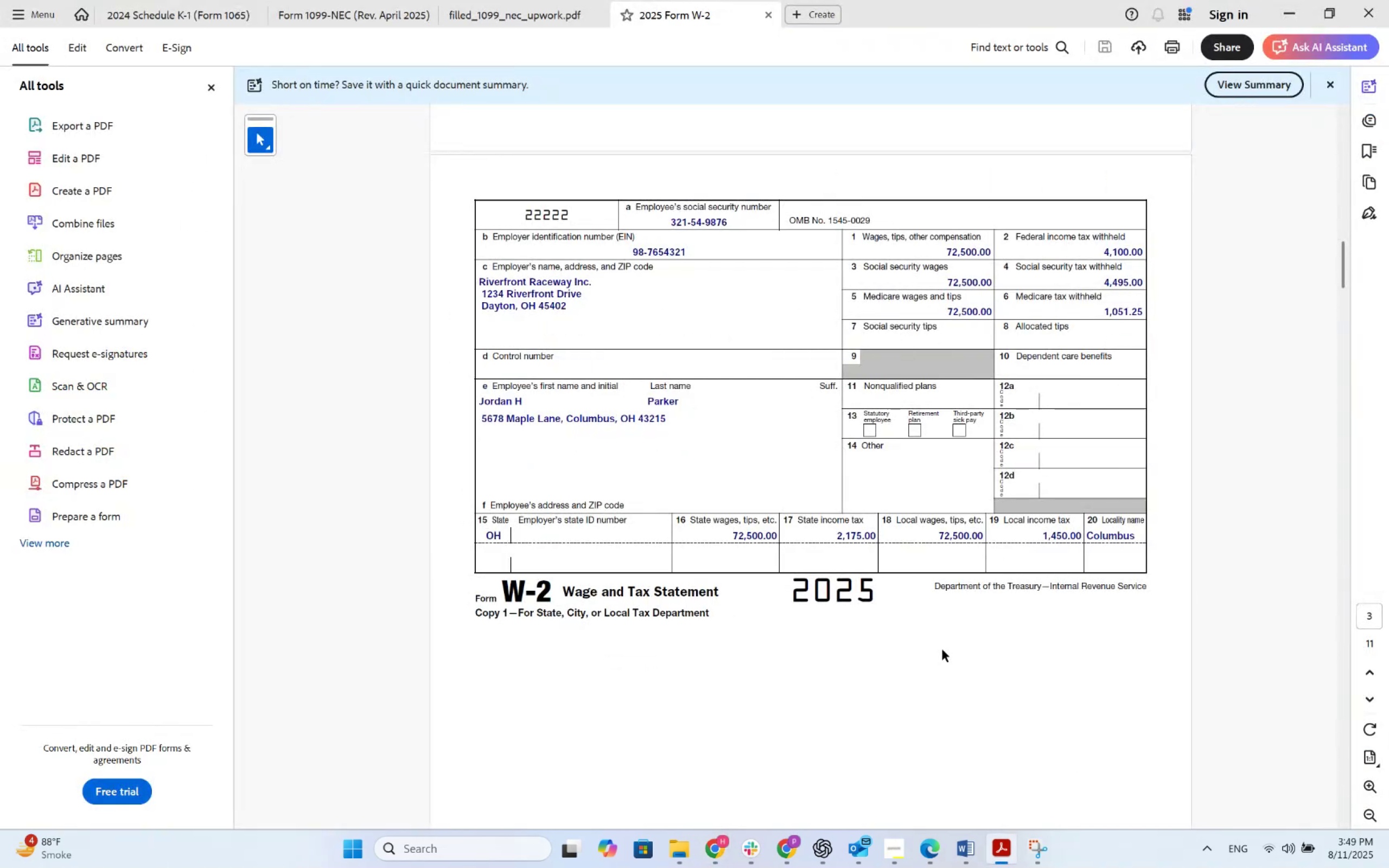 
key(Alt+AltLeft)
 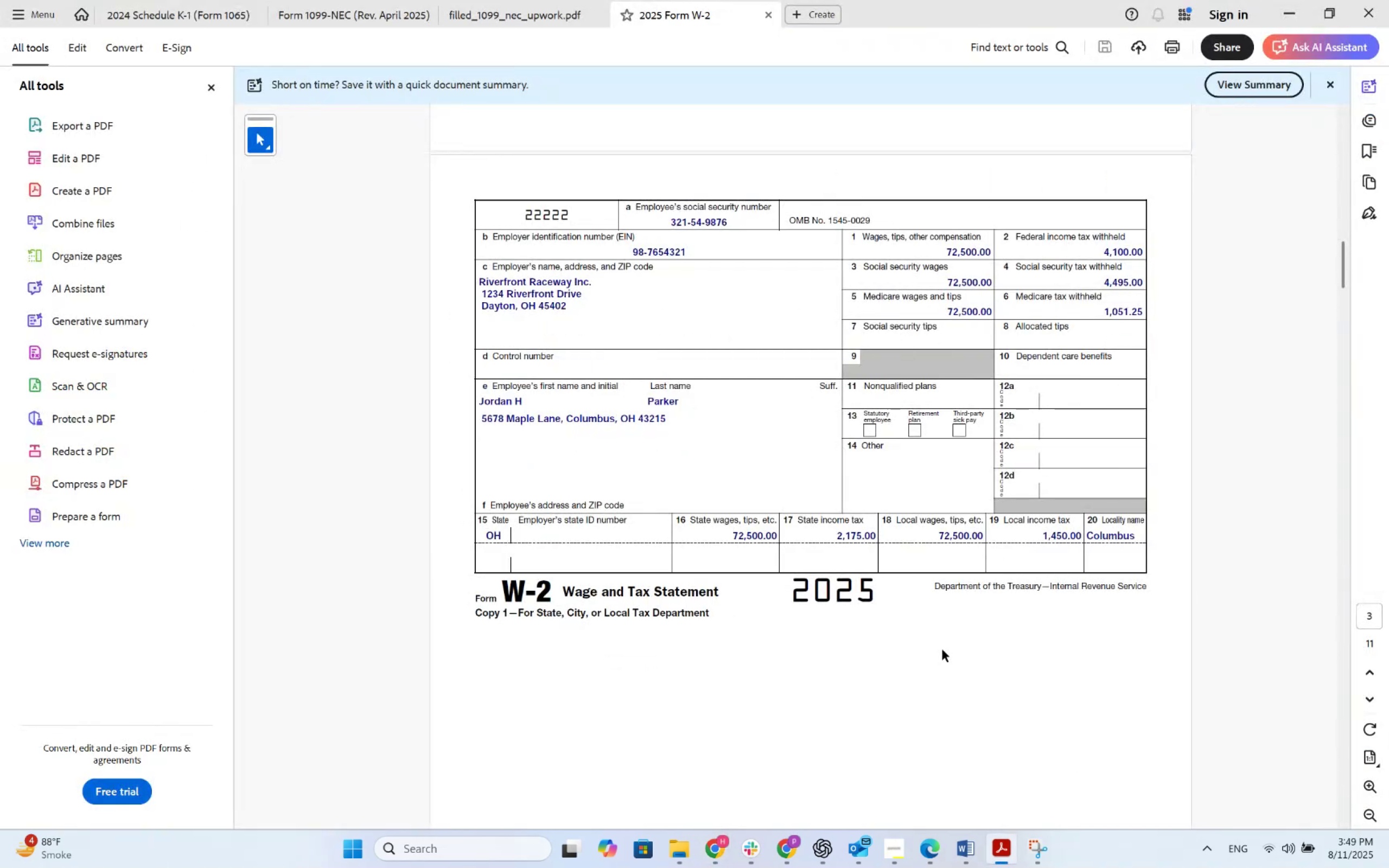 
key(Alt+Tab)
 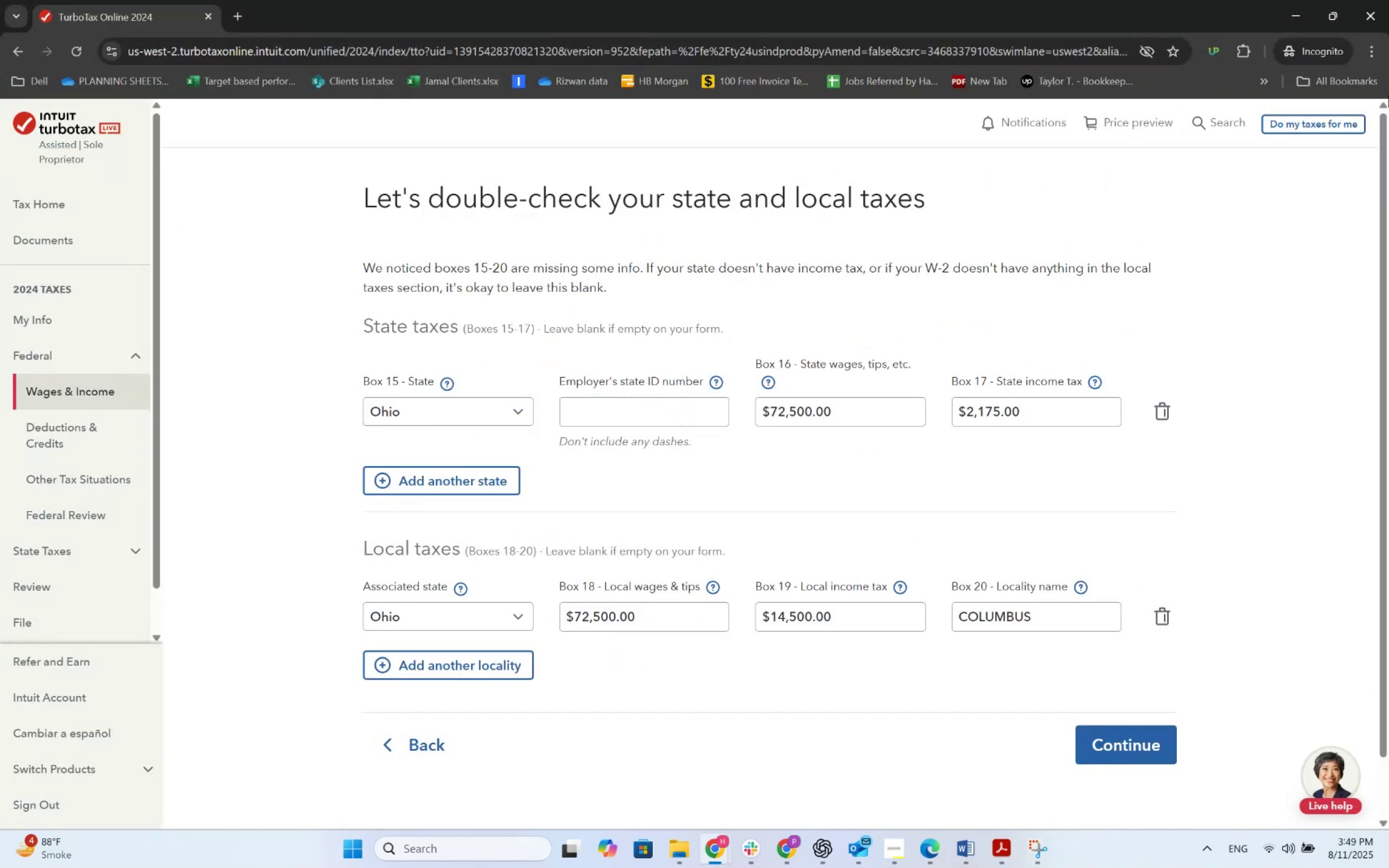 
left_click([1169, 747])
 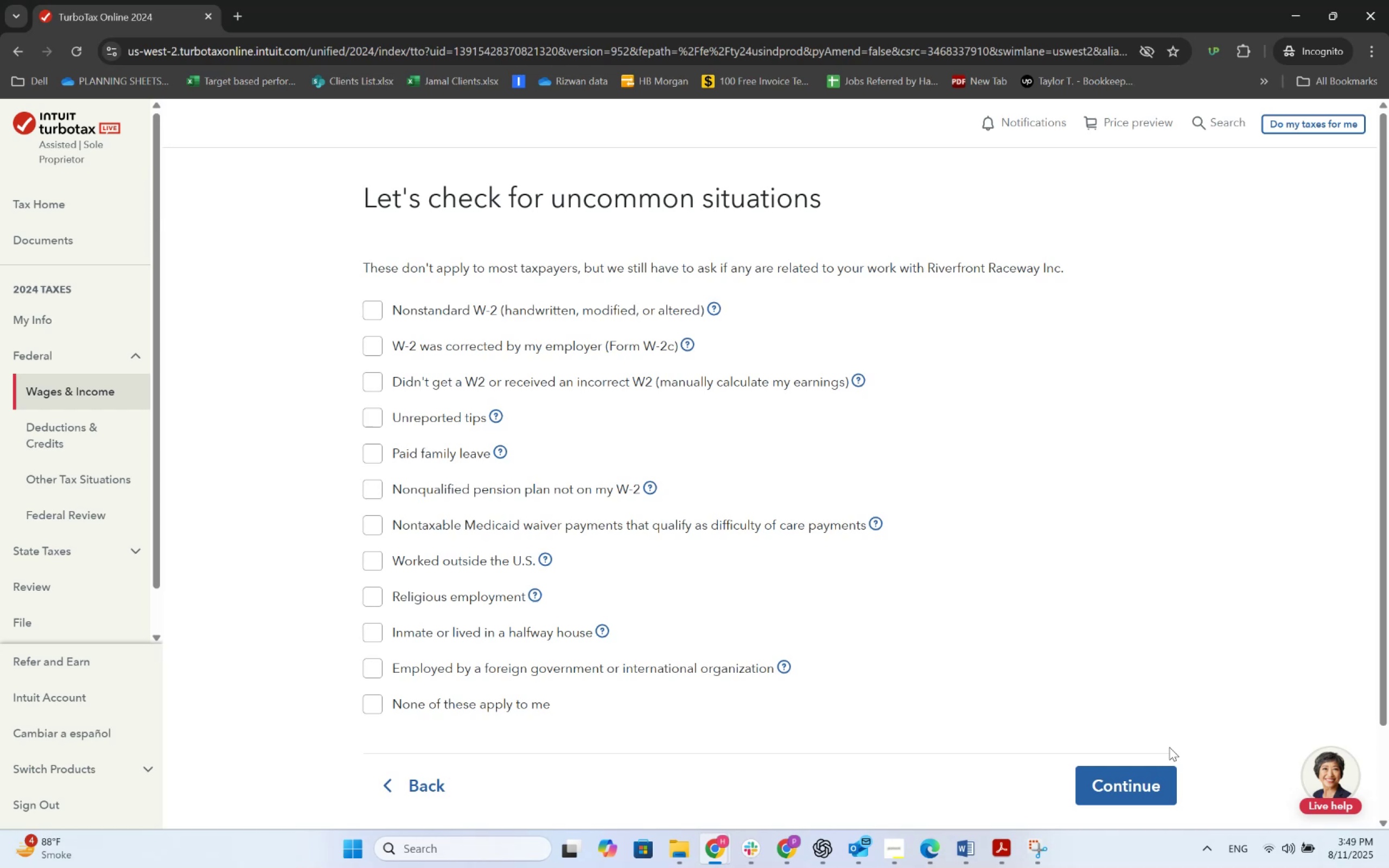 
wait(17.58)
 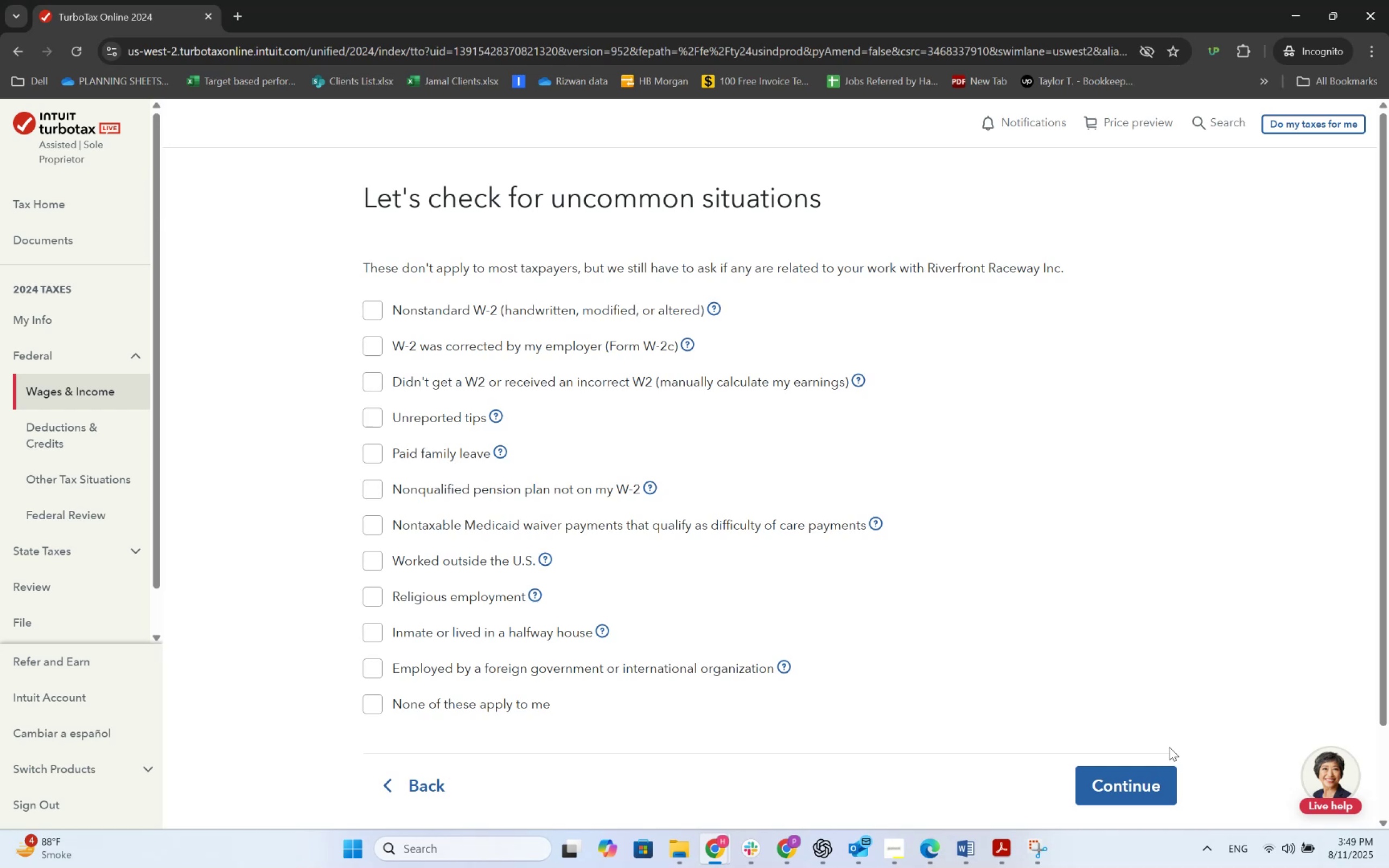 
left_click([358, 713])
 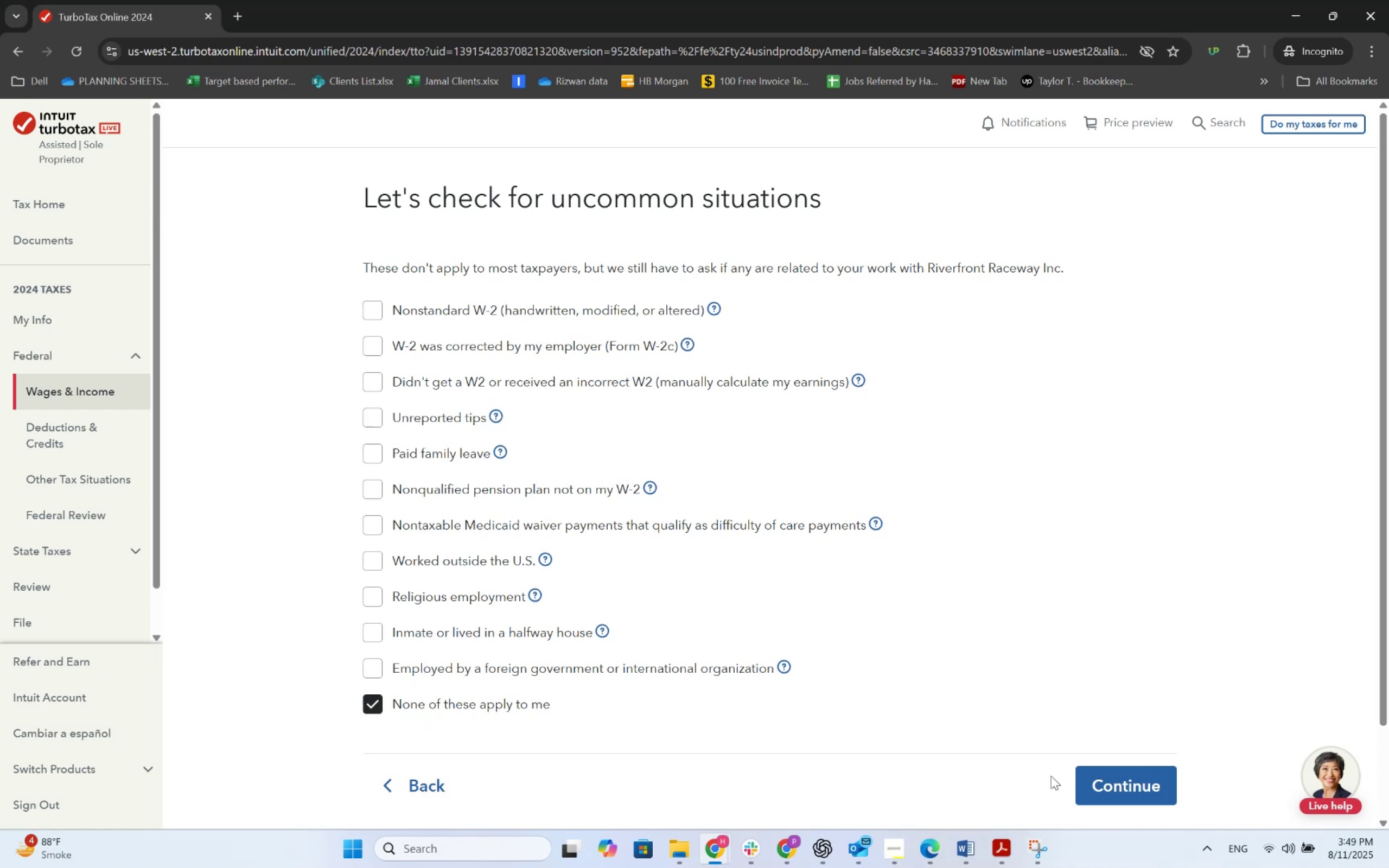 
left_click([1098, 787])
 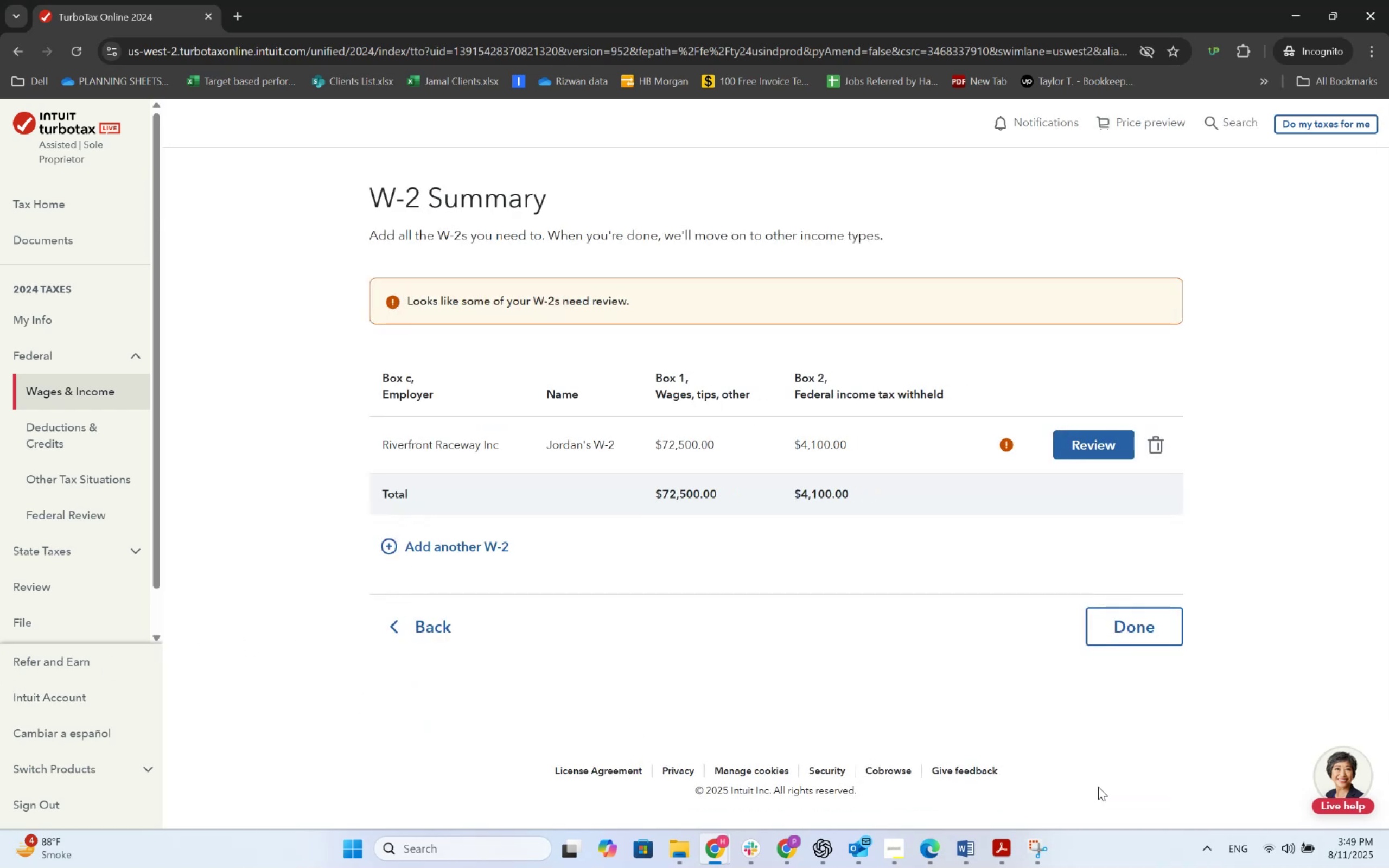 
left_click([1080, 446])
 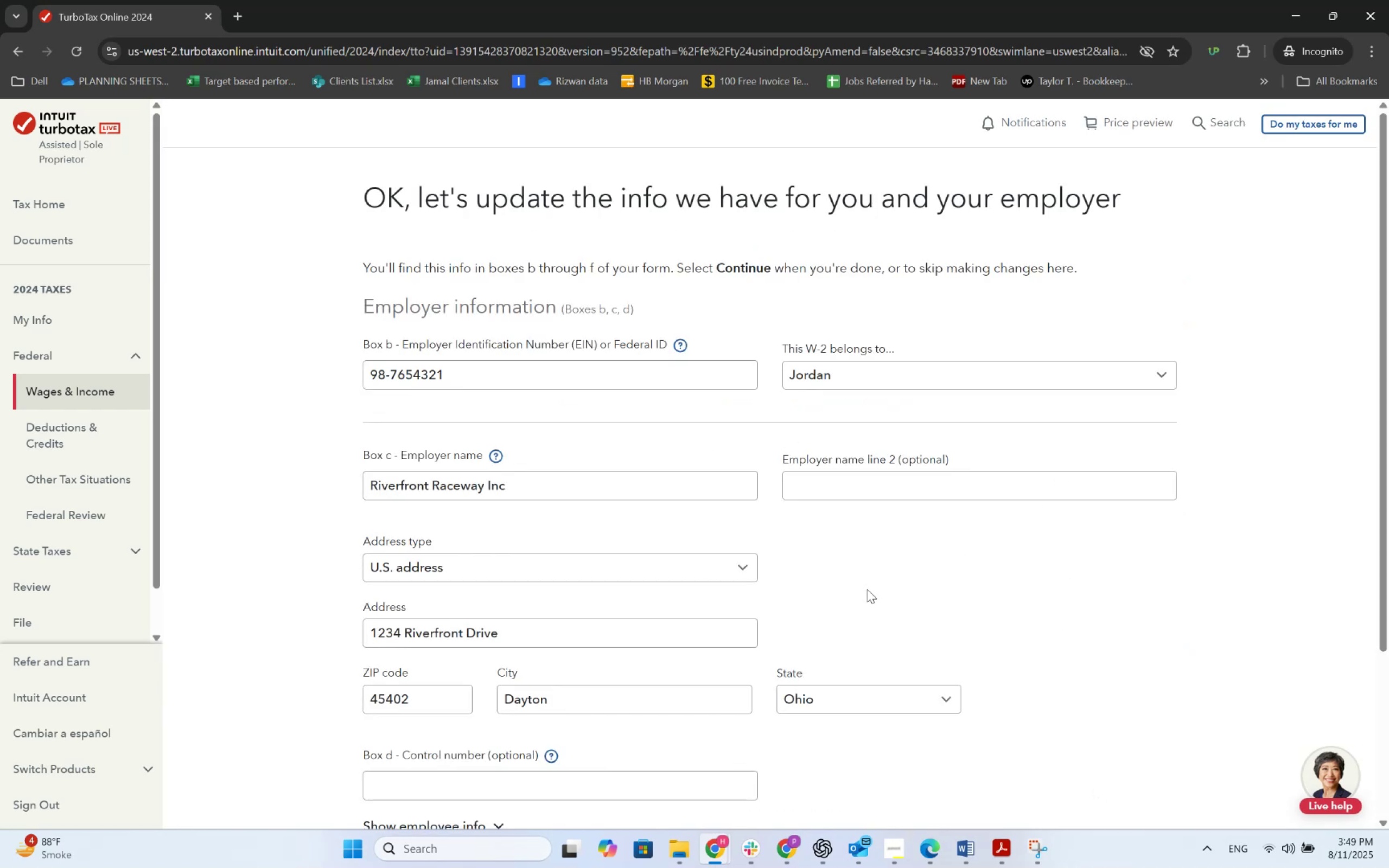 
scroll: coordinate [925, 687], scroll_direction: down, amount: 7.0
 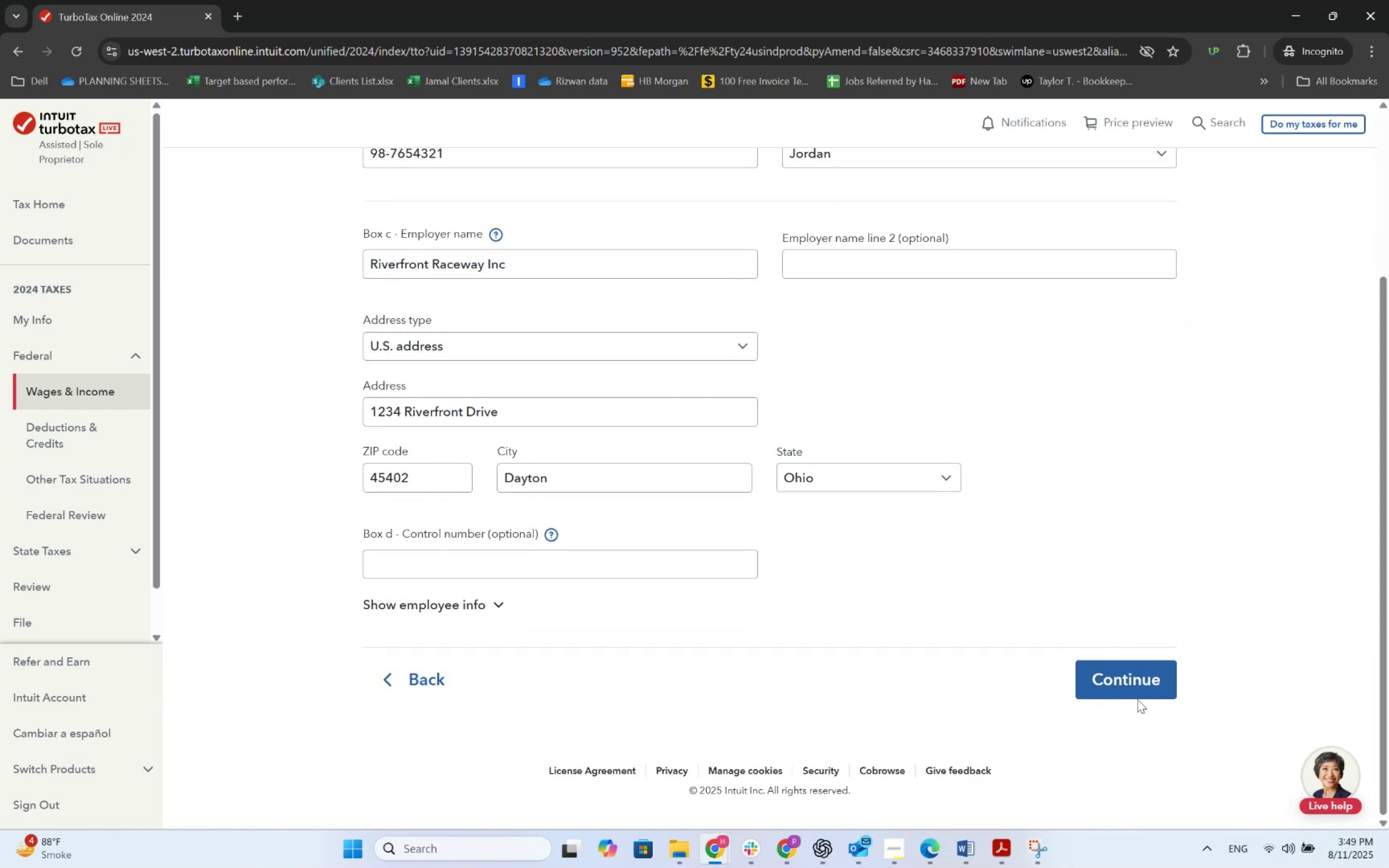 
left_click([1138, 692])
 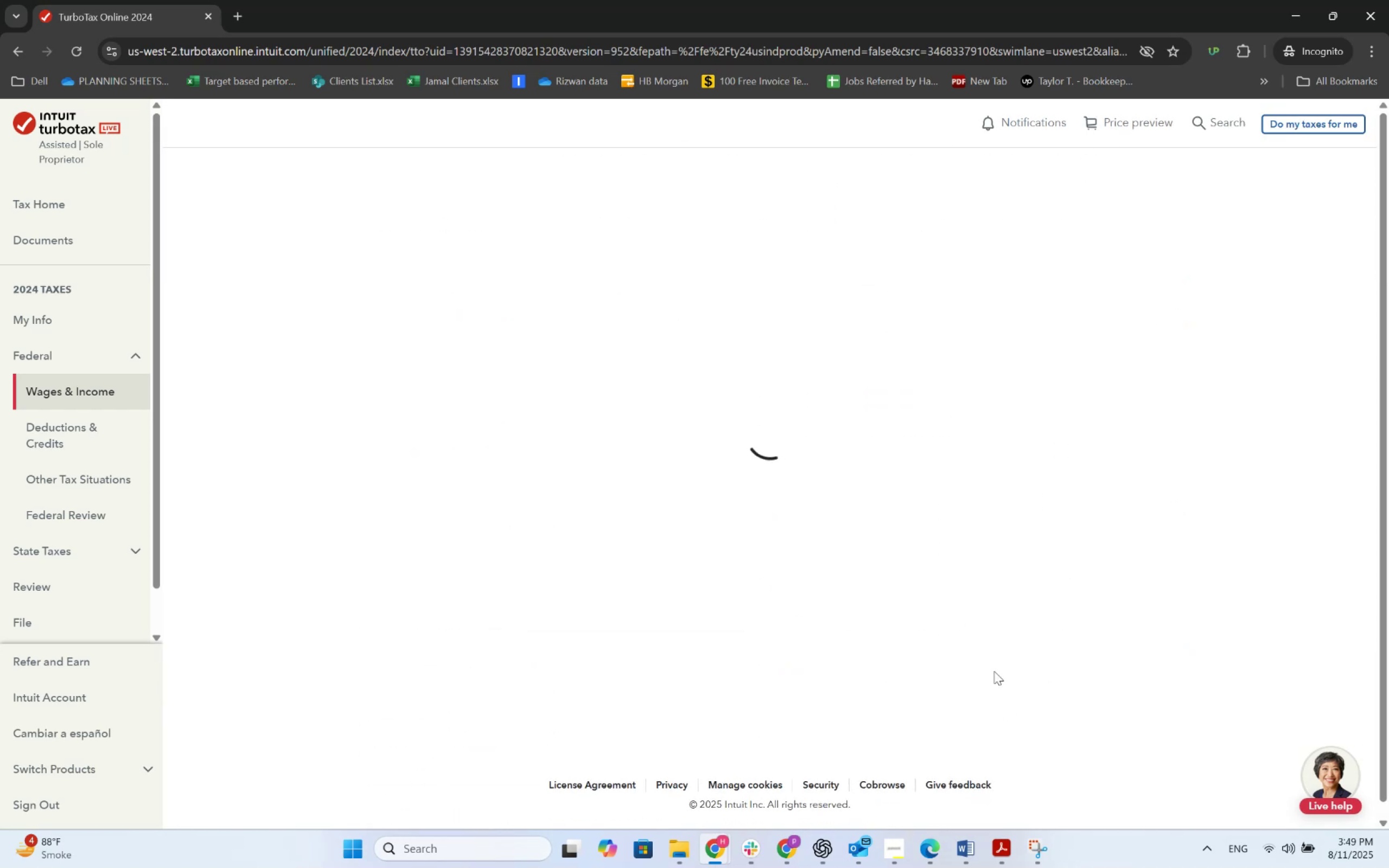 
mouse_move([859, 635])
 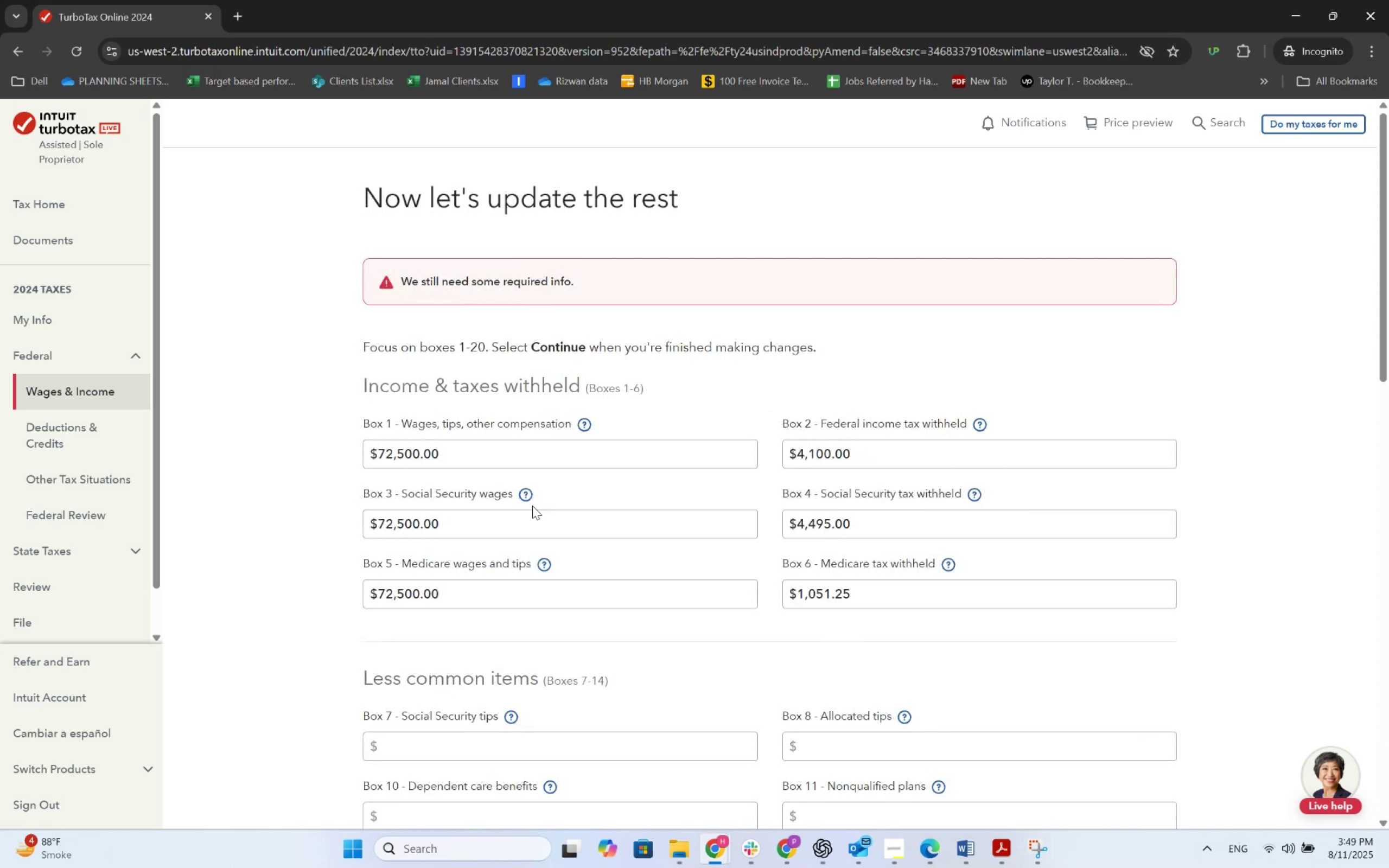 
scroll: coordinate [596, 567], scroll_direction: down, amount: 13.0
 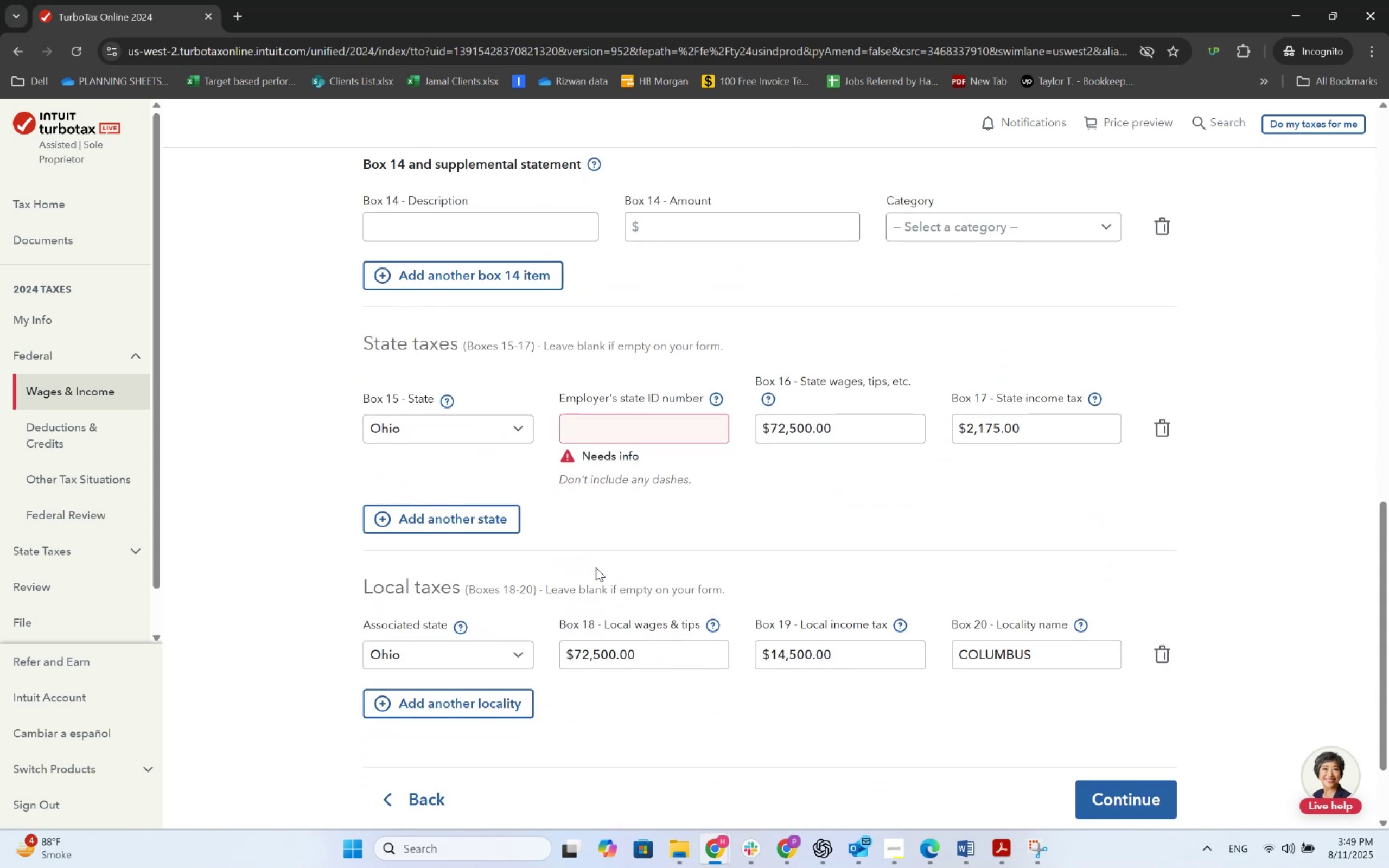 
scroll: coordinate [596, 567], scroll_direction: up, amount: 5.0
 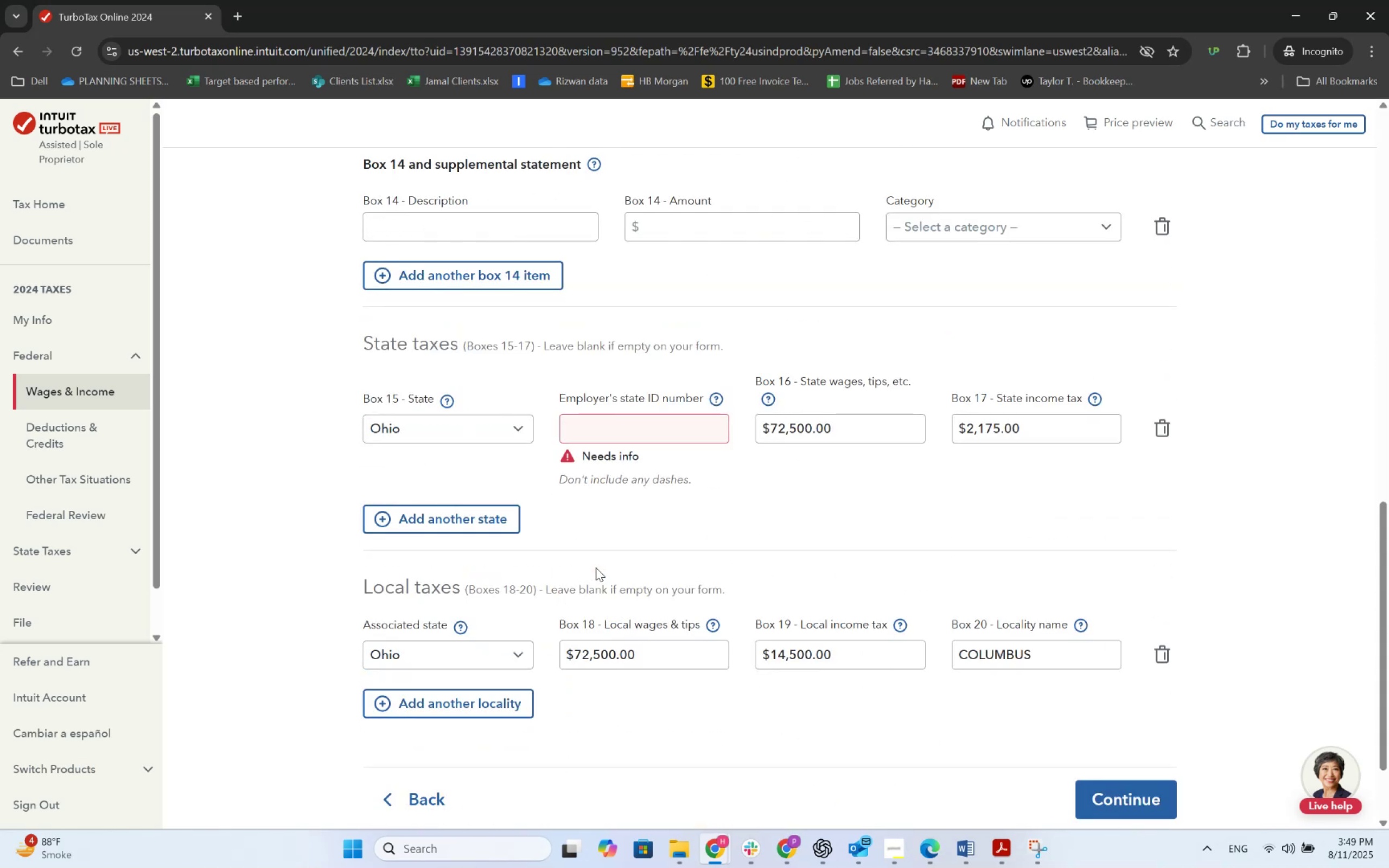 
scroll: coordinate [596, 567], scroll_direction: down, amount: 6.0
 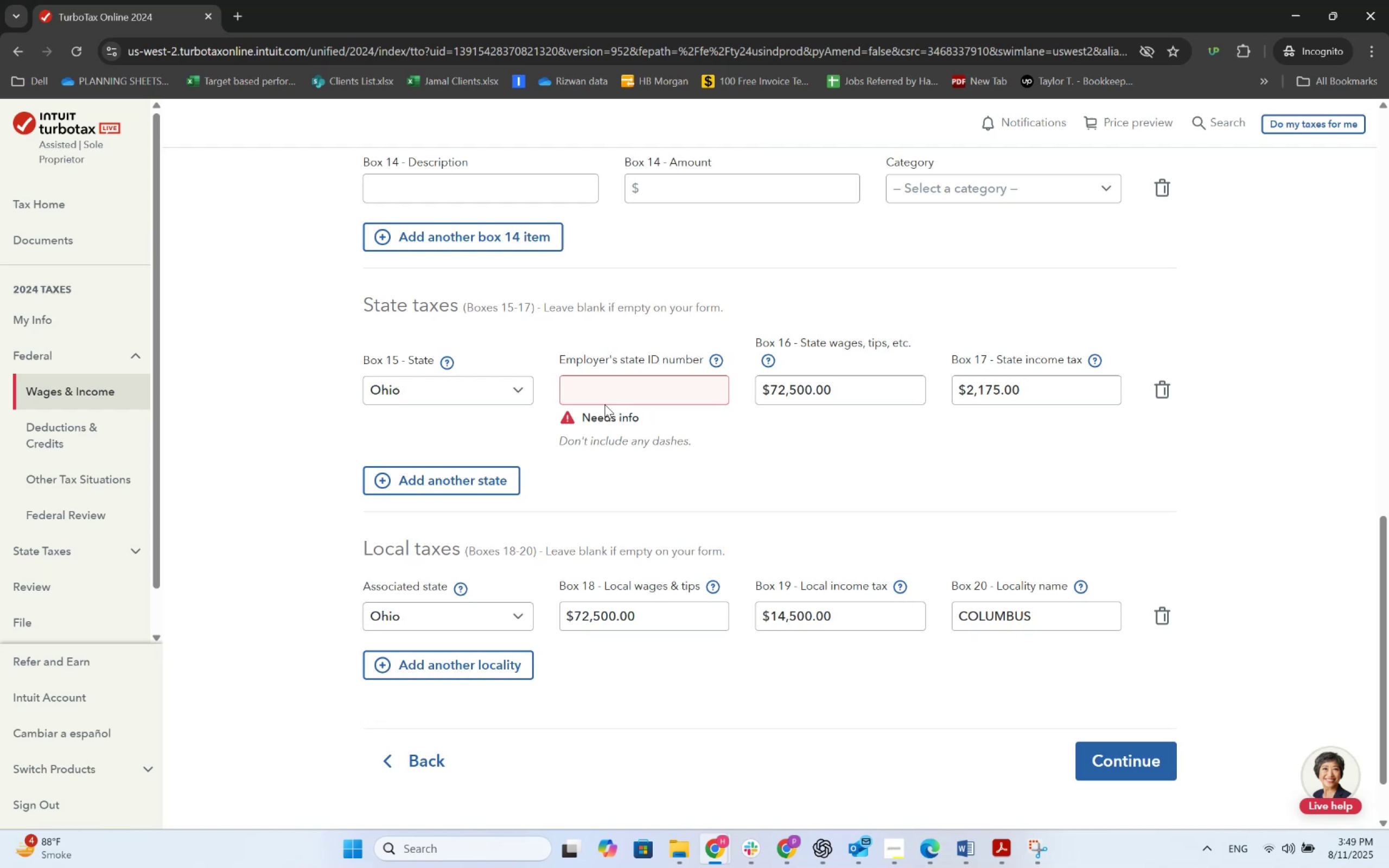 
left_click([604, 402])
 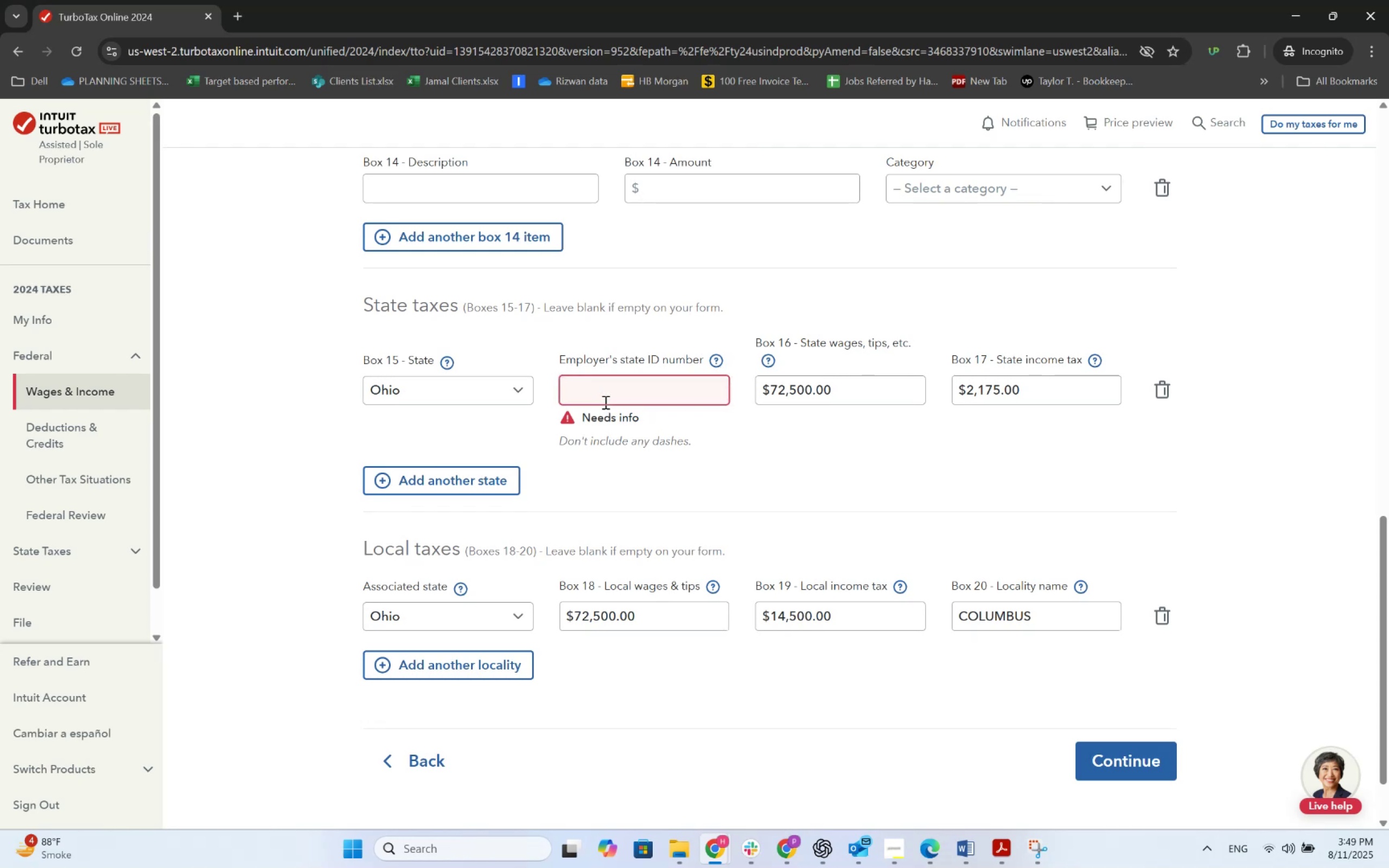 
key(Numpad1)
 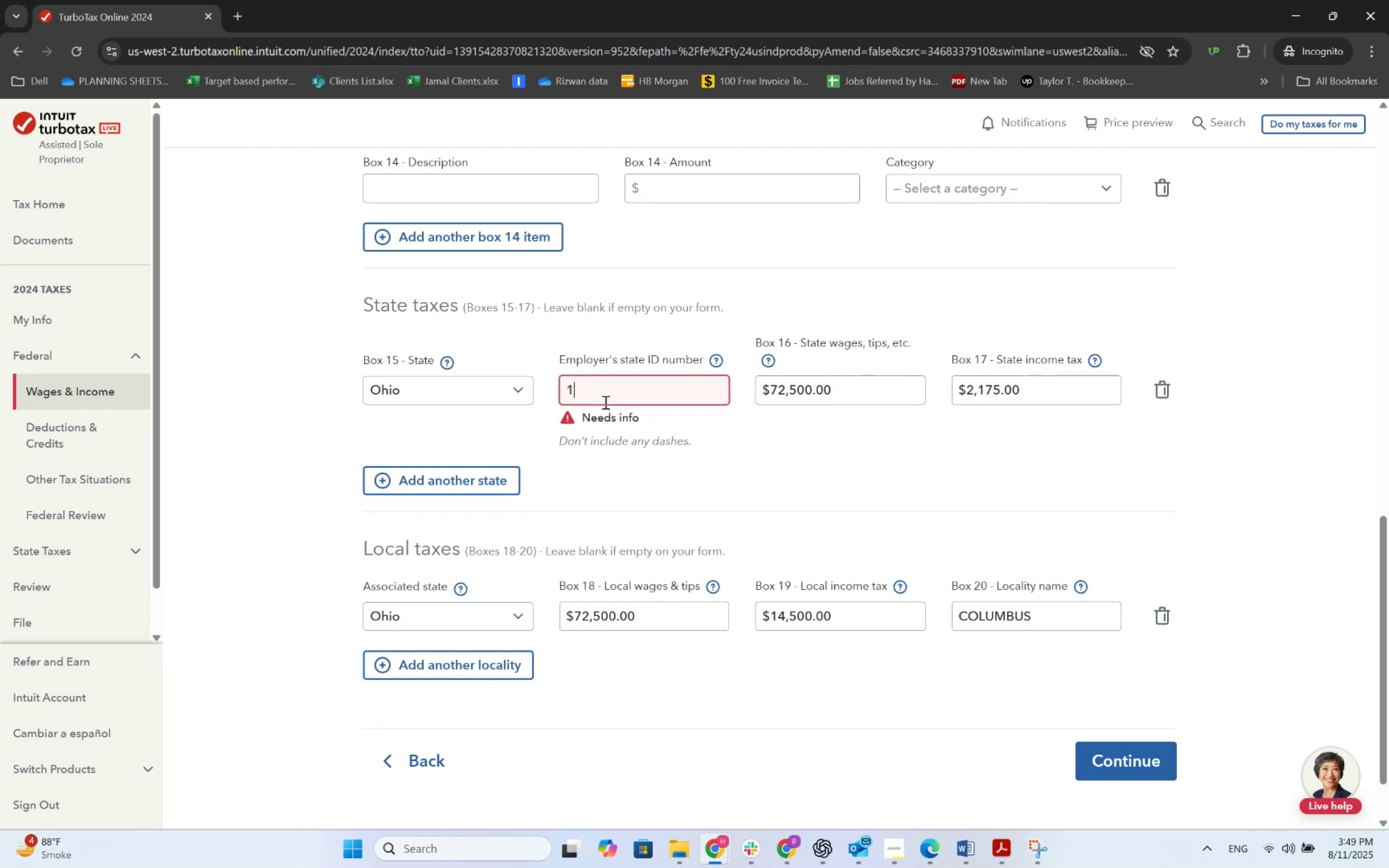 
key(Numpad1)
 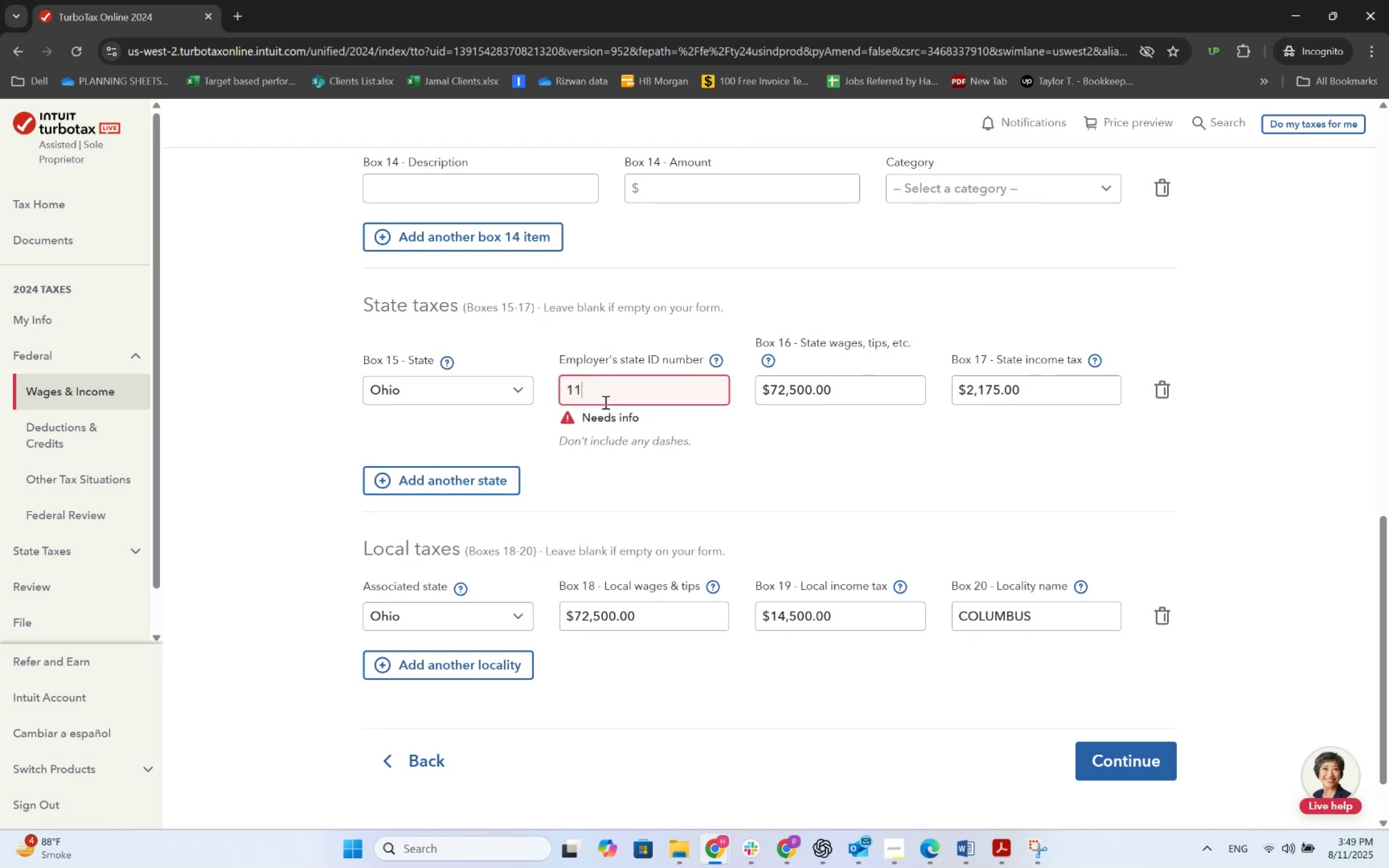 
key(Numpad1)
 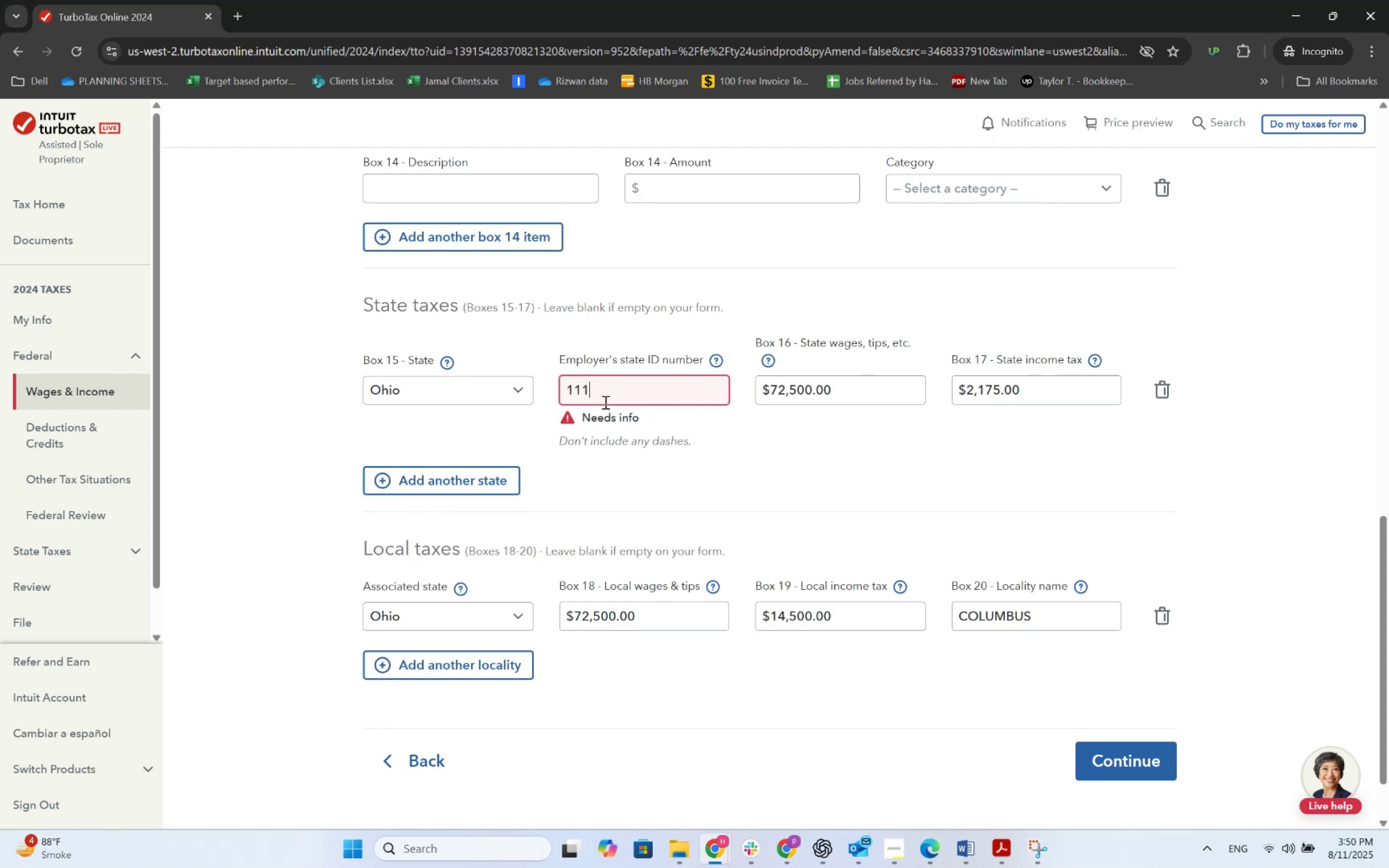 
key(Numpad1)
 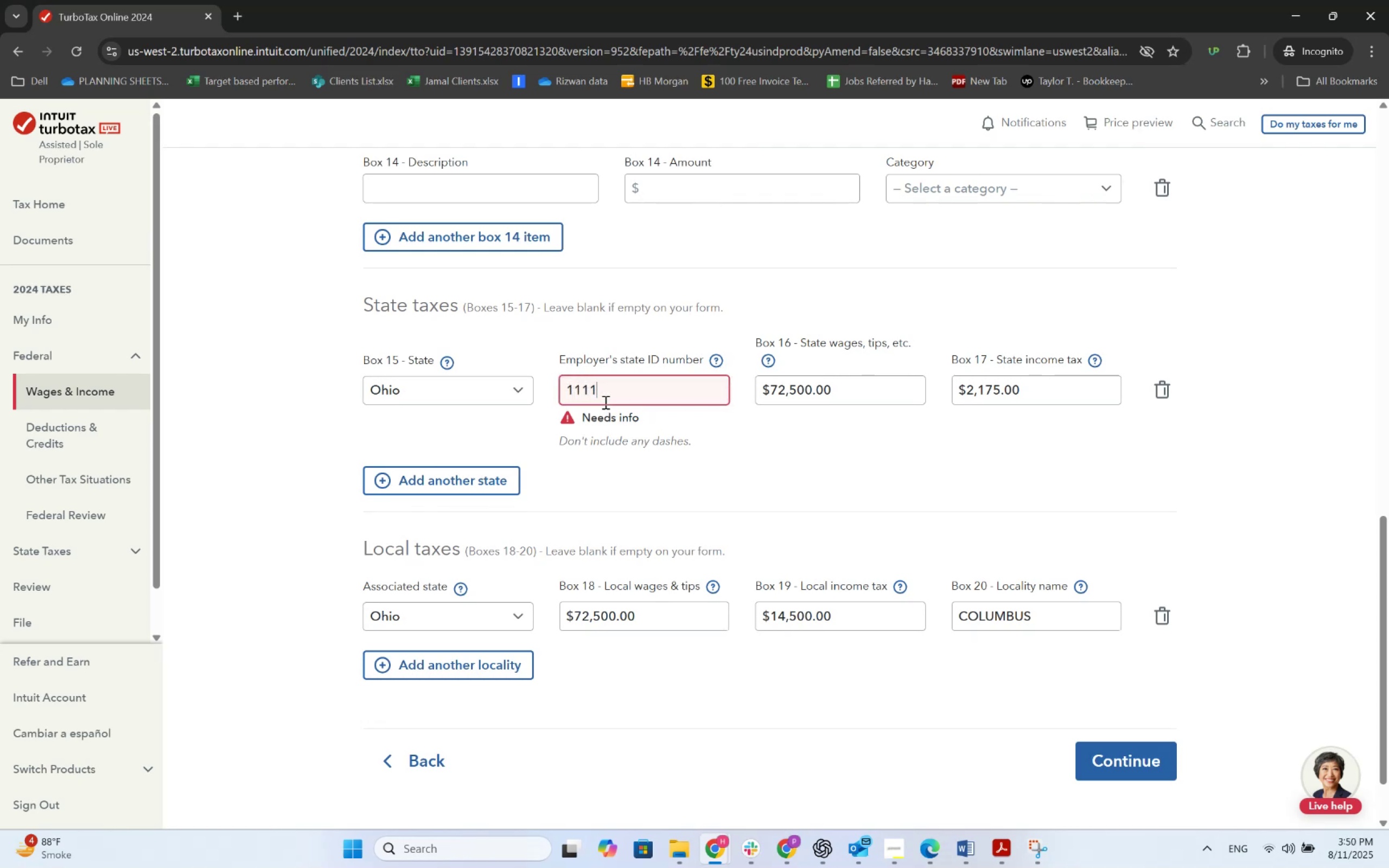 
key(Numpad1)
 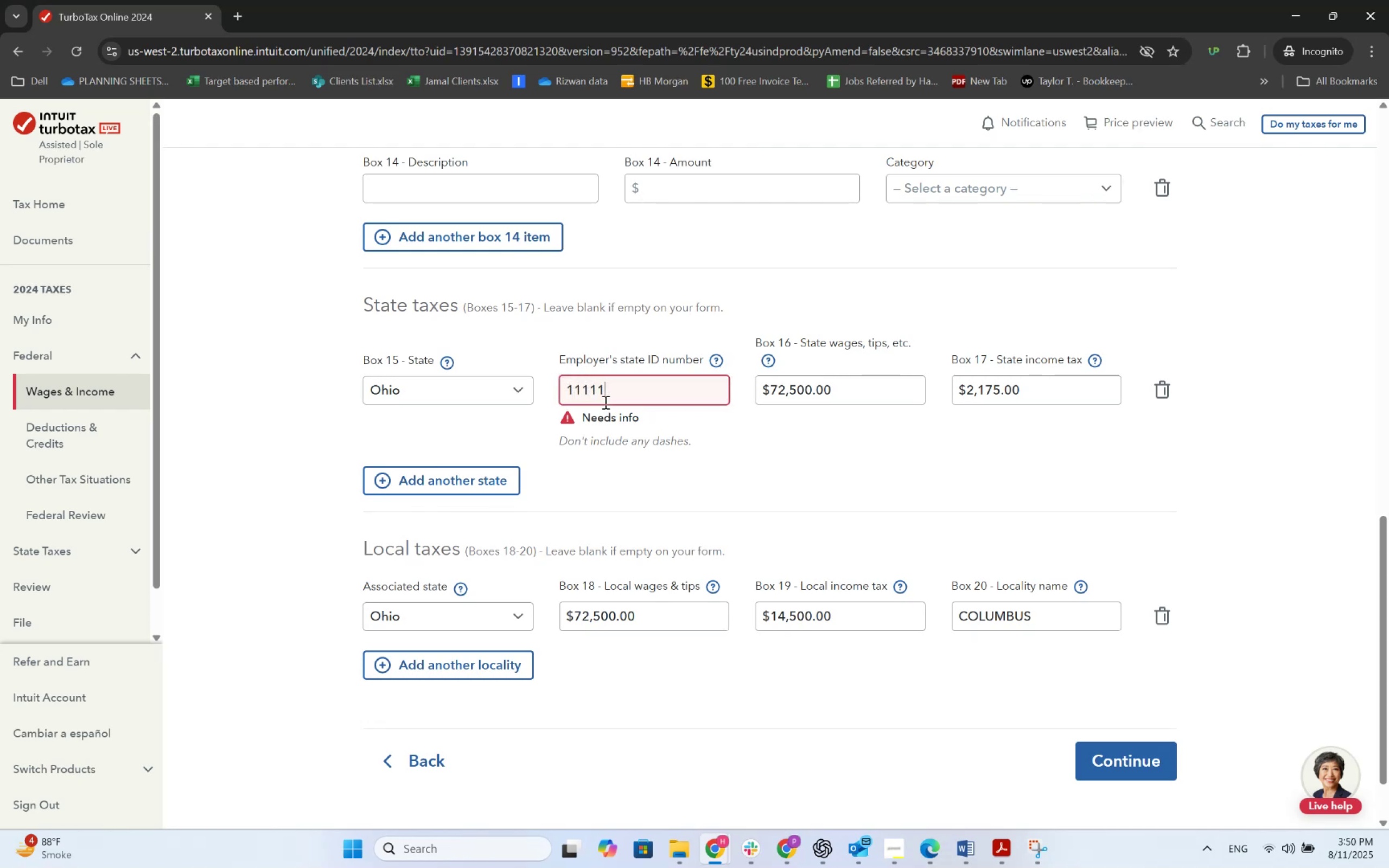 
key(Backspace)
 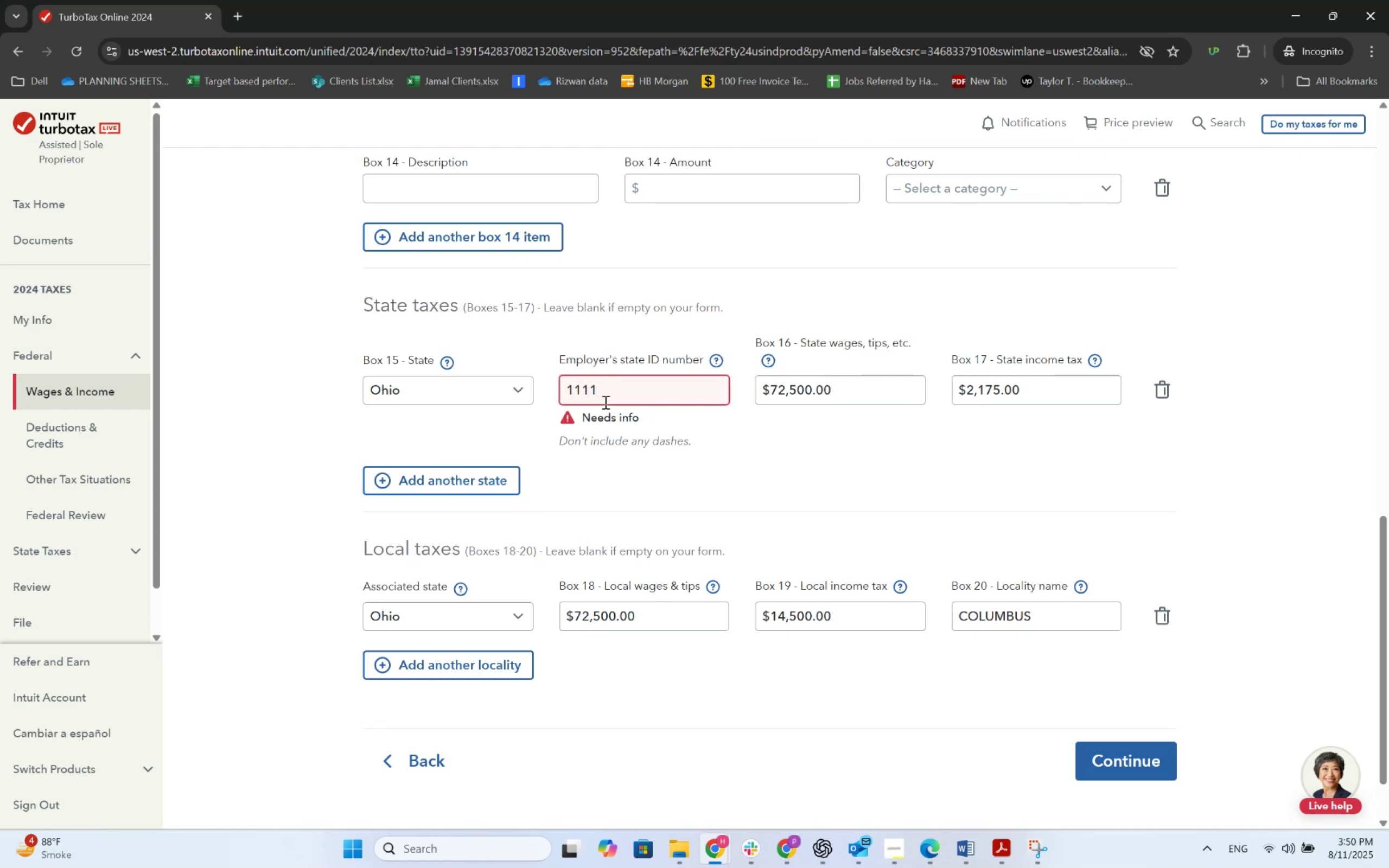 
key(Backspace)
 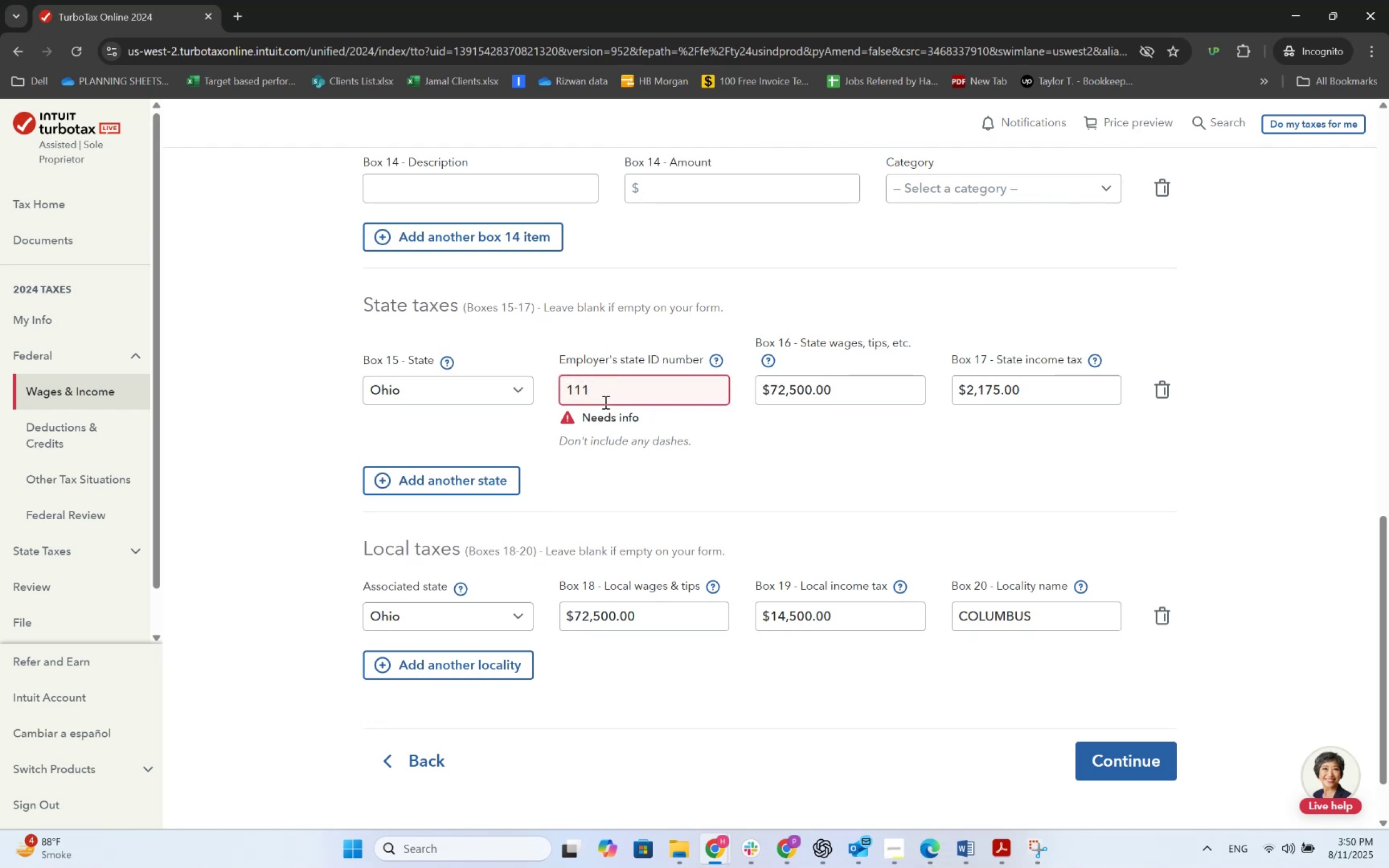 
key(Backspace)
 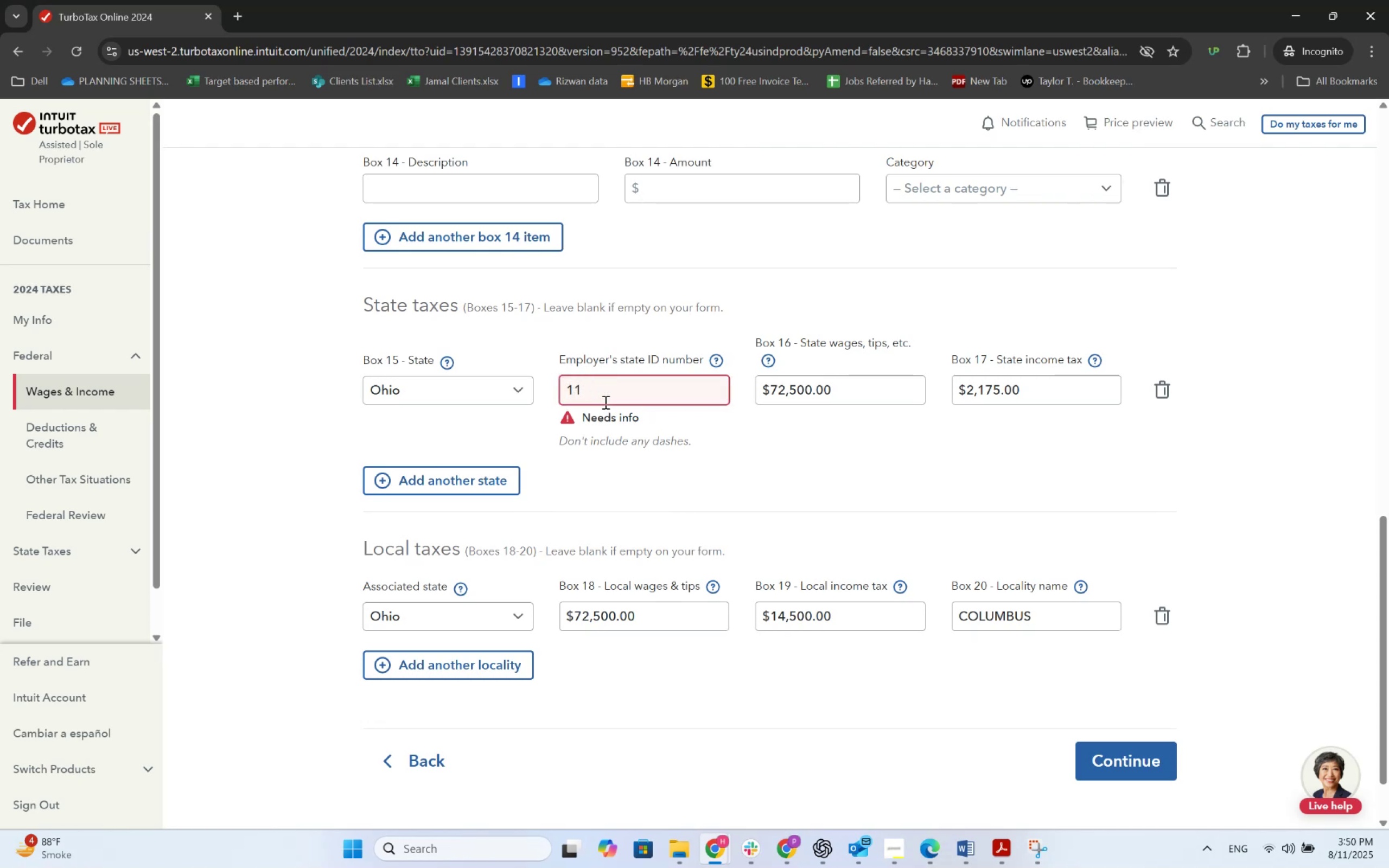 
key(Backspace)
 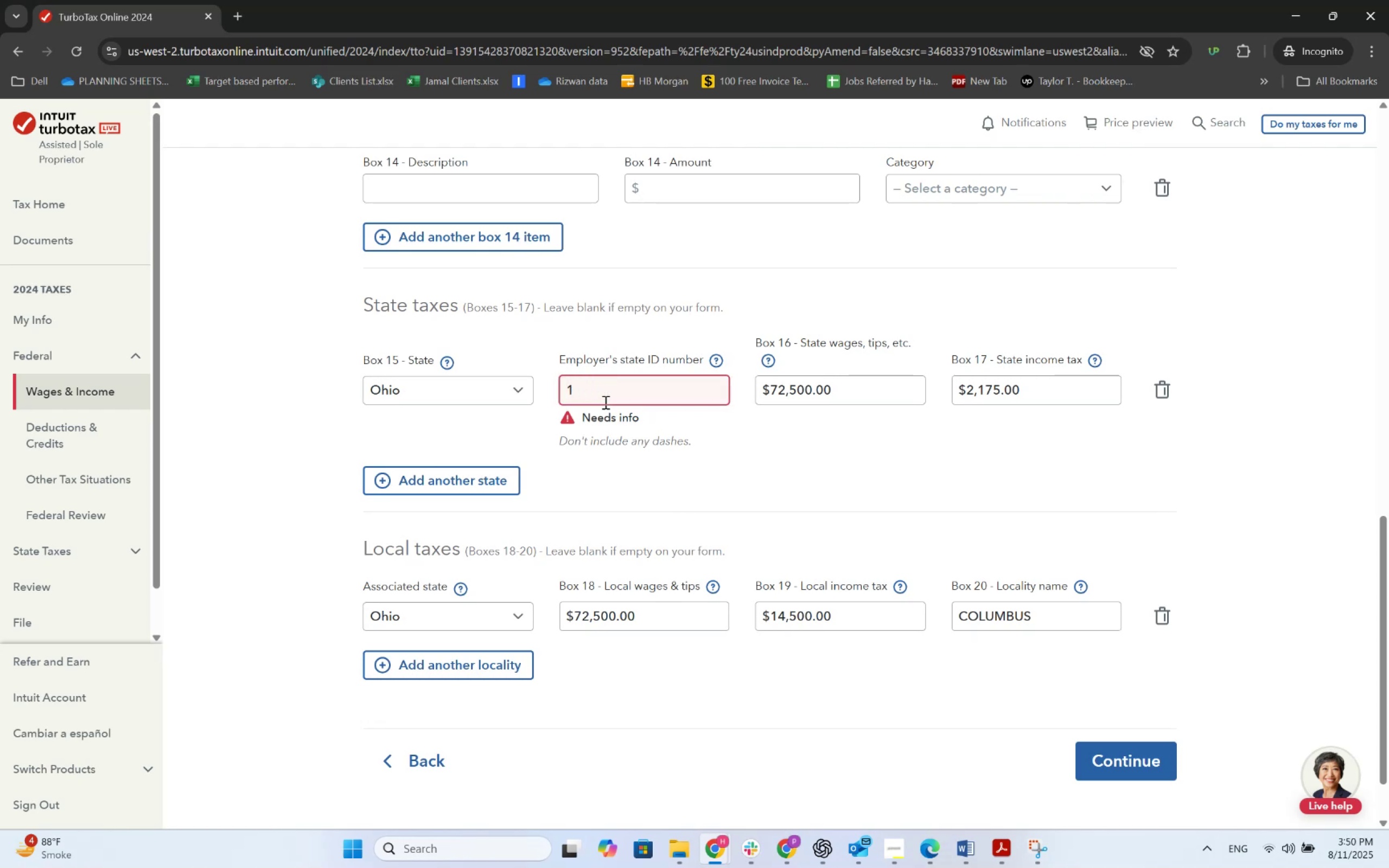 
key(Numpad1)
 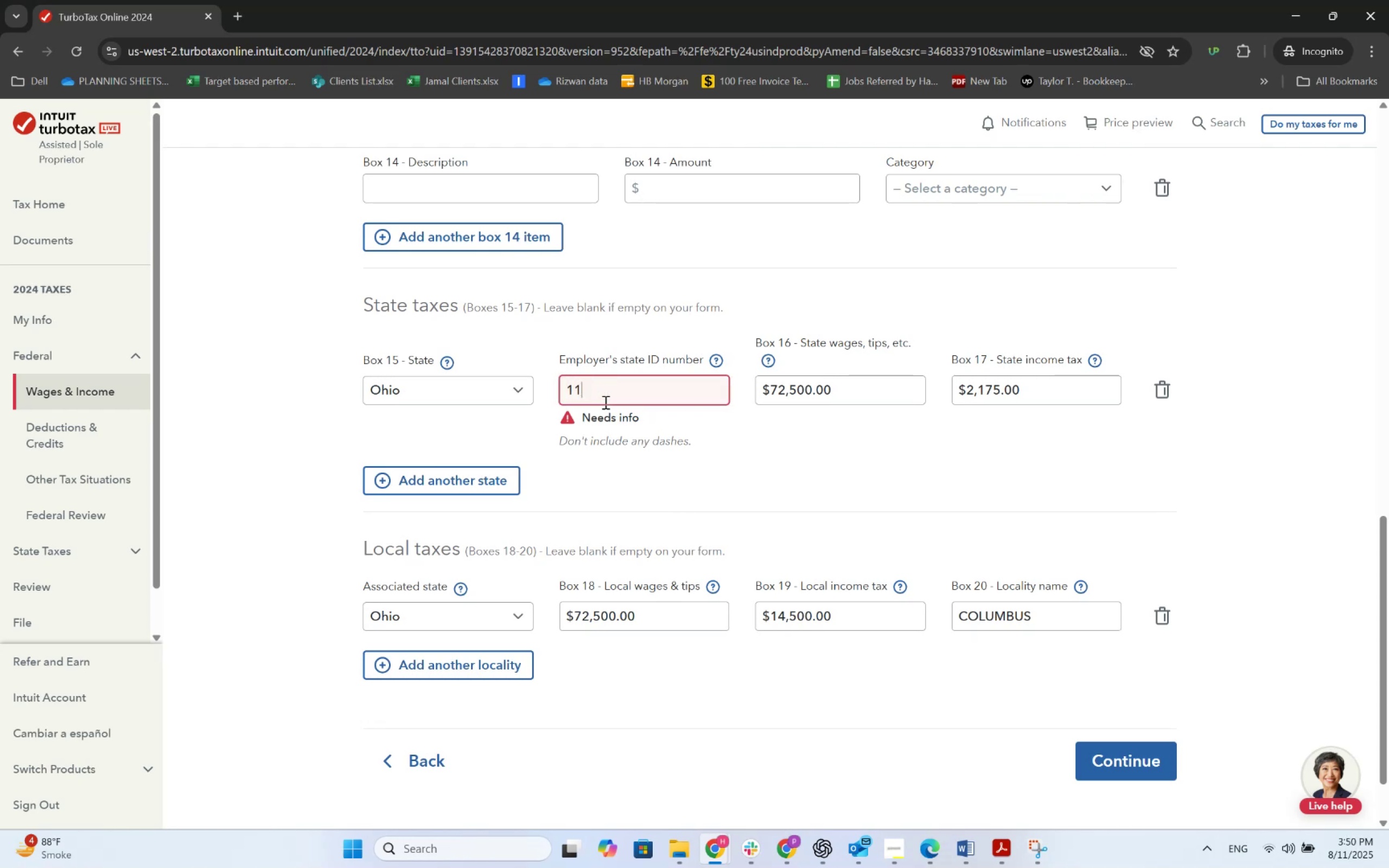 
key(Numpad2)
 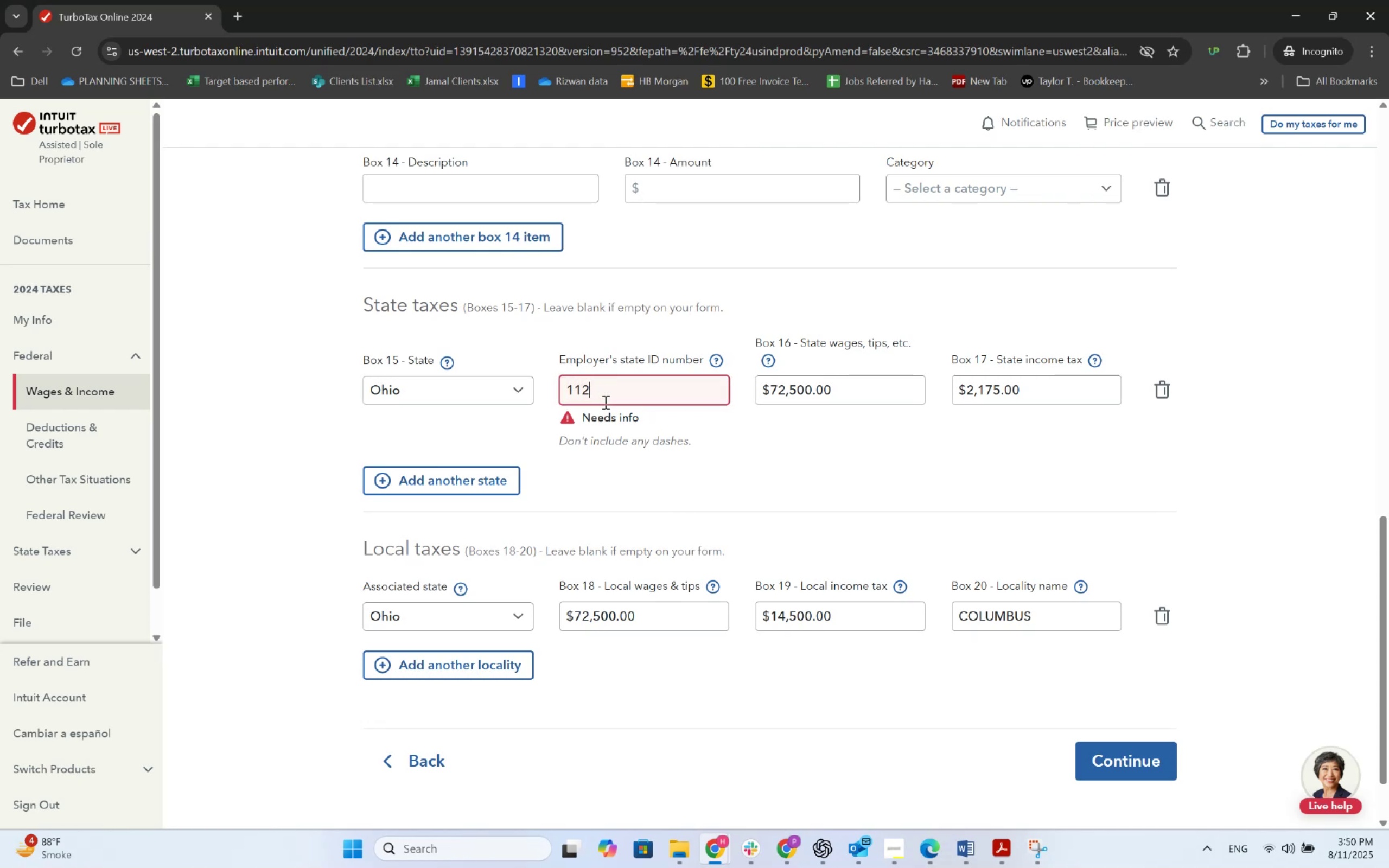 
key(Numpad2)
 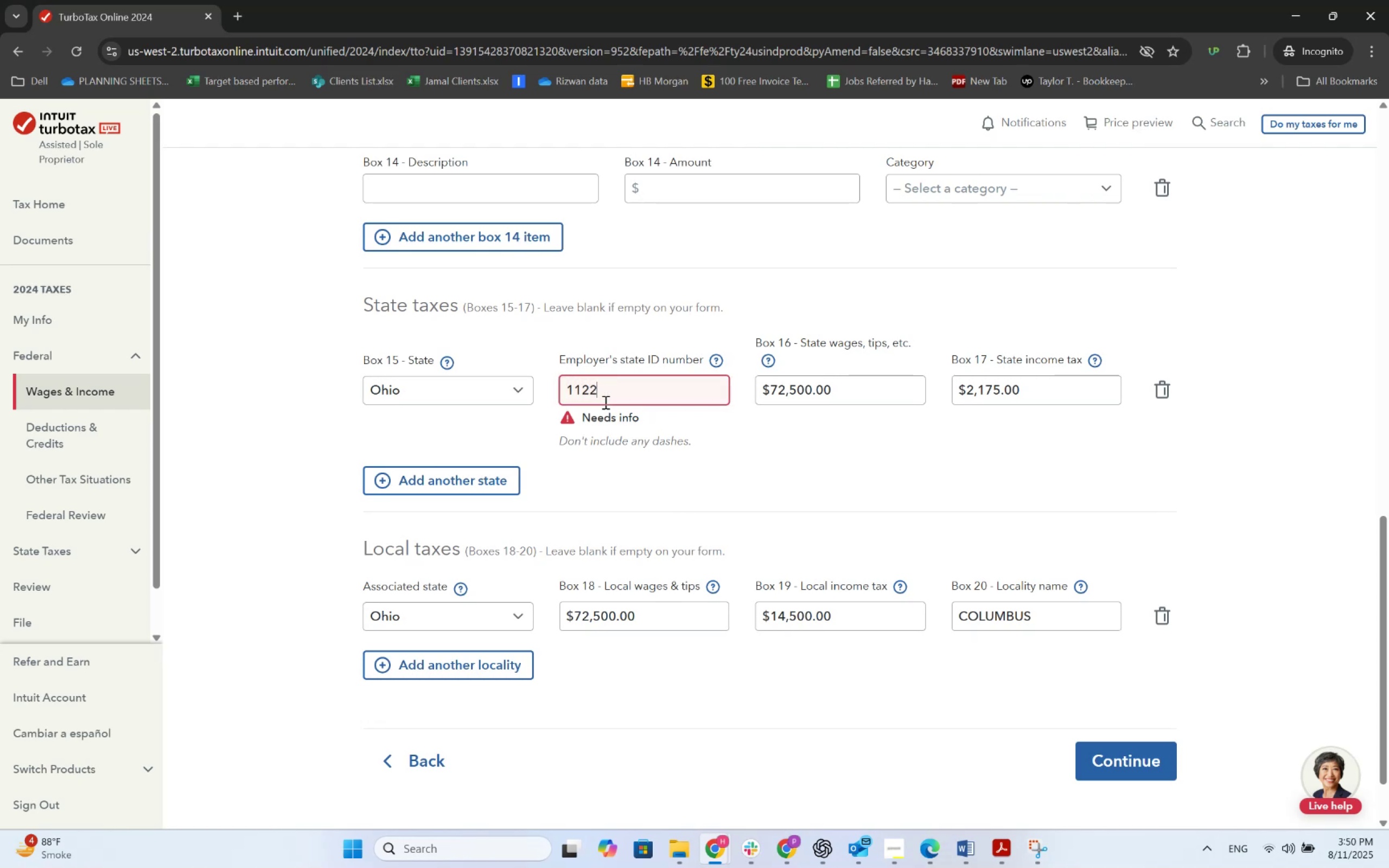 
key(Numpad1)
 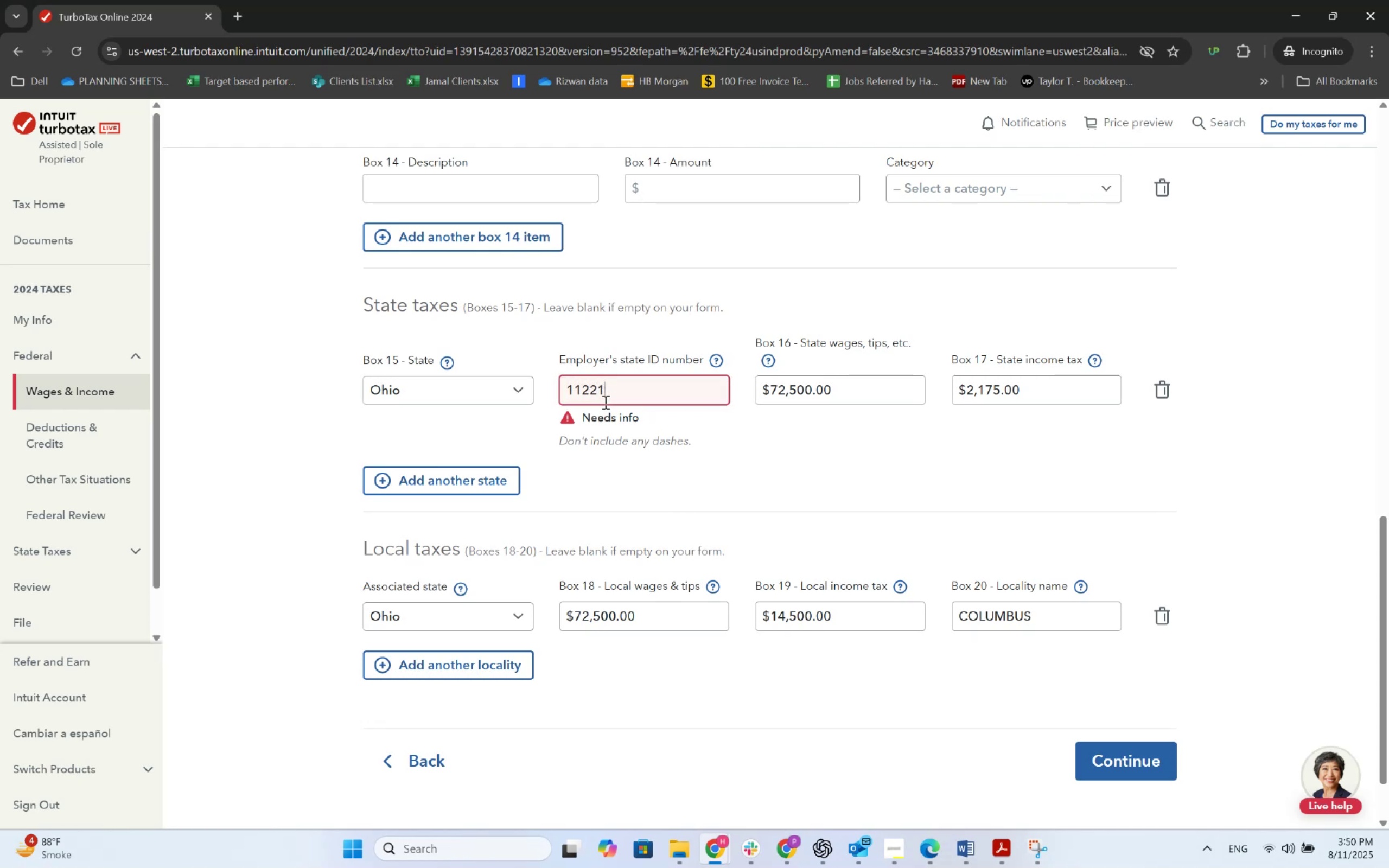 
key(Numpad6)
 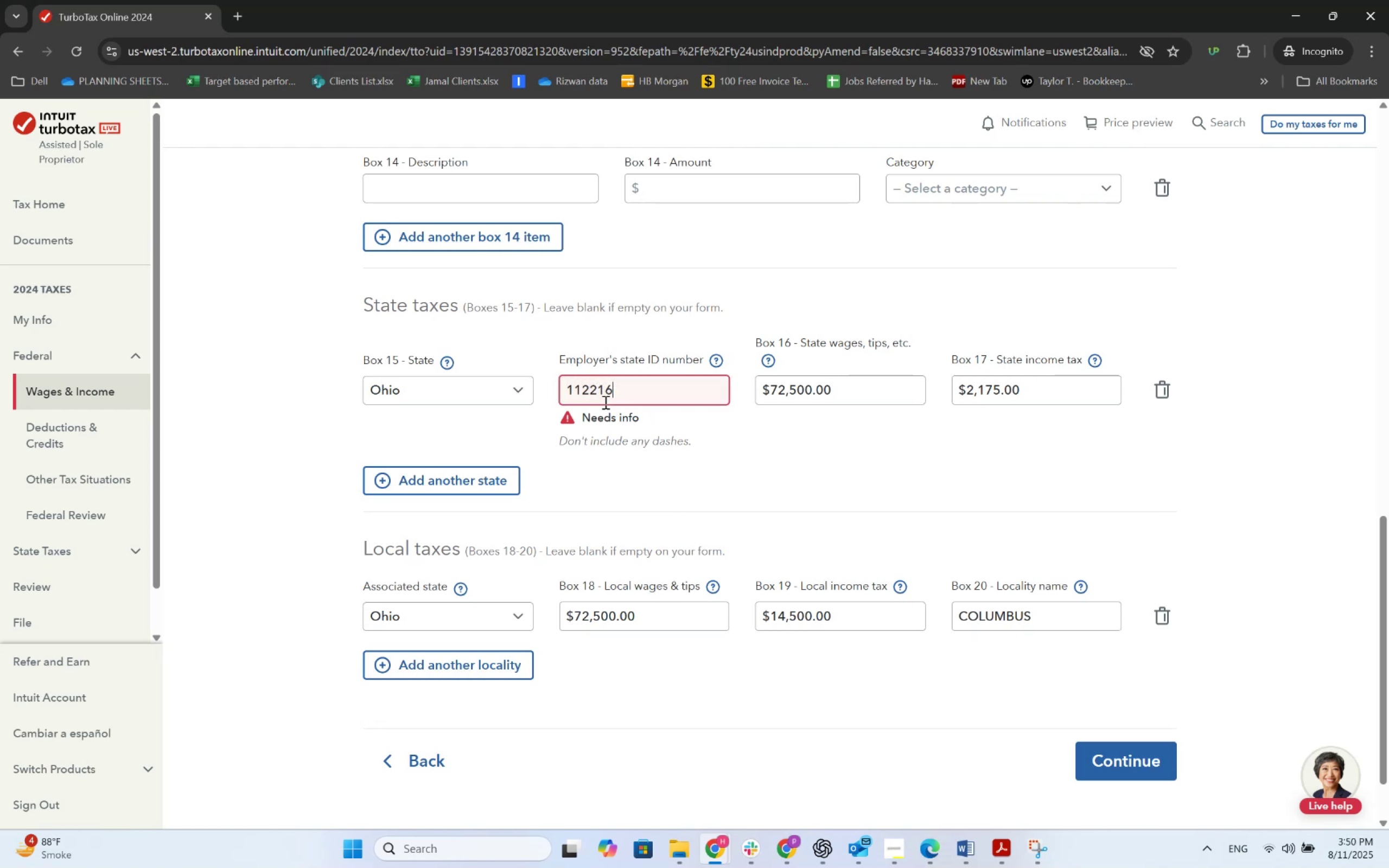 
key(Numpad5)
 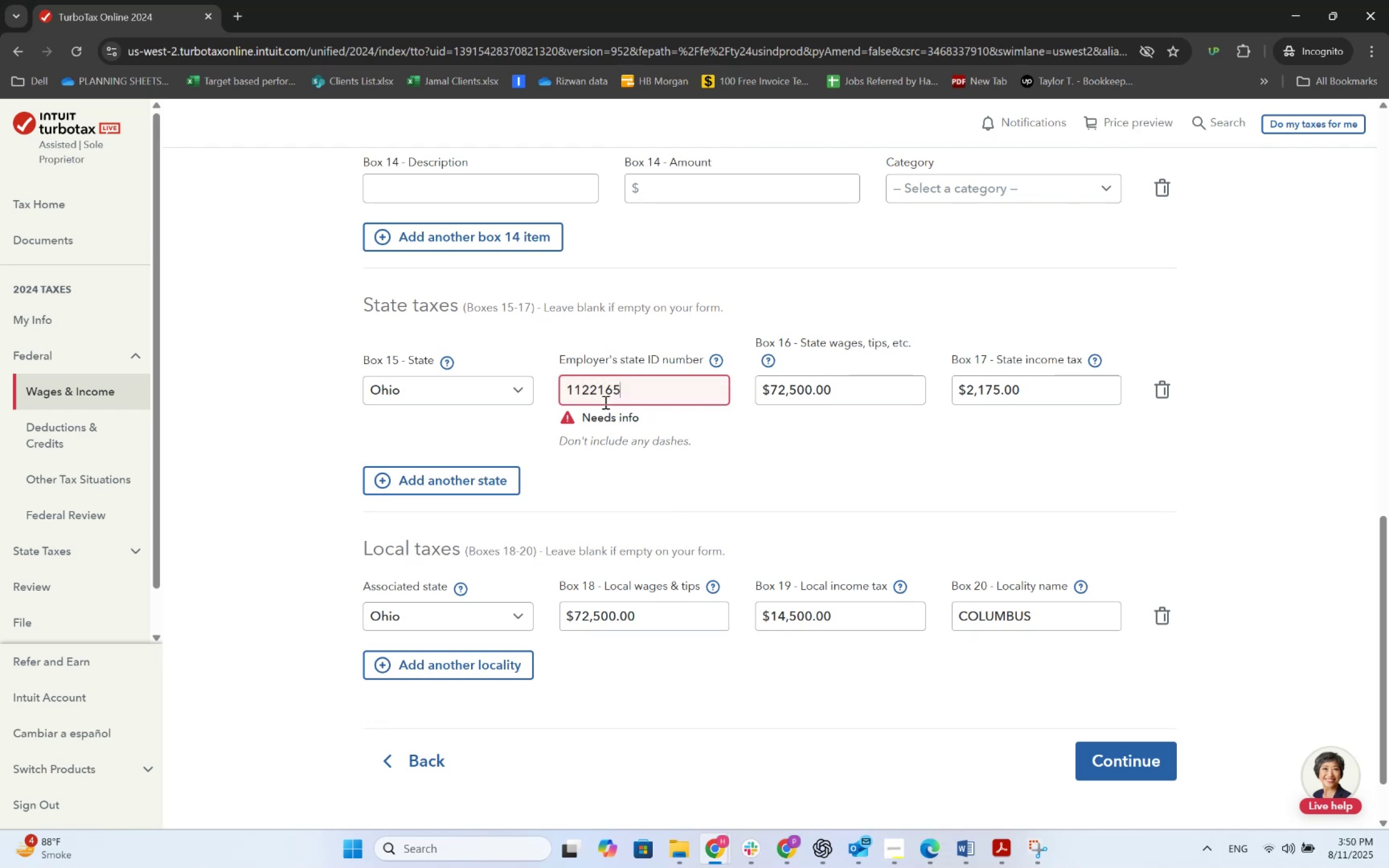 
key(Numpad2)
 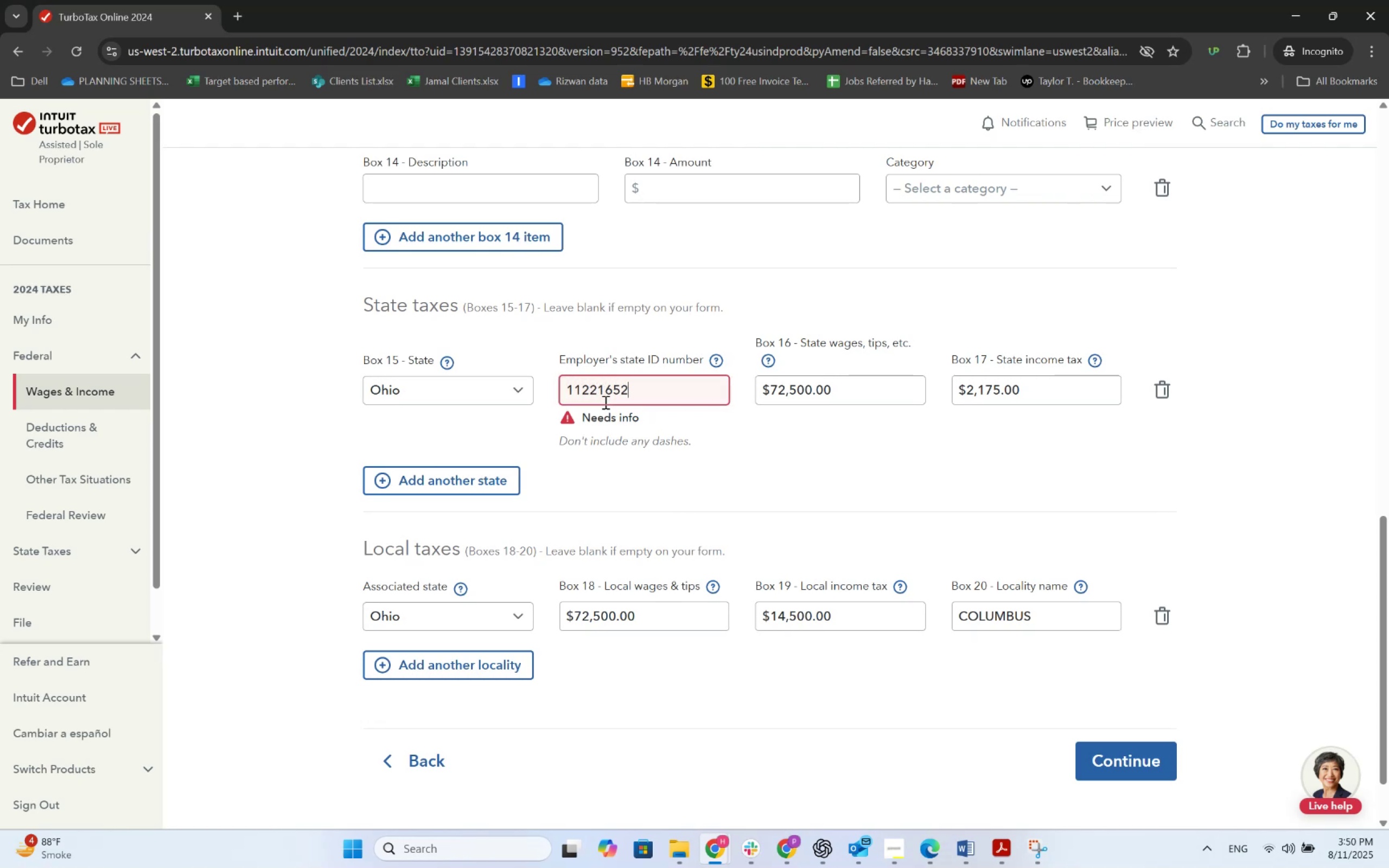 
key(Numpad2)
 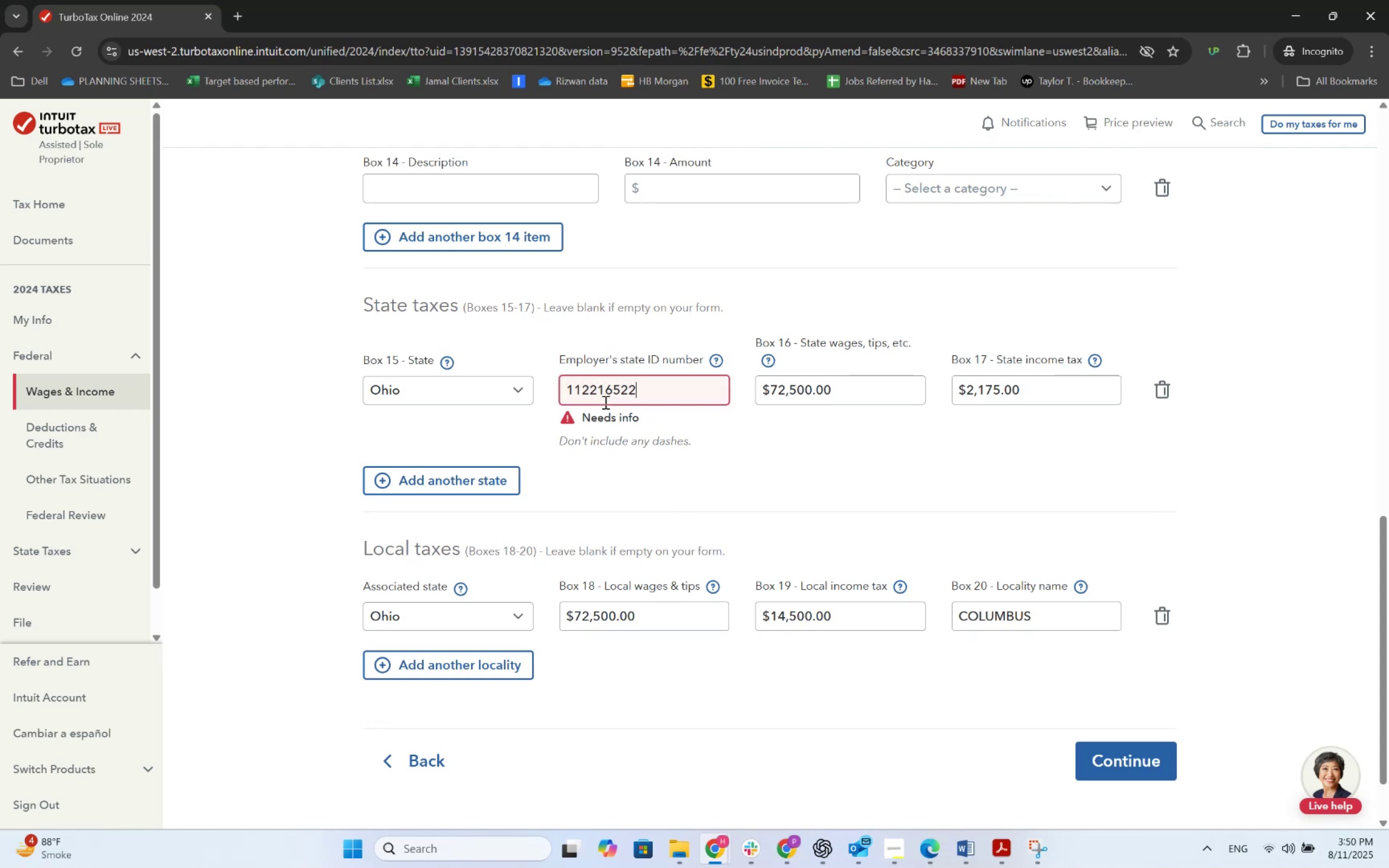 
key(Numpad5)
 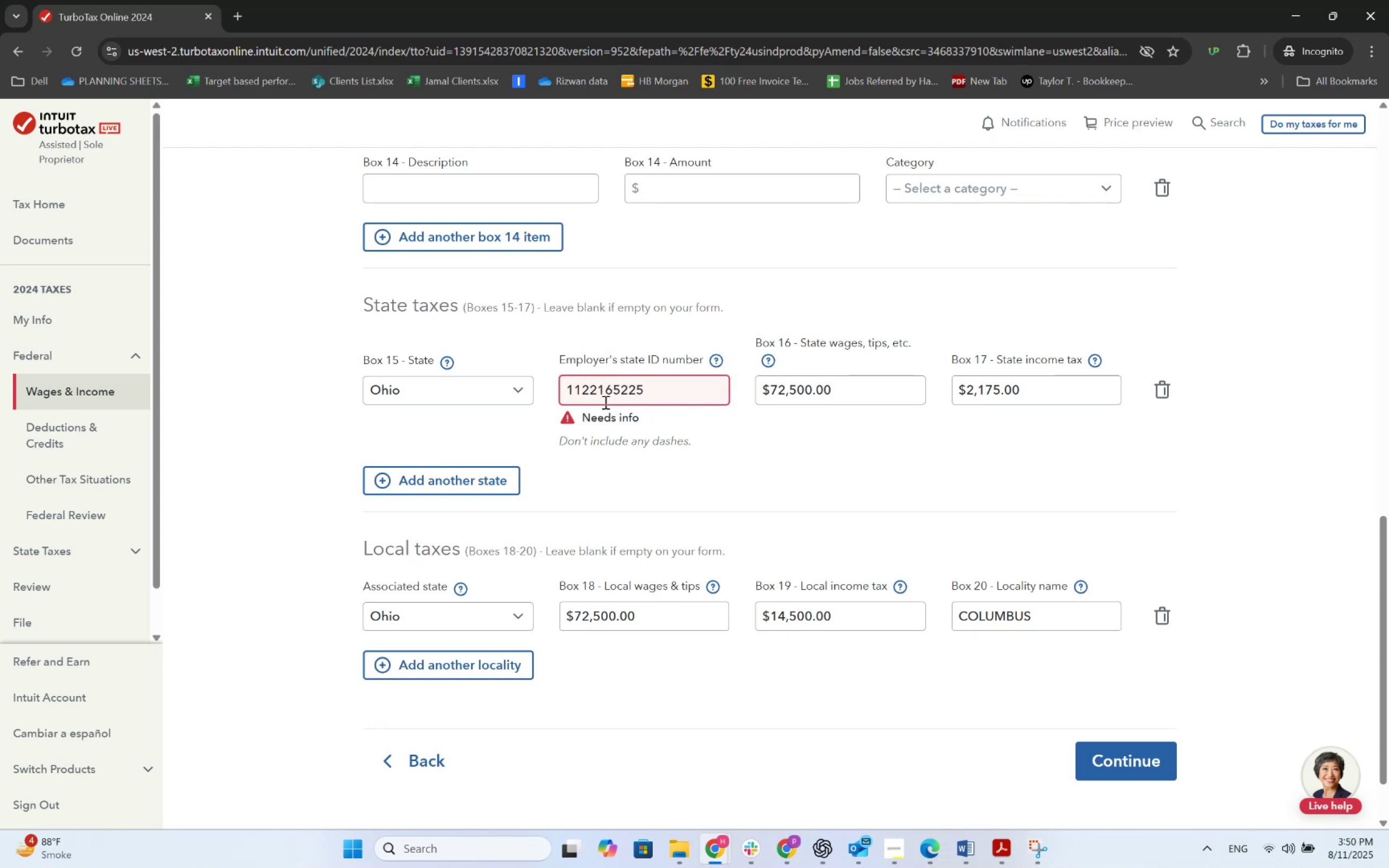 
key(Numpad2)
 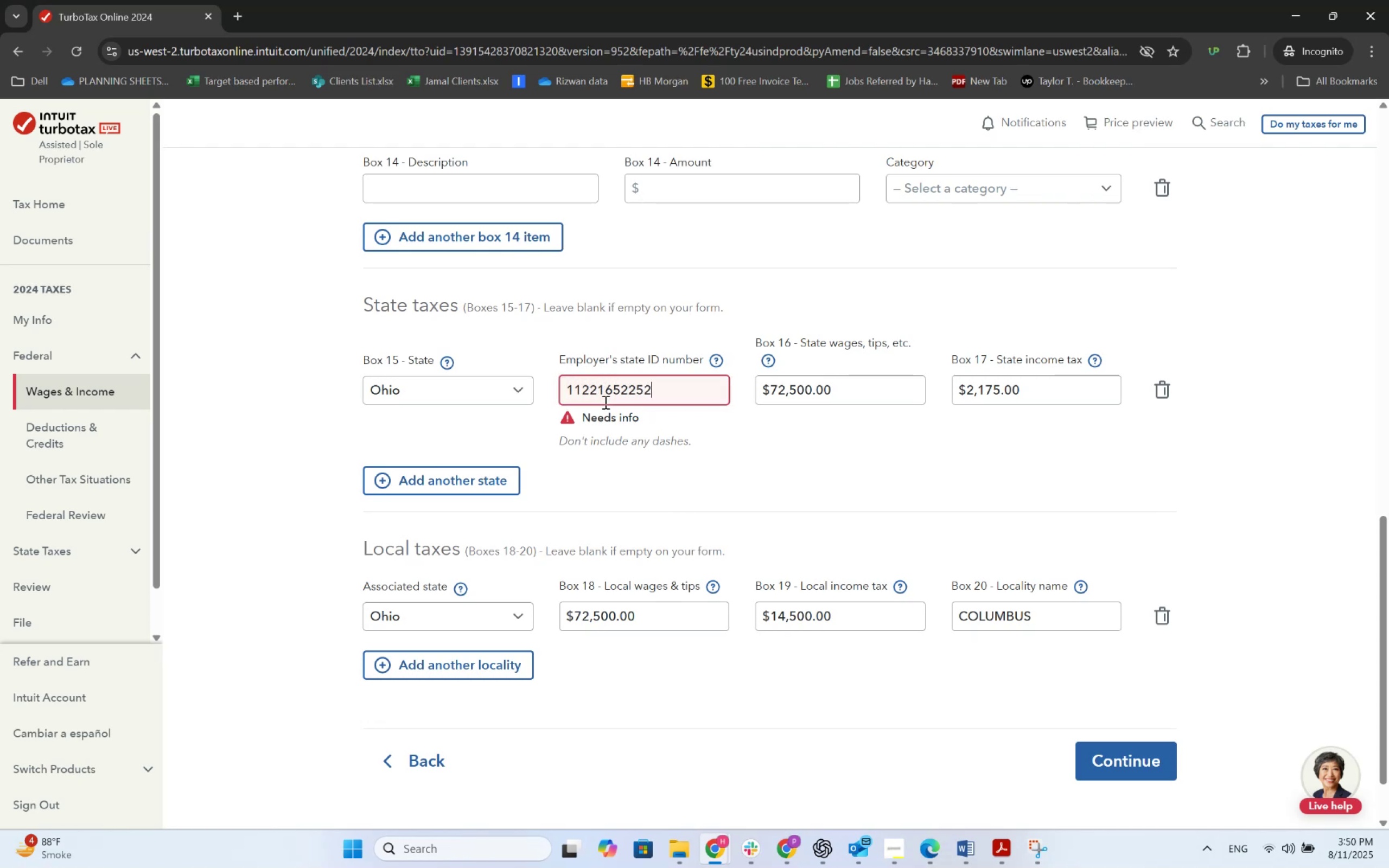 
key(Numpad2)
 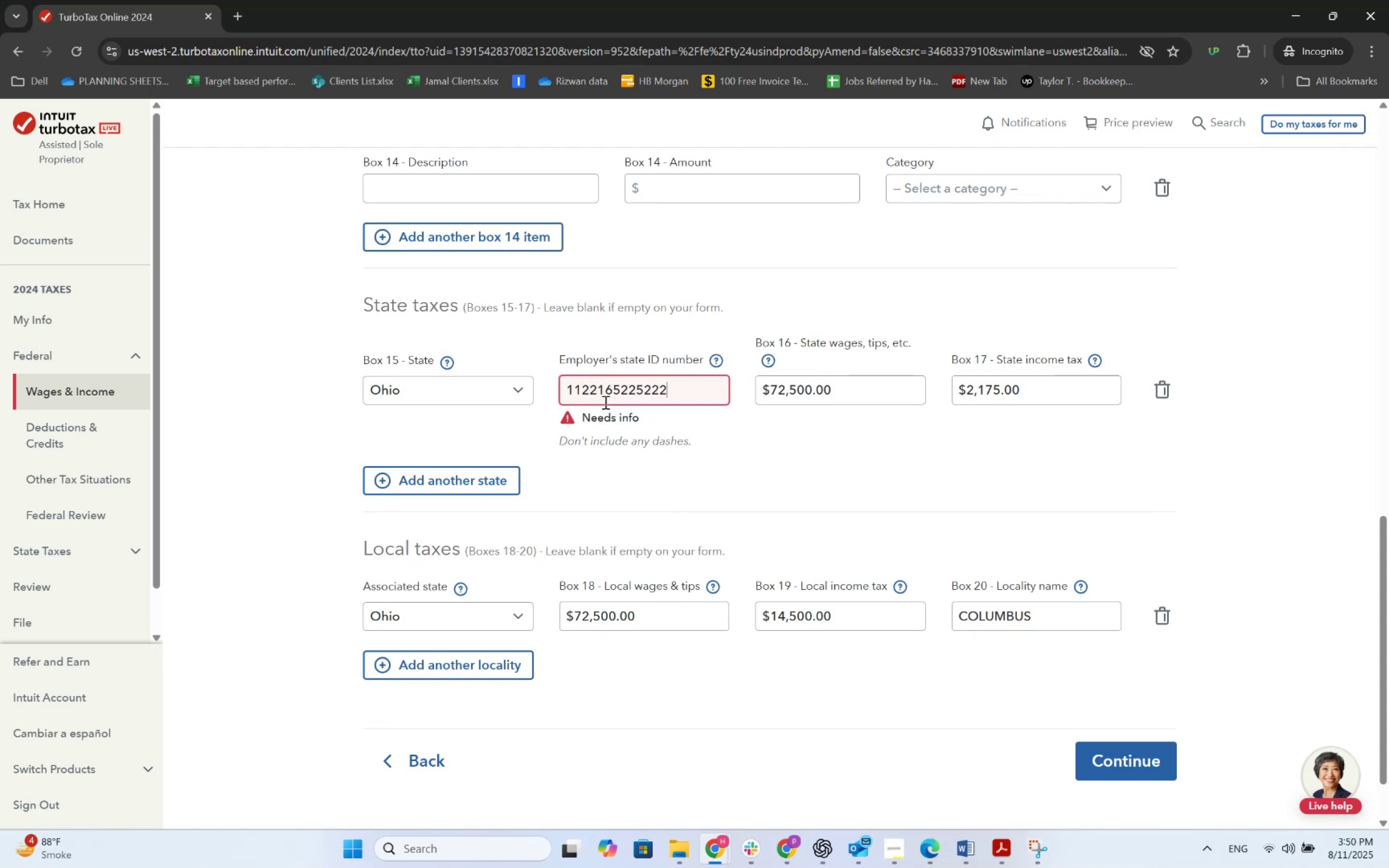 
key(Numpad2)
 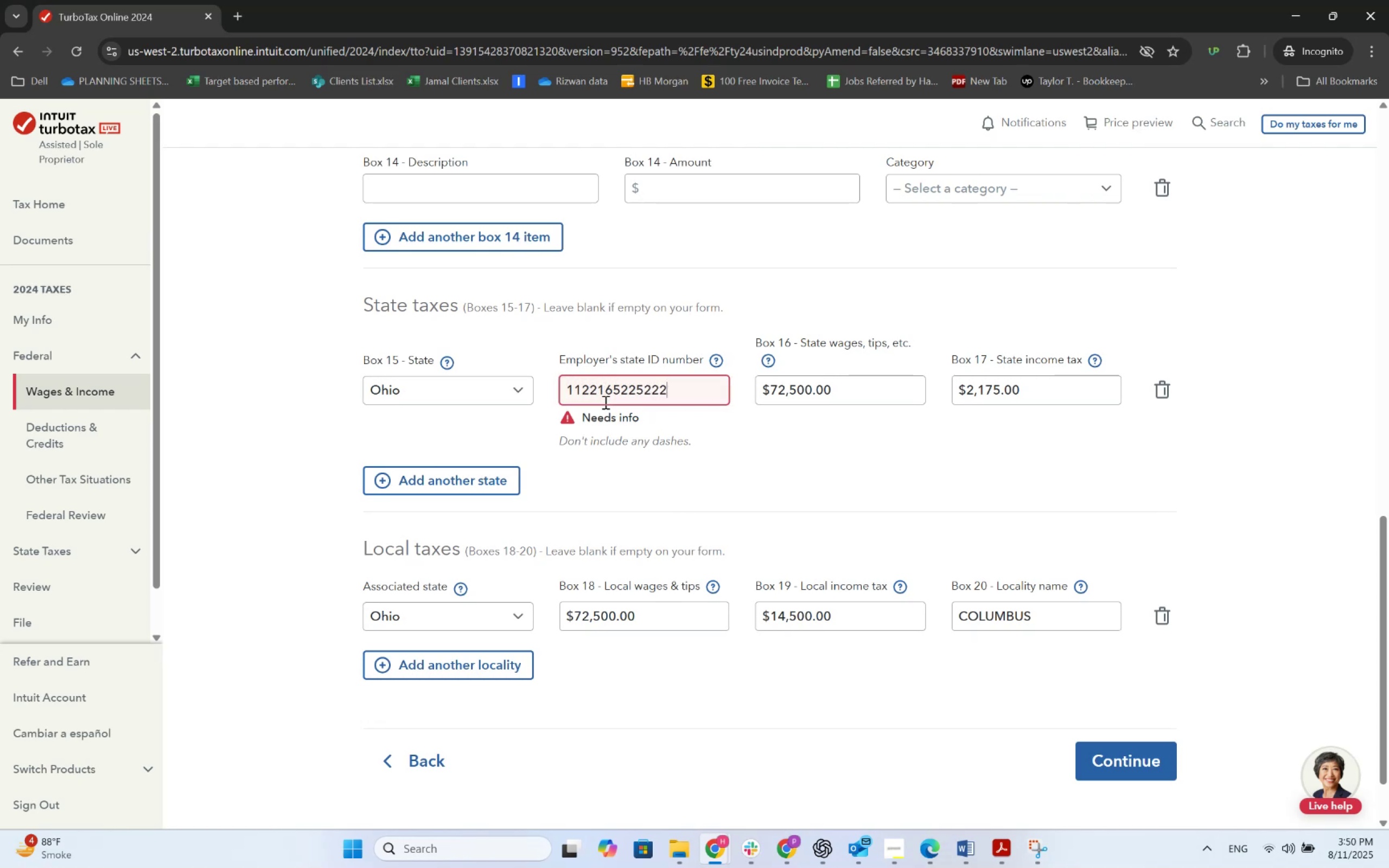 
key(Numpad2)
 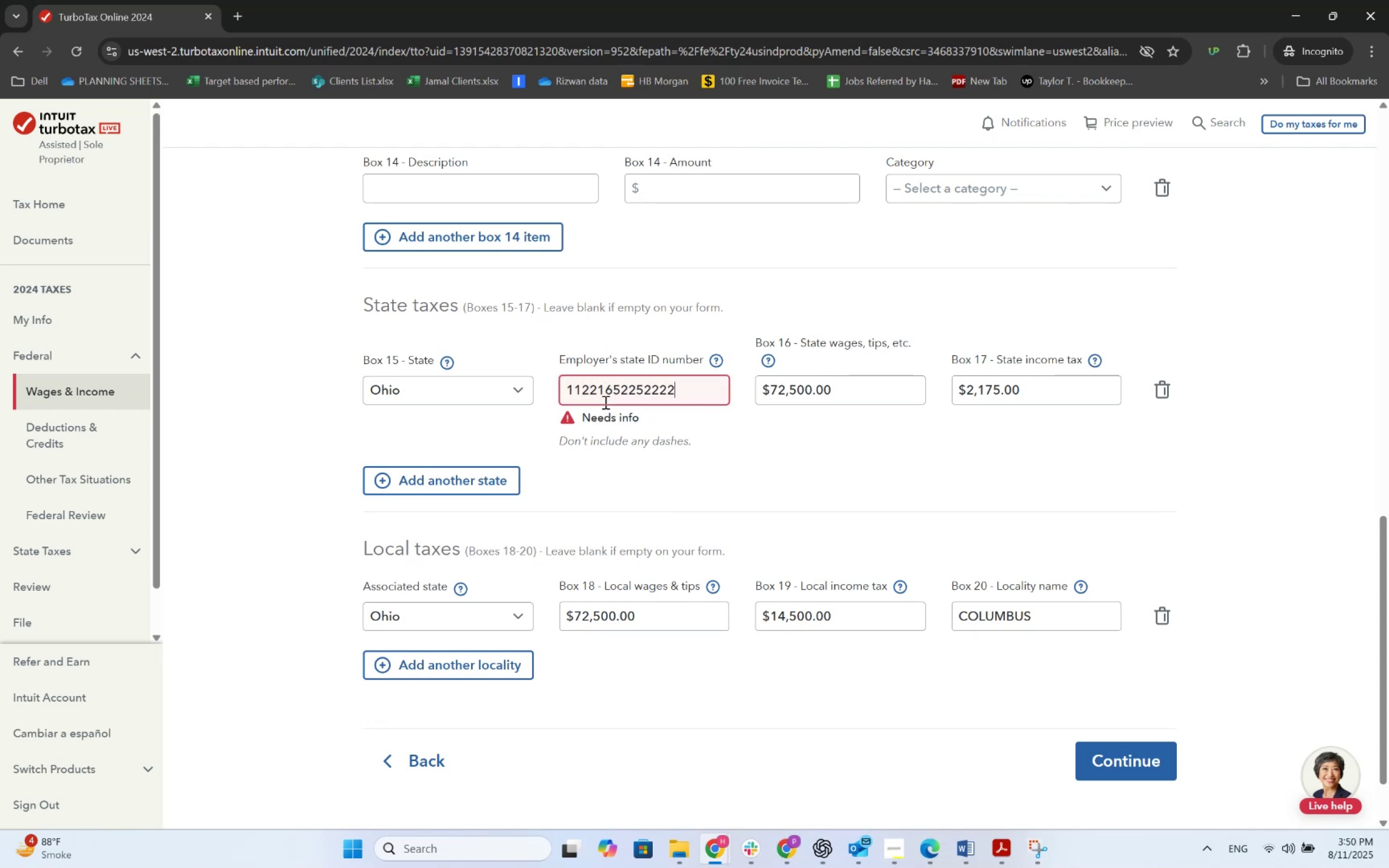 
key(Numpad2)
 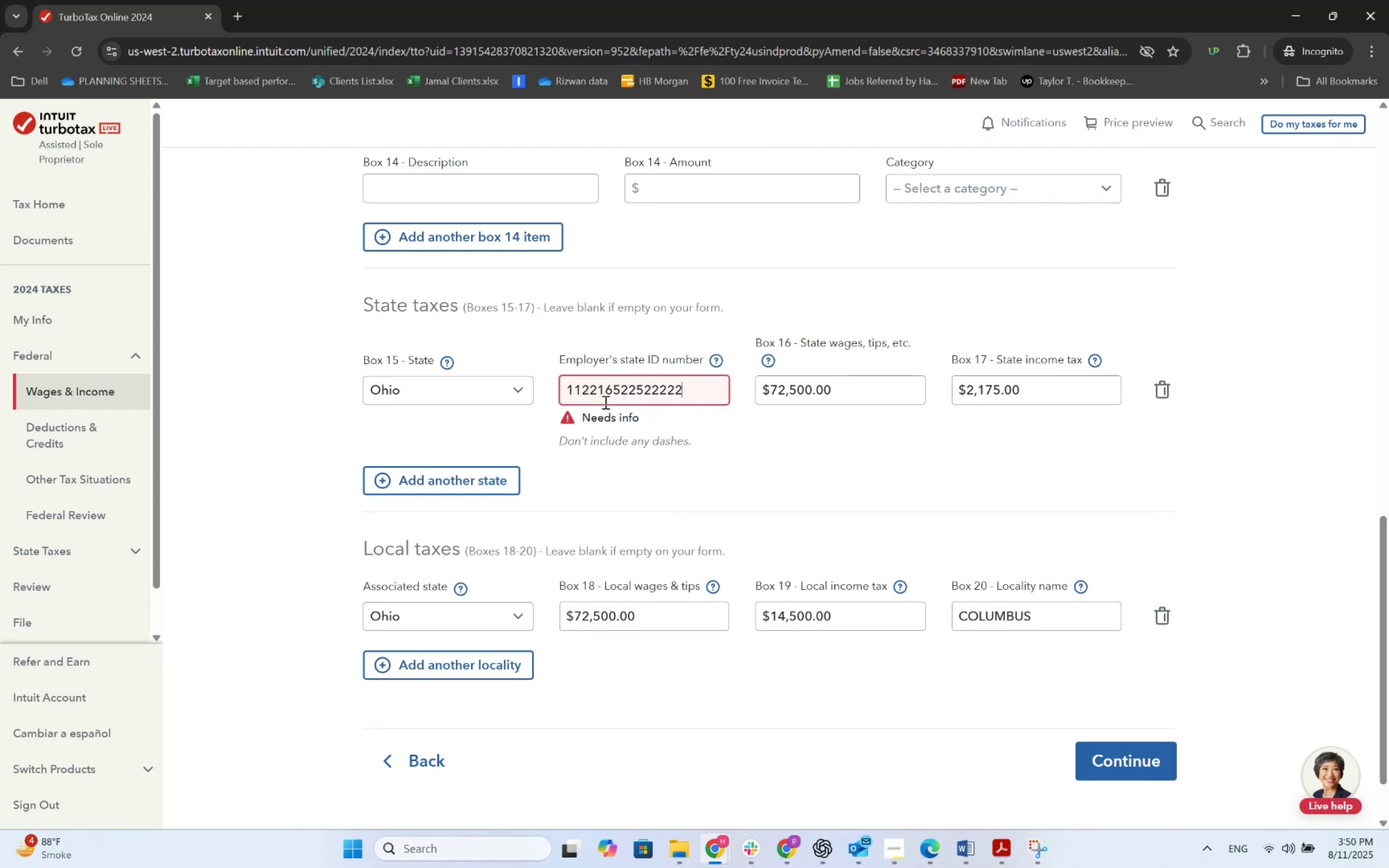 
key(Tab)
 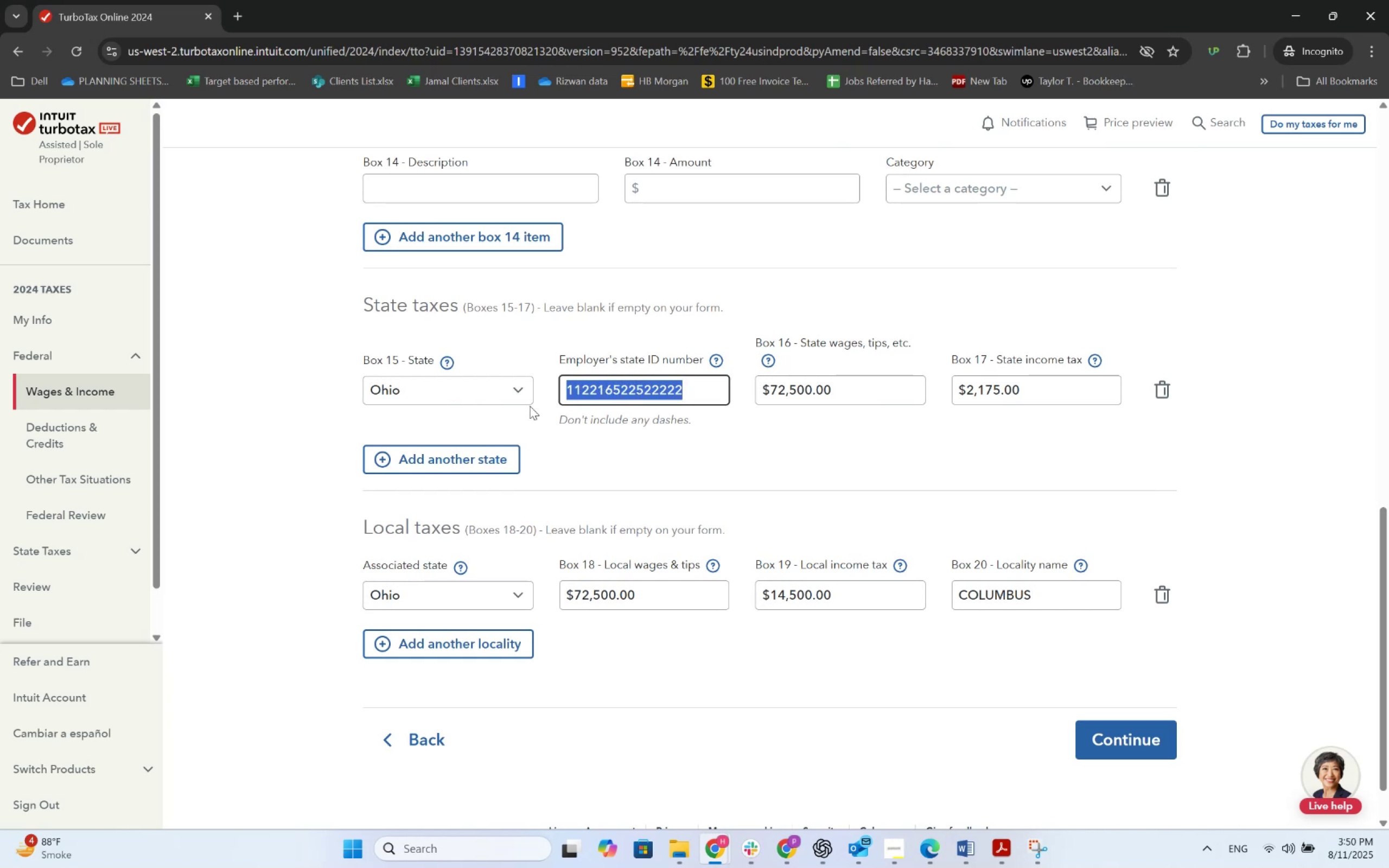 
wait(5.46)
 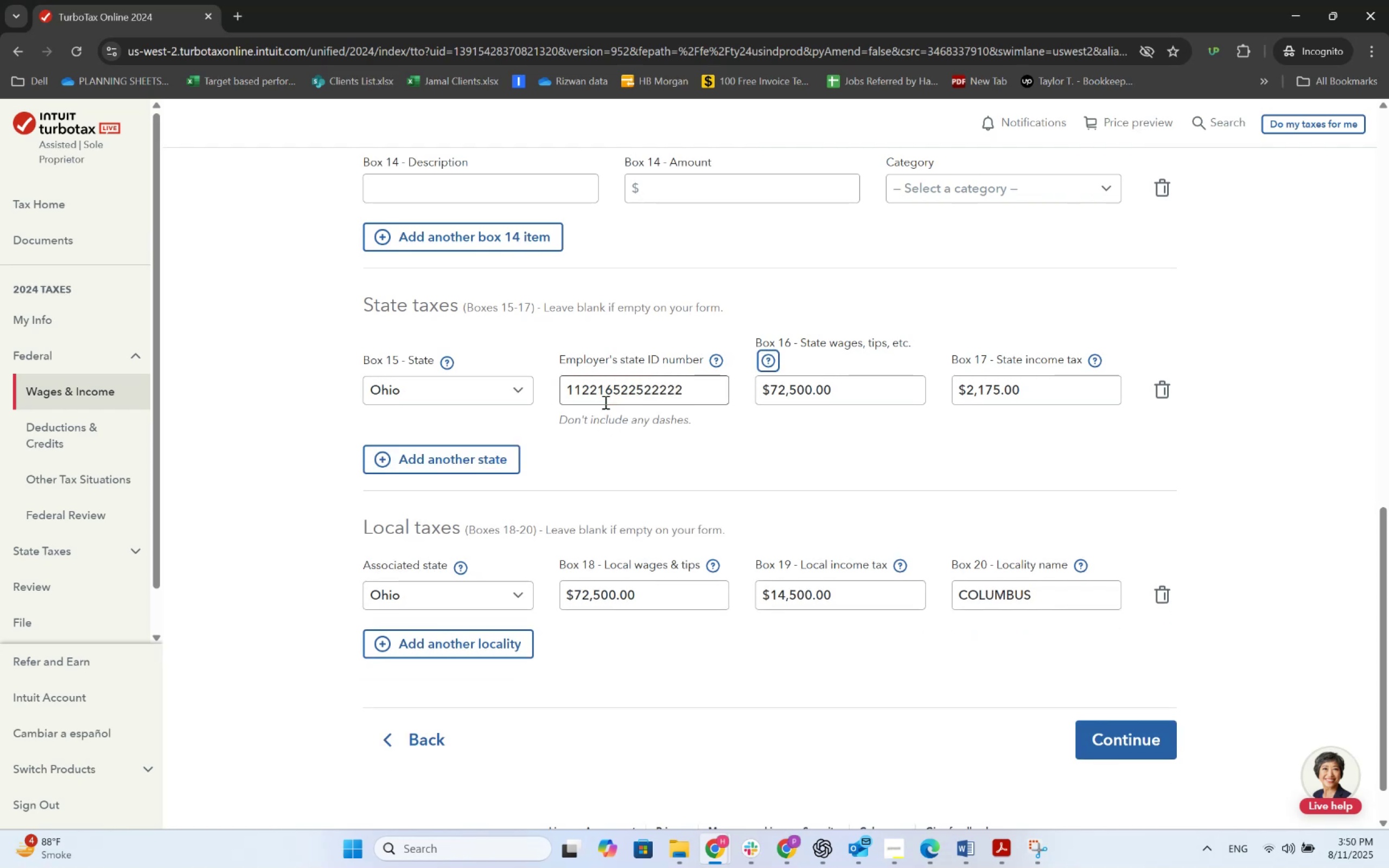 
left_click([693, 843])
 